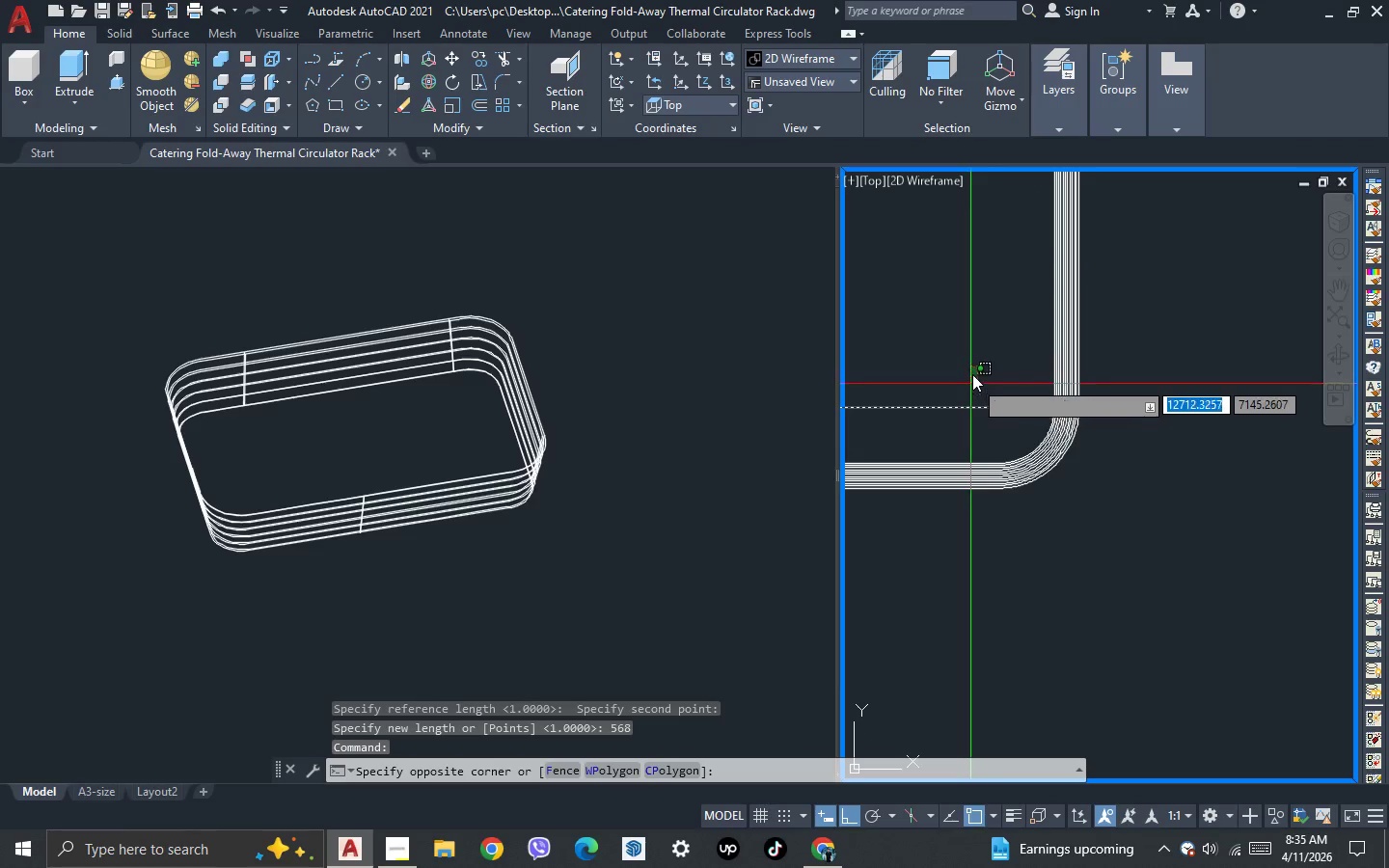 
left_click([970, 371])
 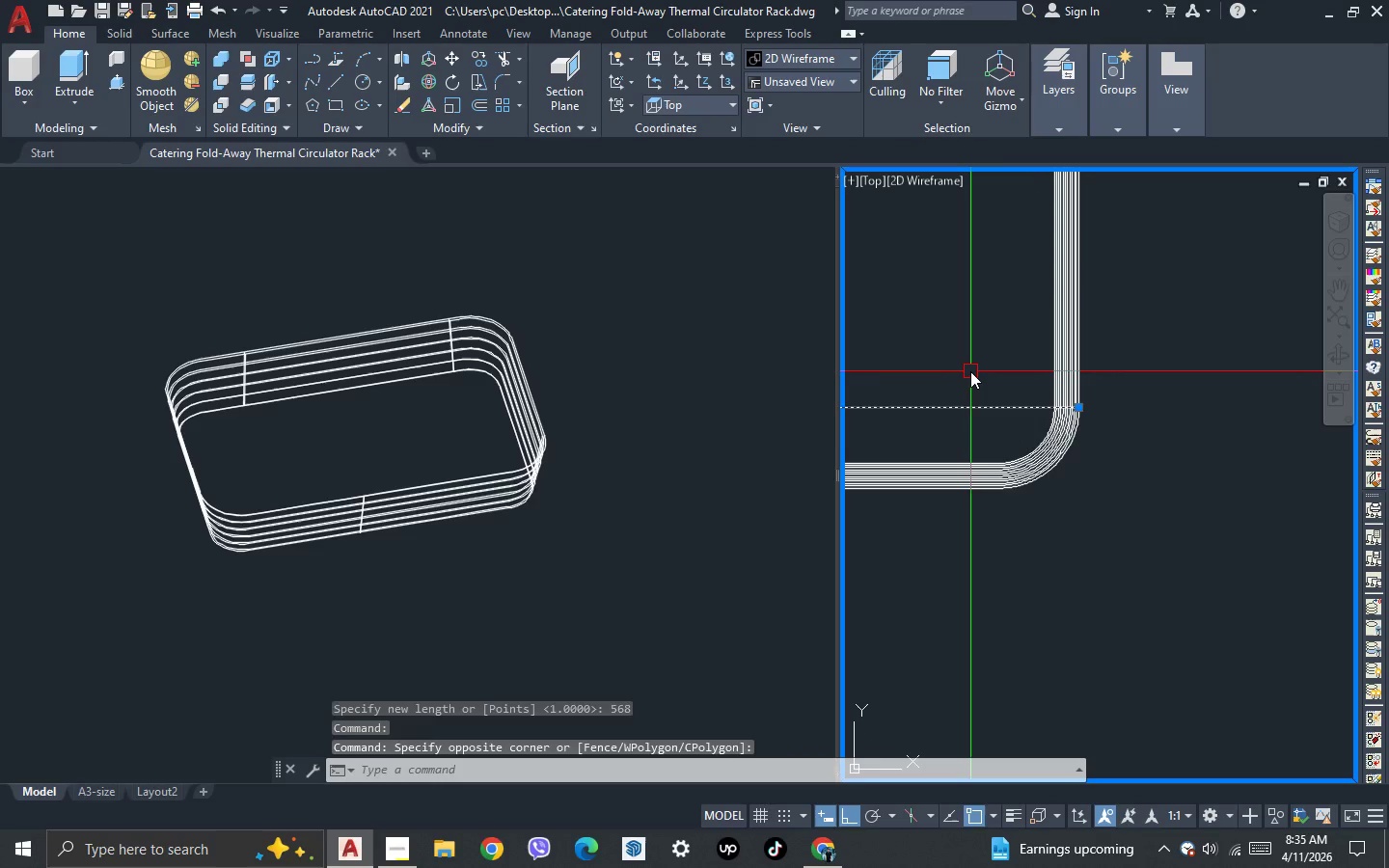 
key(Delete)
 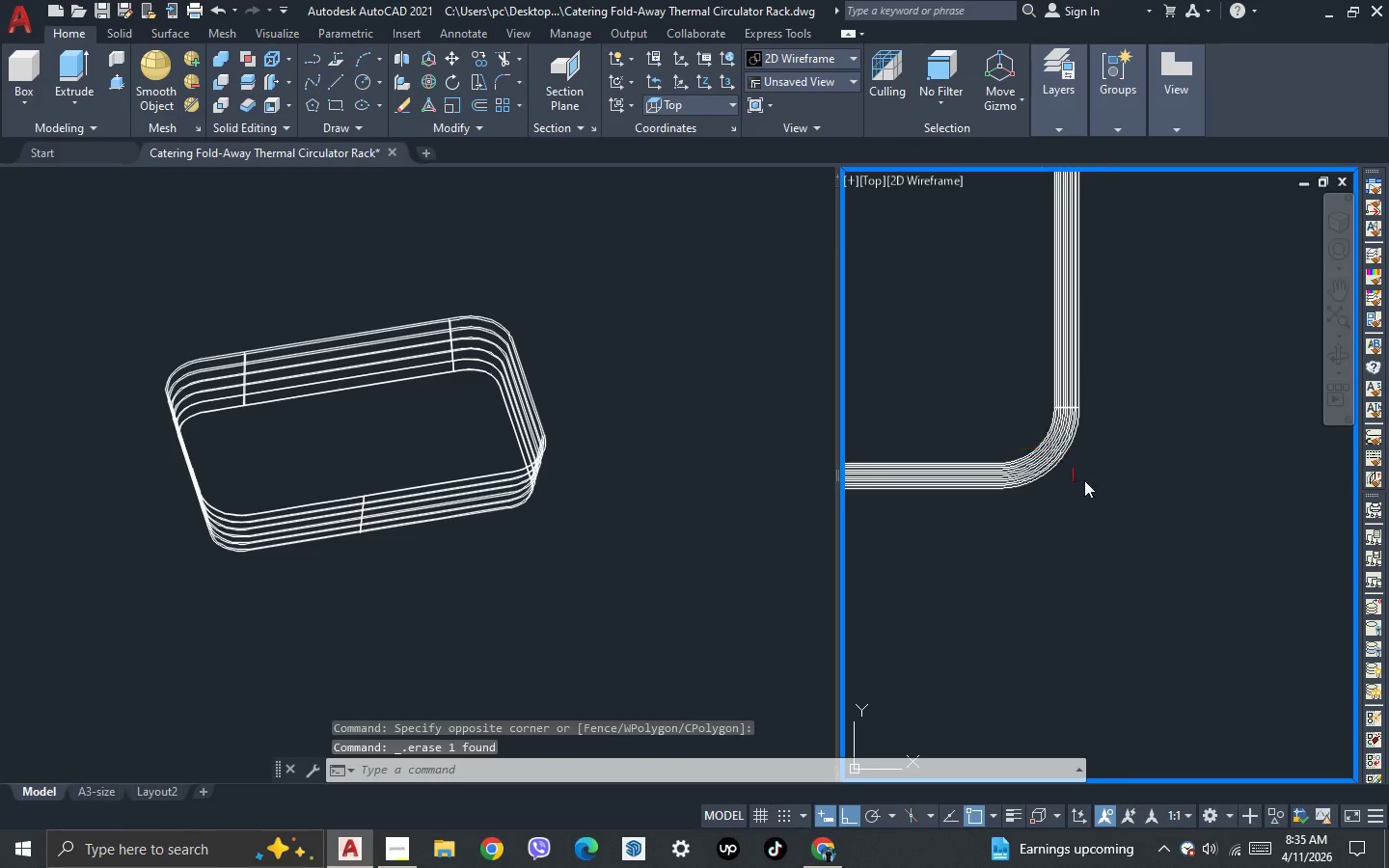 
scroll: coordinate [1108, 484], scroll_direction: down, amount: 6.0
 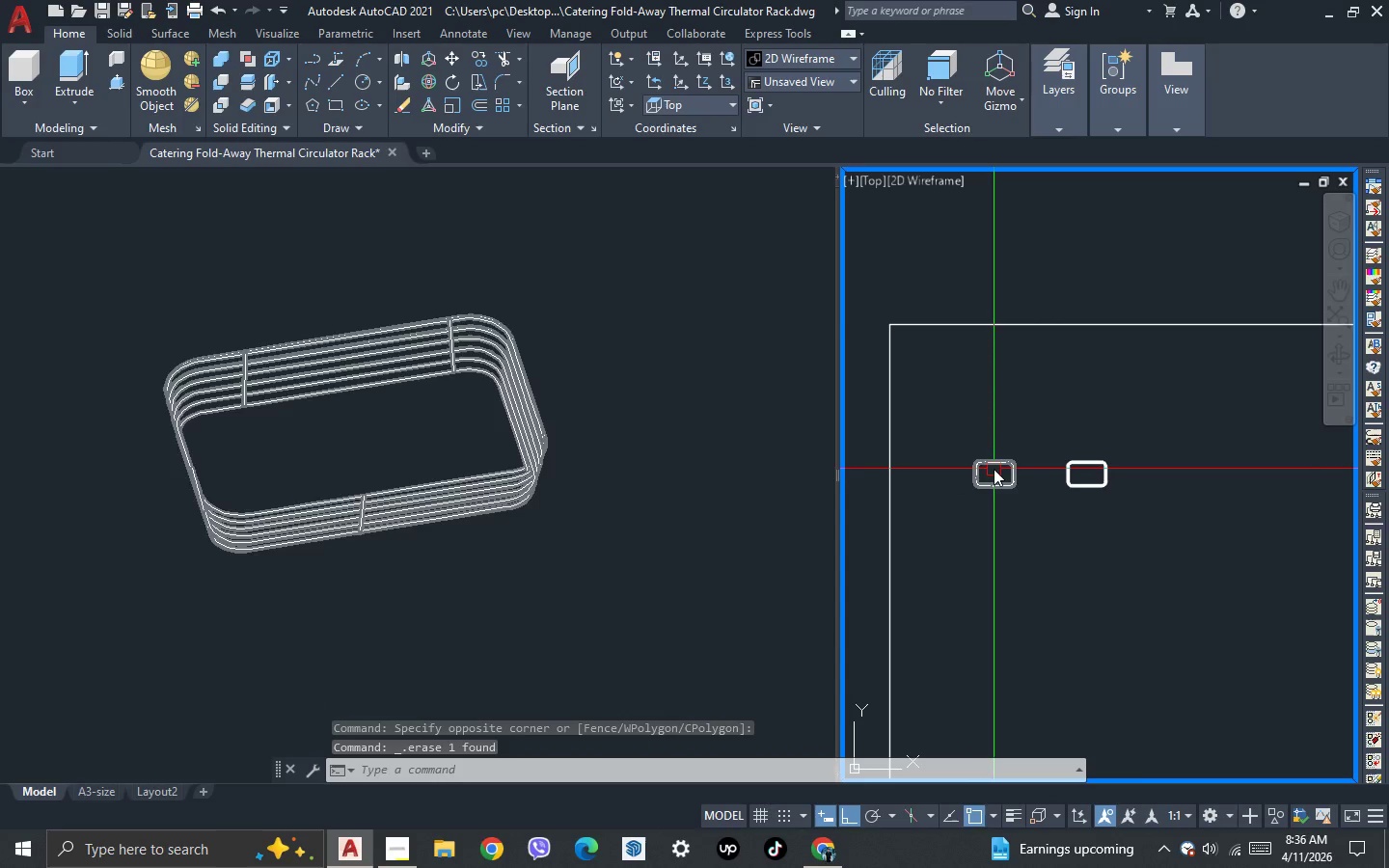 
scroll: coordinate [994, 469], scroll_direction: up, amount: 2.0
 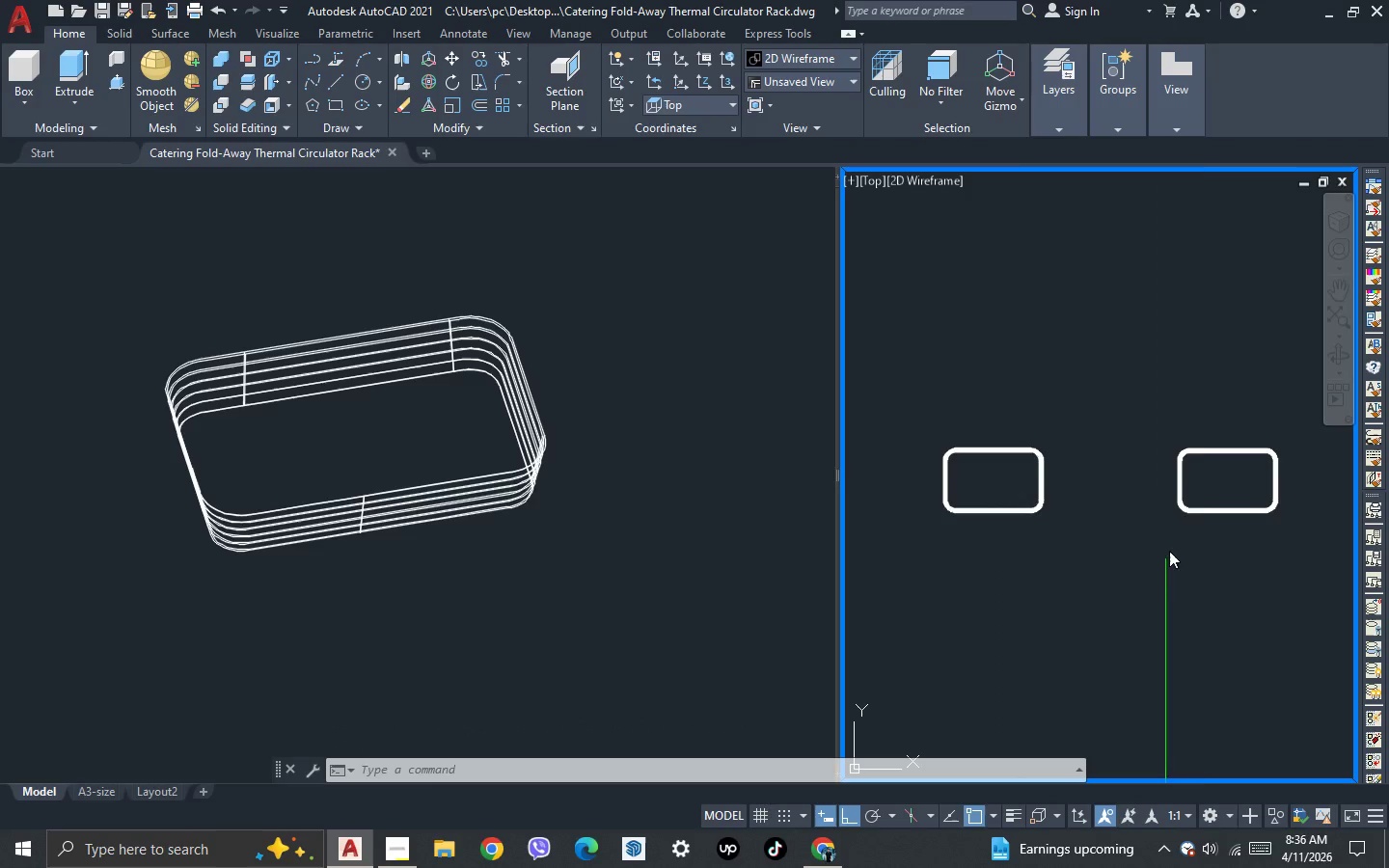 
key(3)
 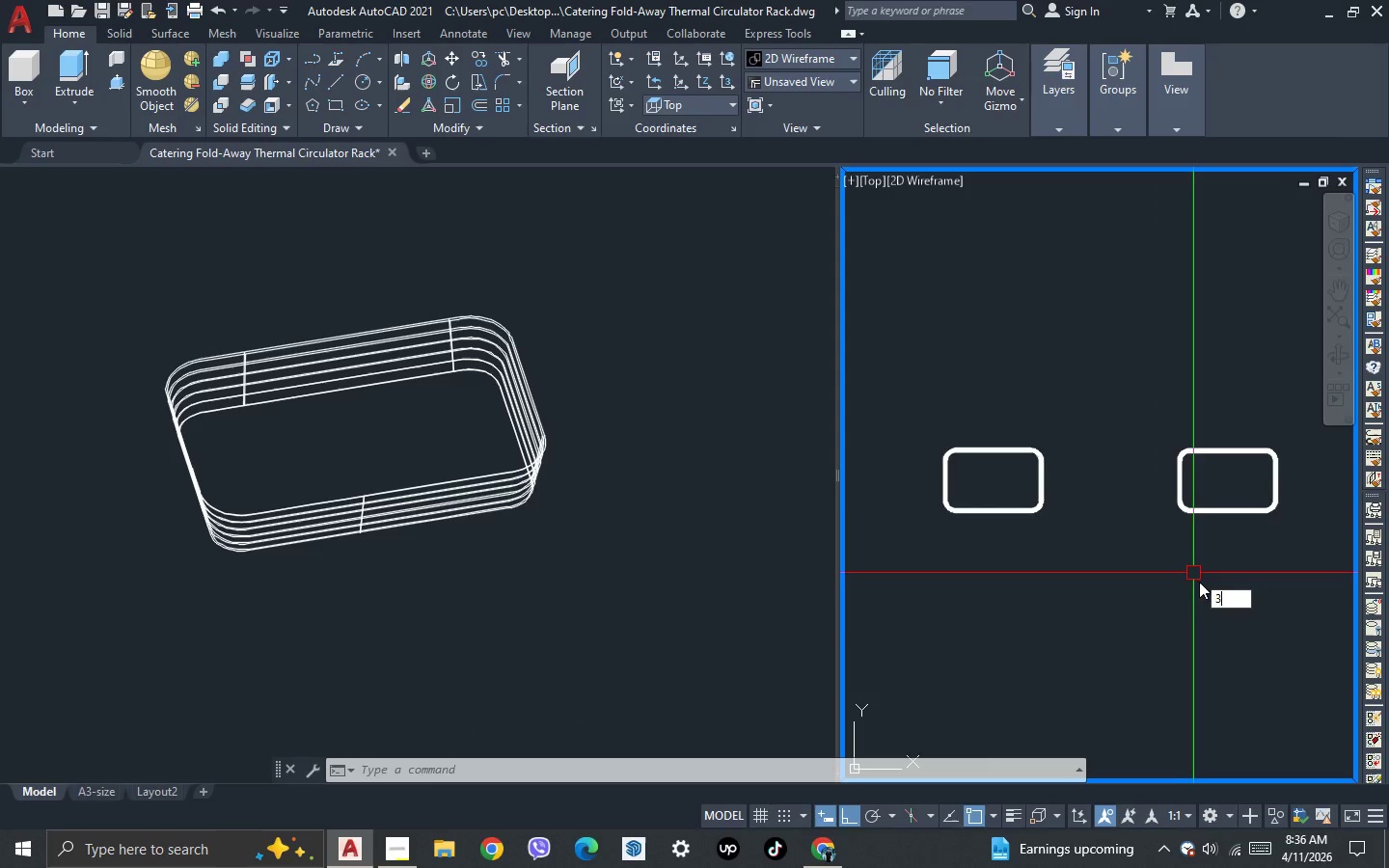 
key(Space)
 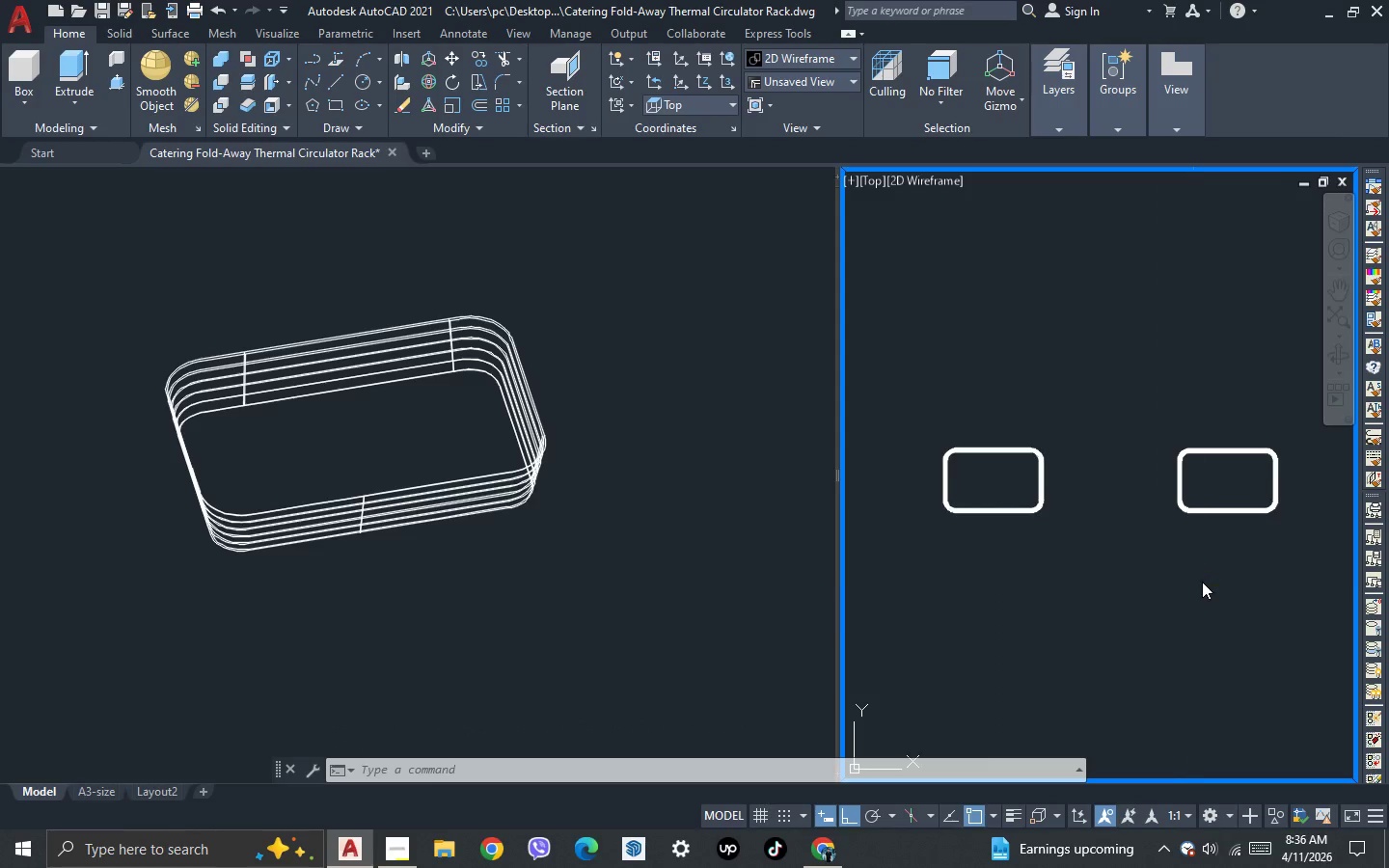 
left_click_drag(start_coordinate=[1202, 582], to_coordinate=[1206, 512])
 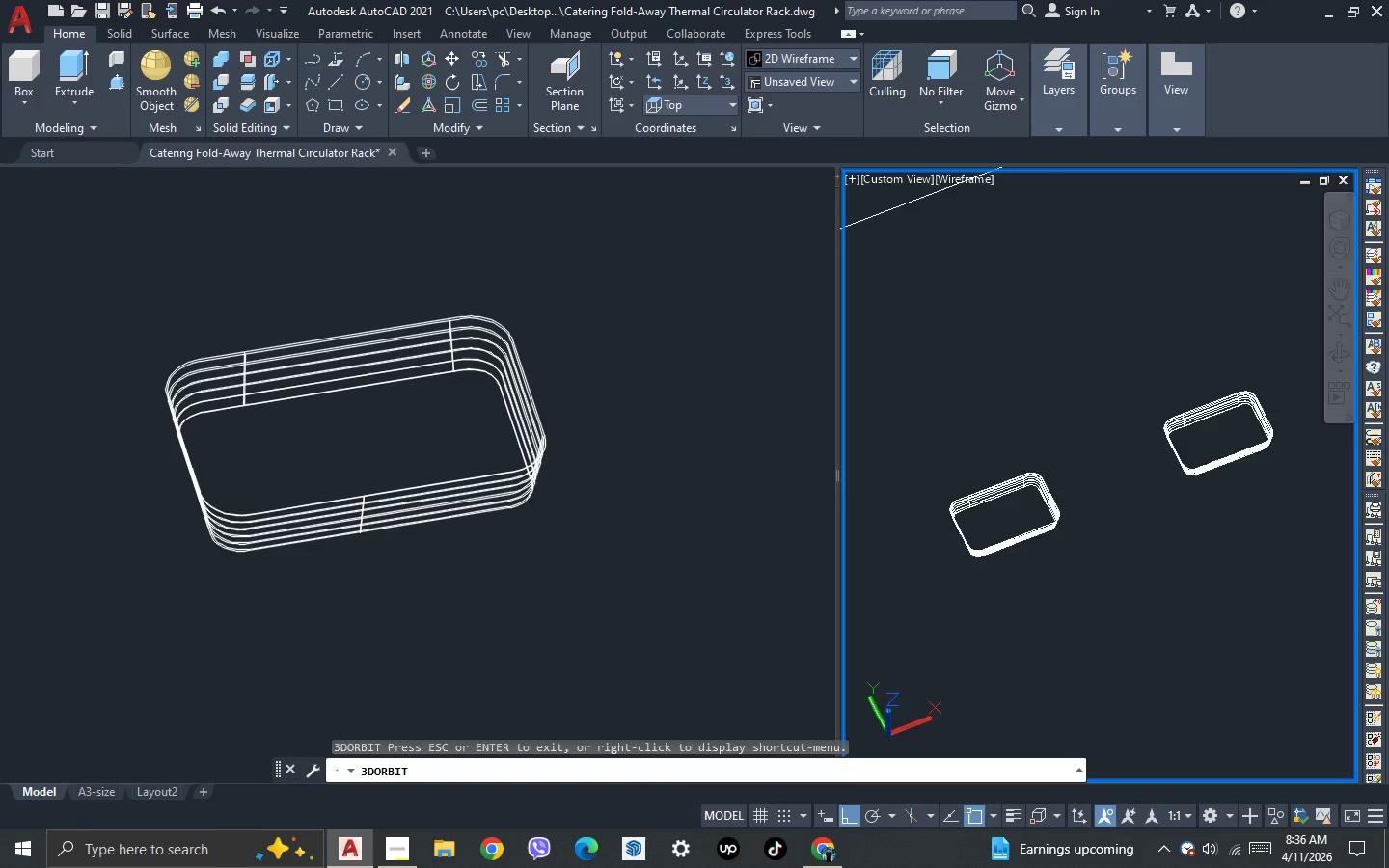 
key(Escape)
 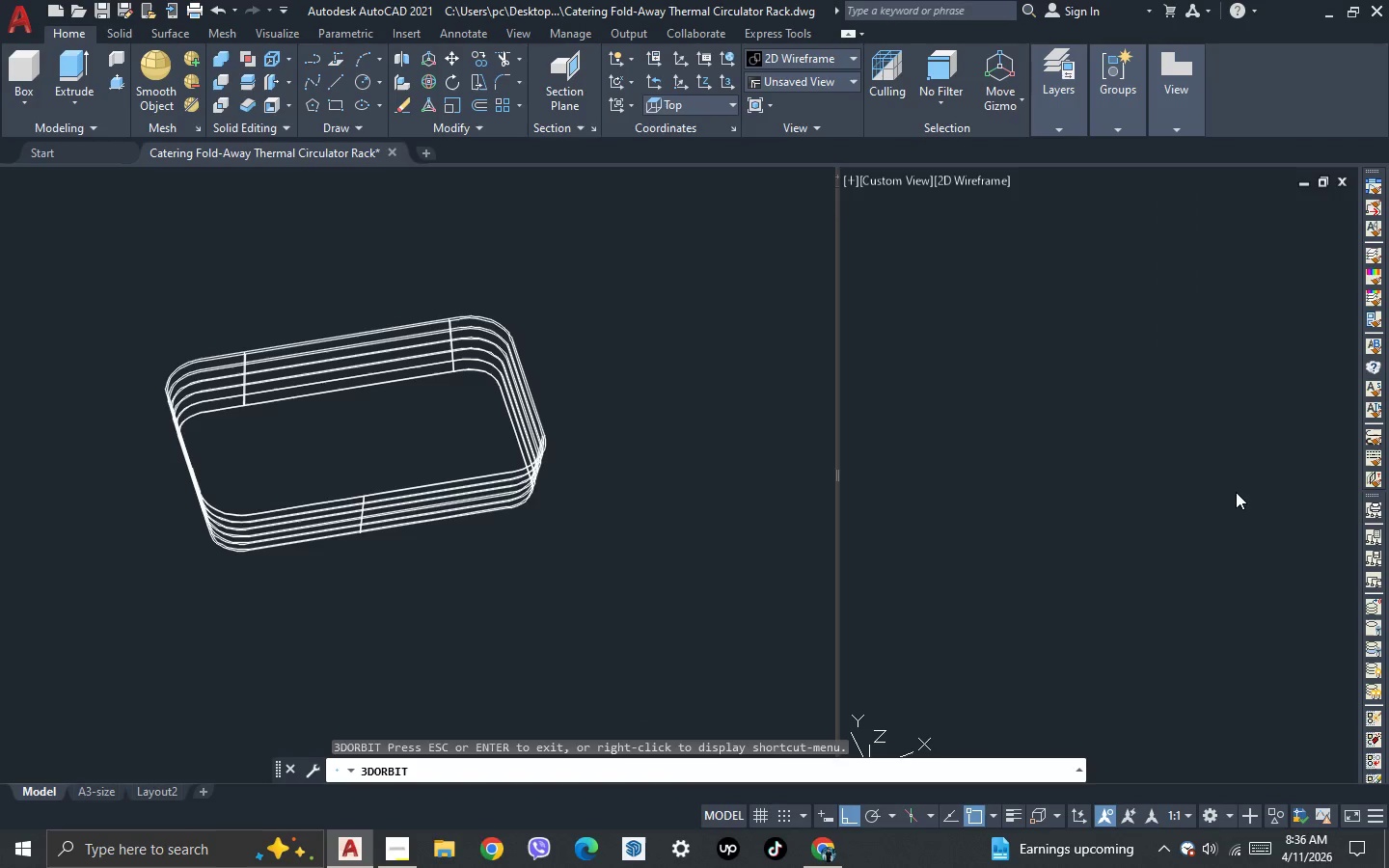 
left_click_drag(start_coordinate=[1236, 491], to_coordinate=[1199, 435])
 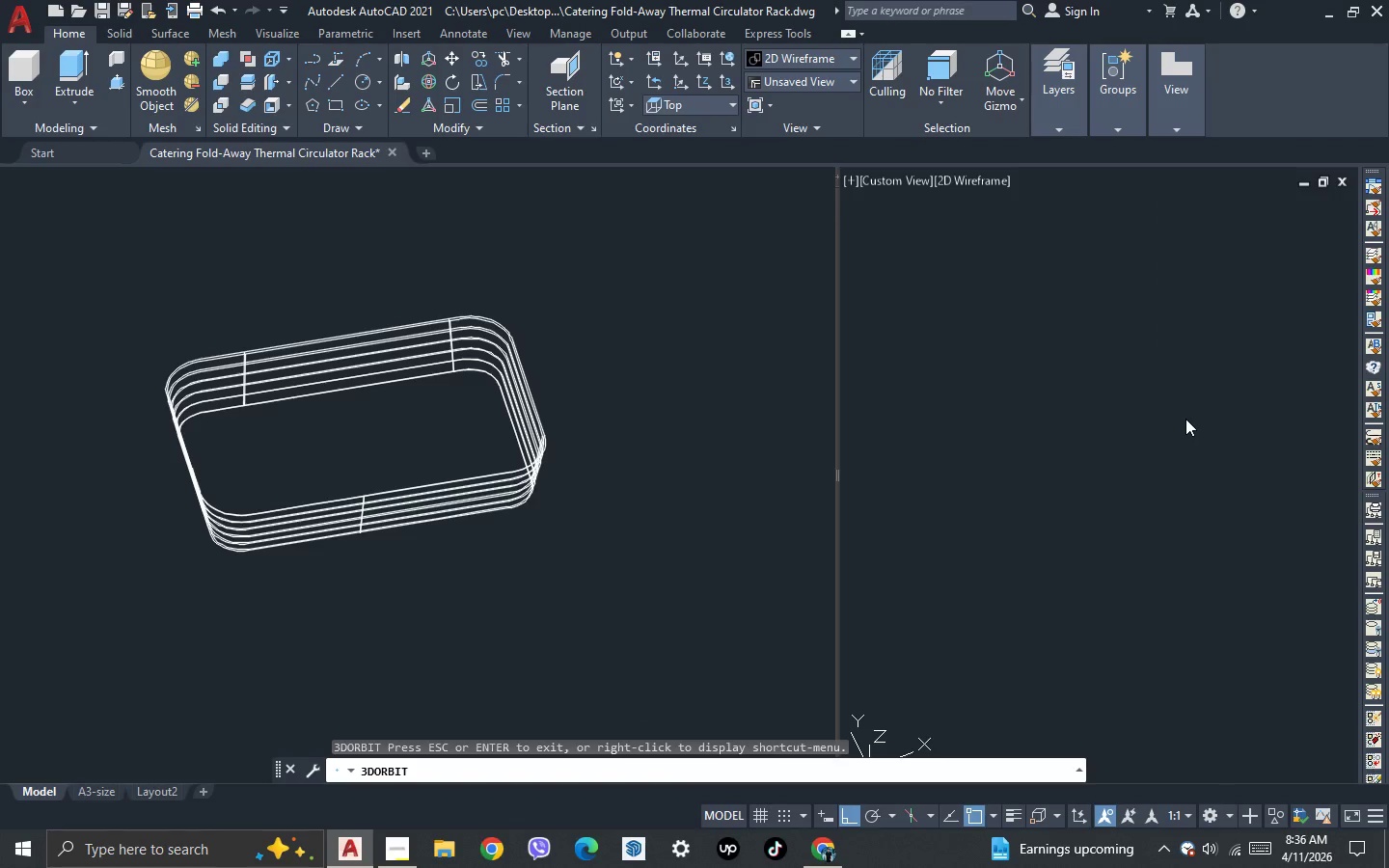 
double_click([1185, 419])
 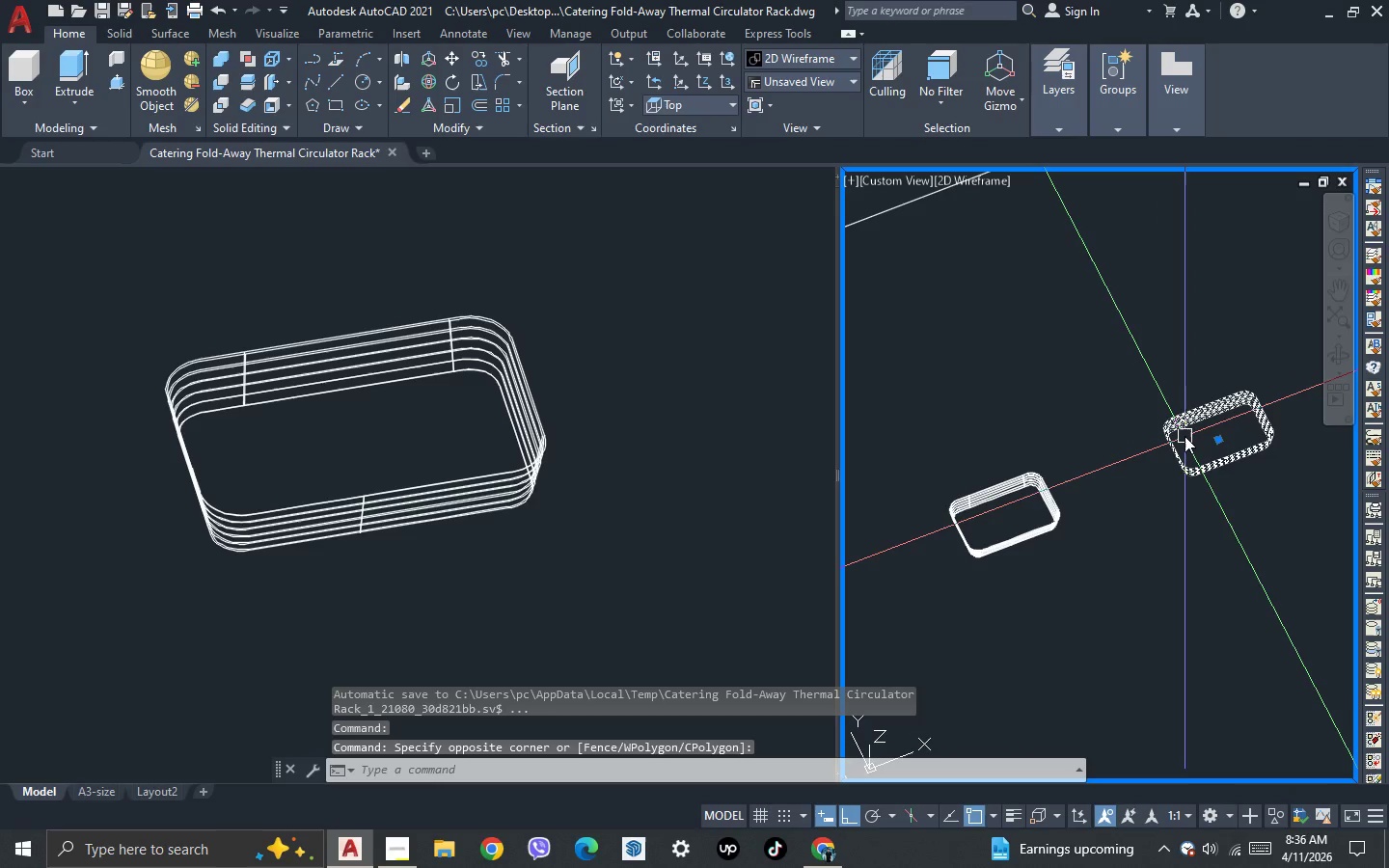 
key(Space)
 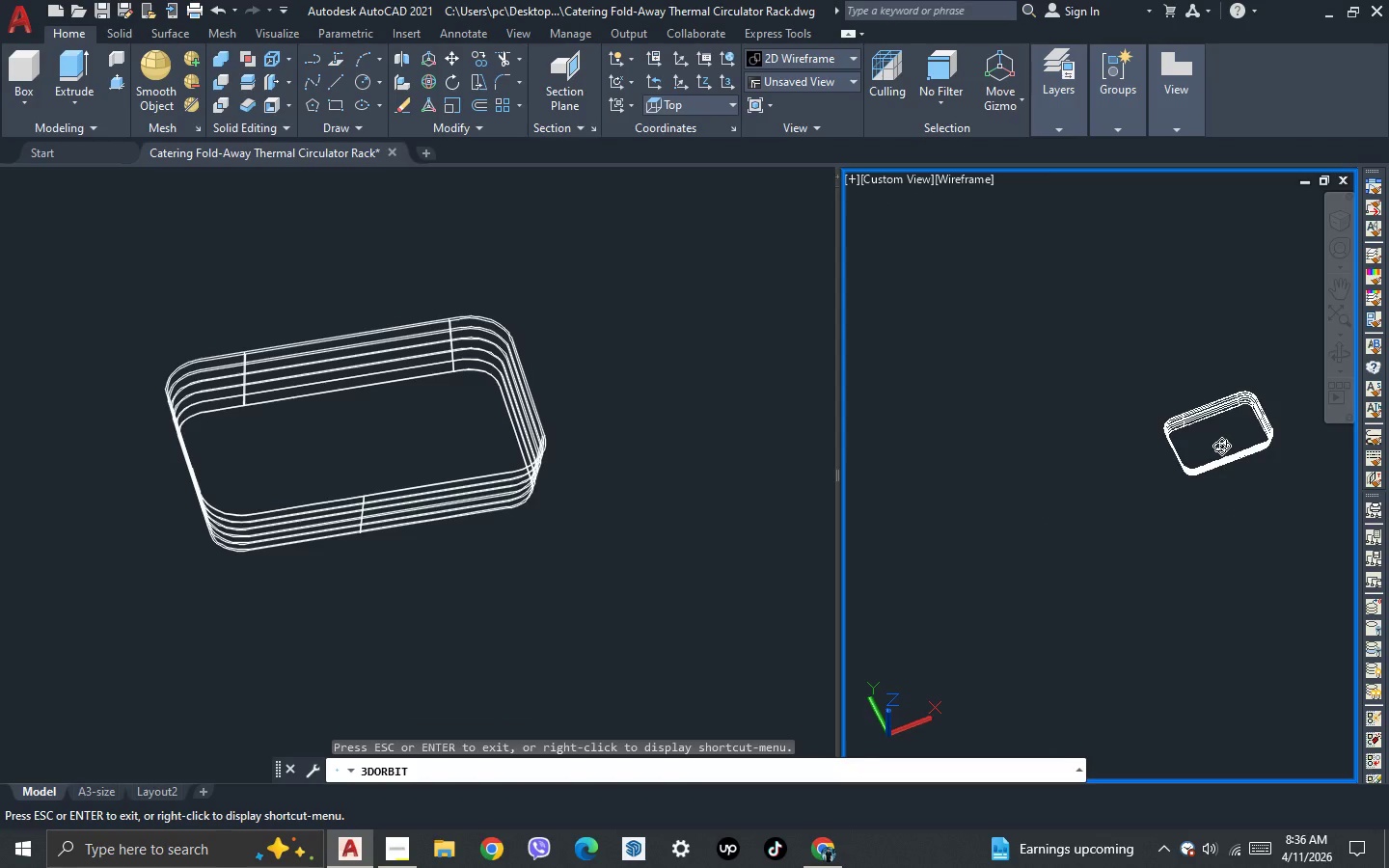 
key(Escape)
 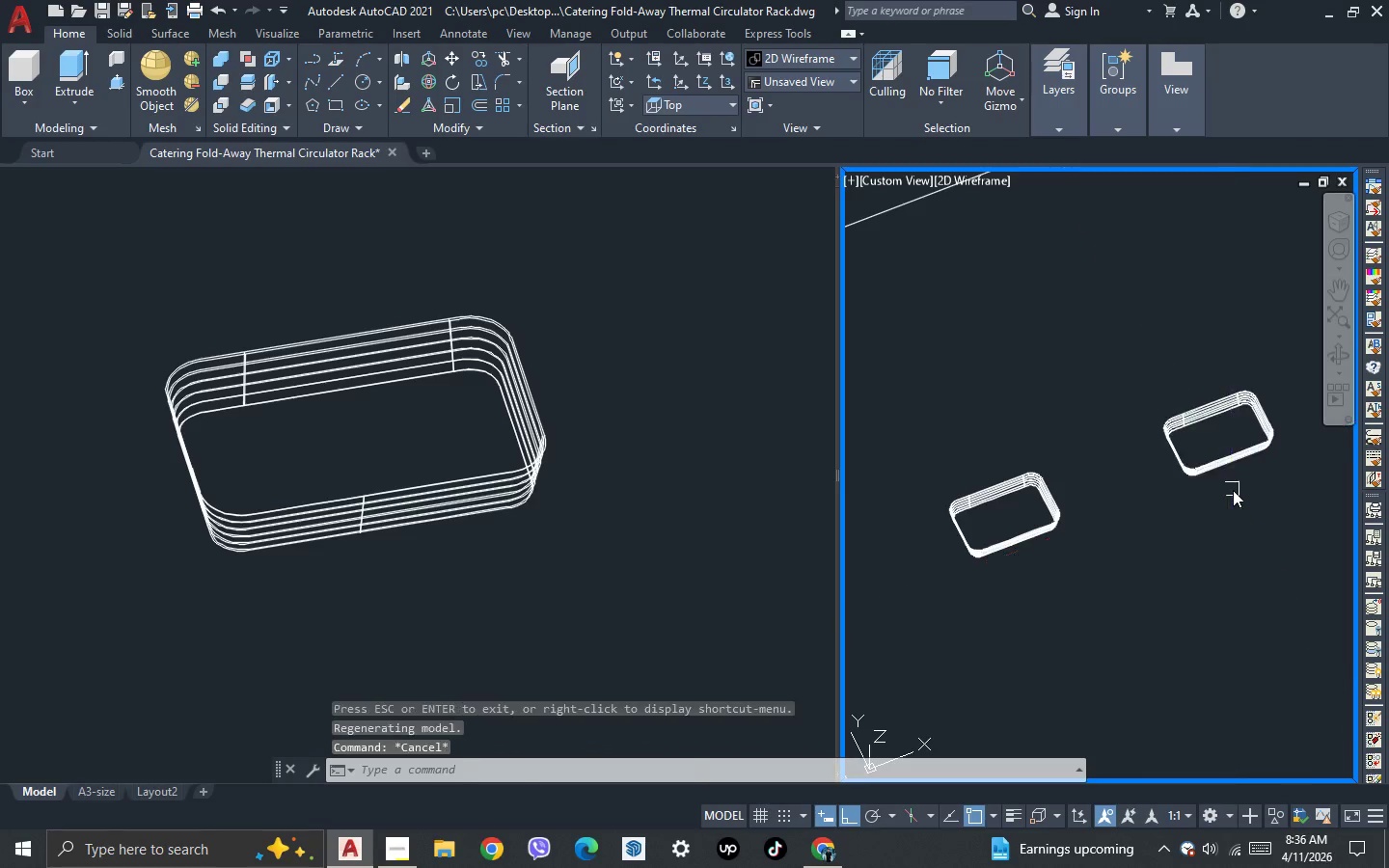 
key(Escape)
 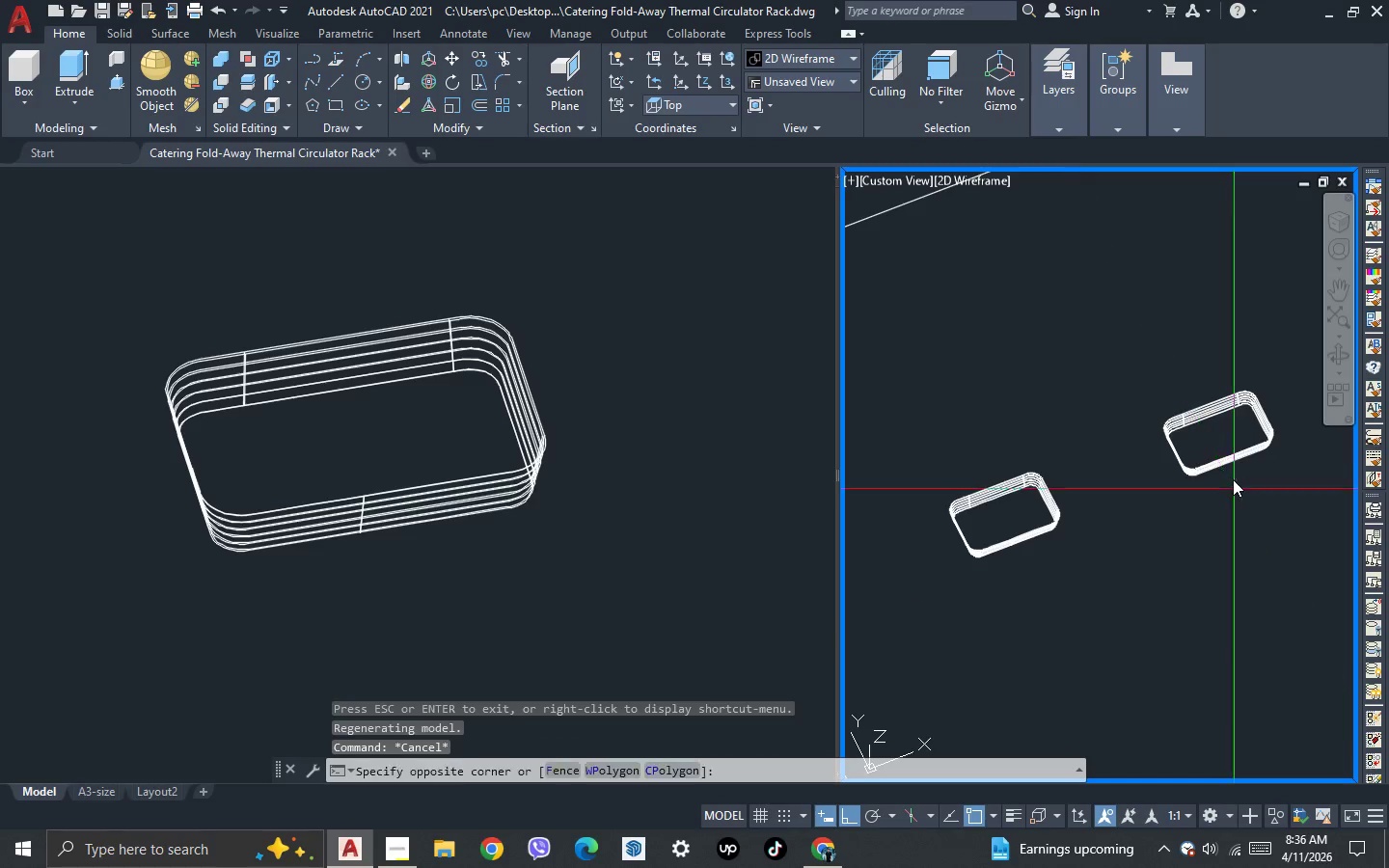 
left_click_drag(start_coordinate=[1234, 489], to_coordinate=[1228, 462])
 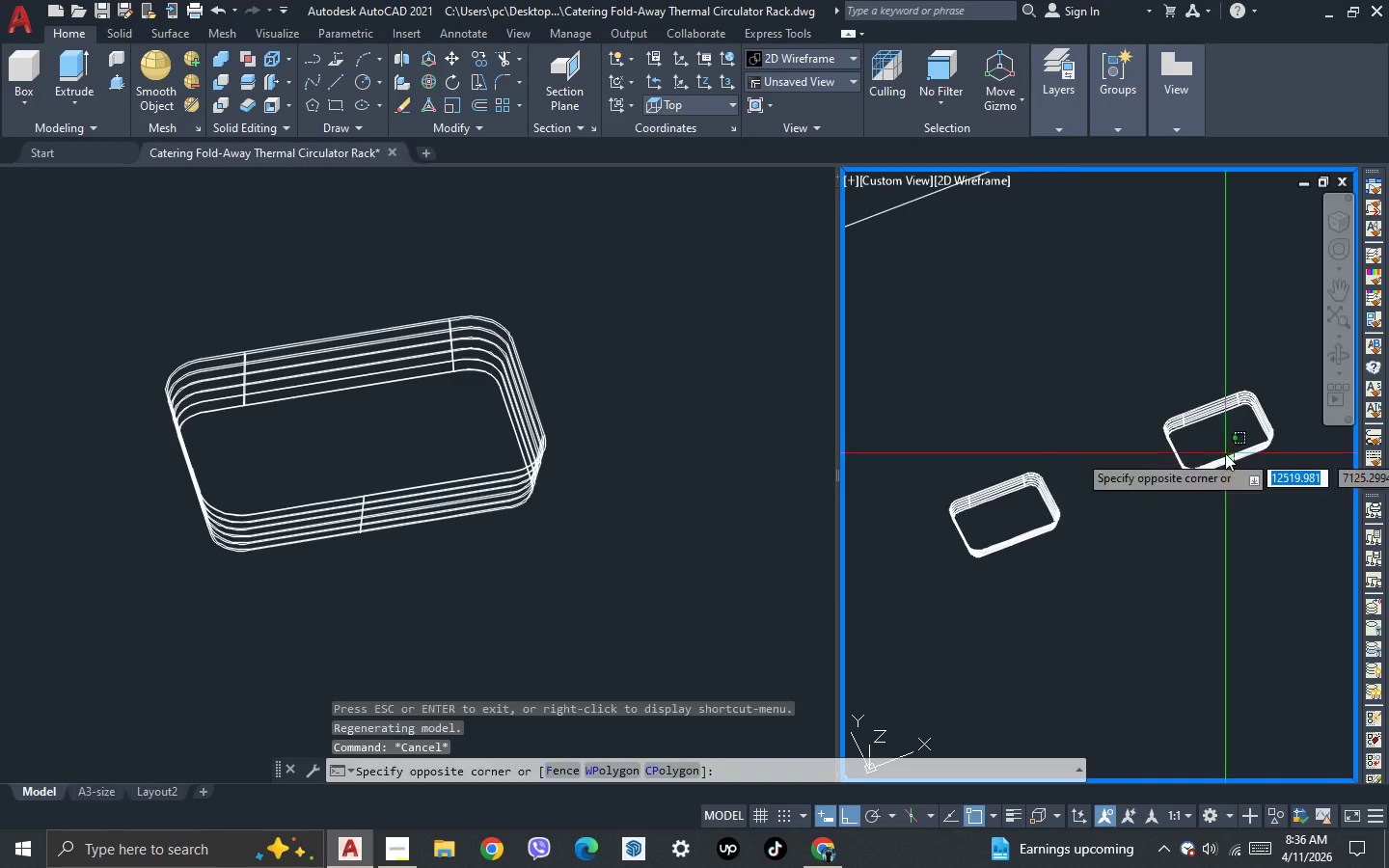 
double_click([1225, 453])
 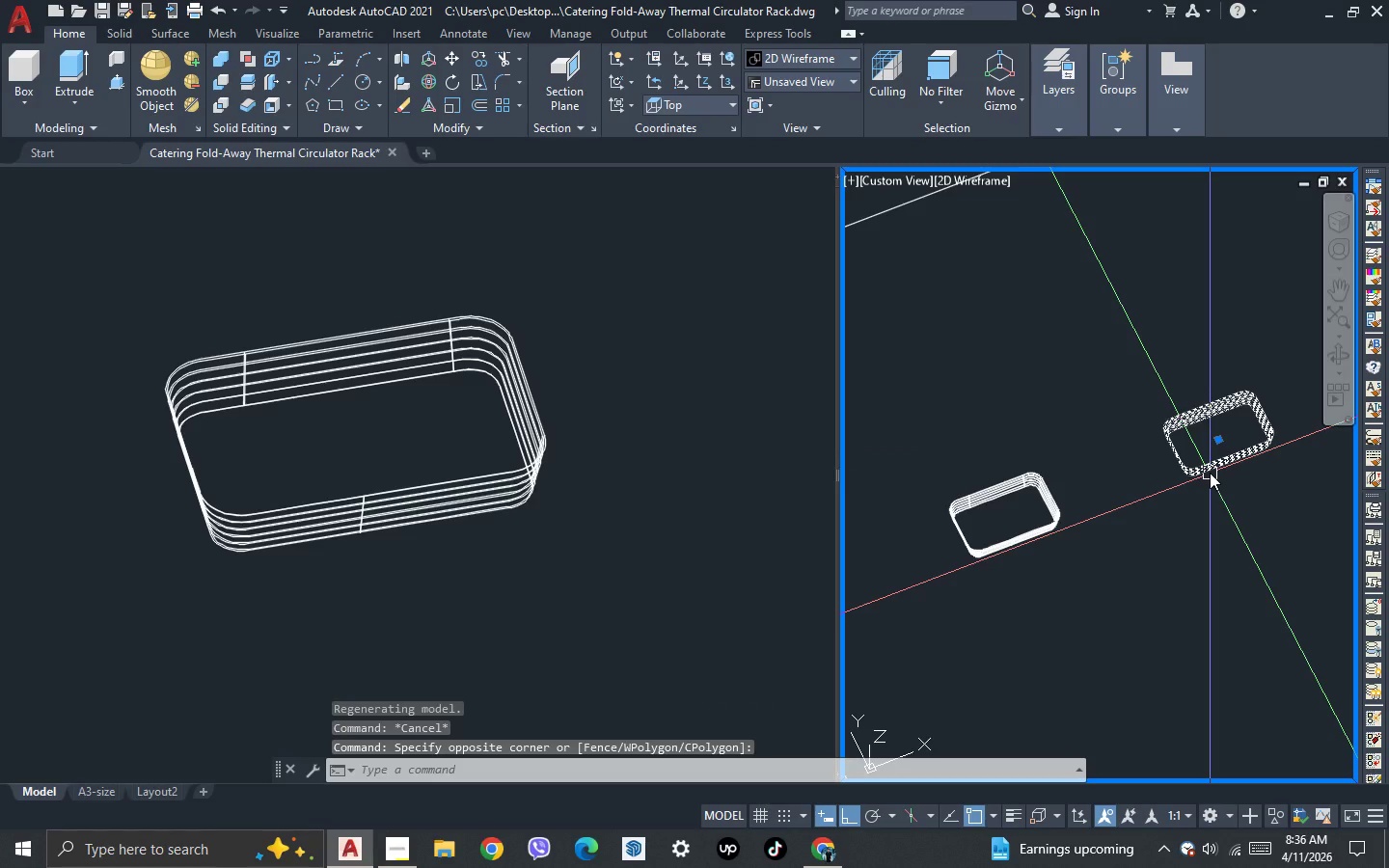 
key(M)
 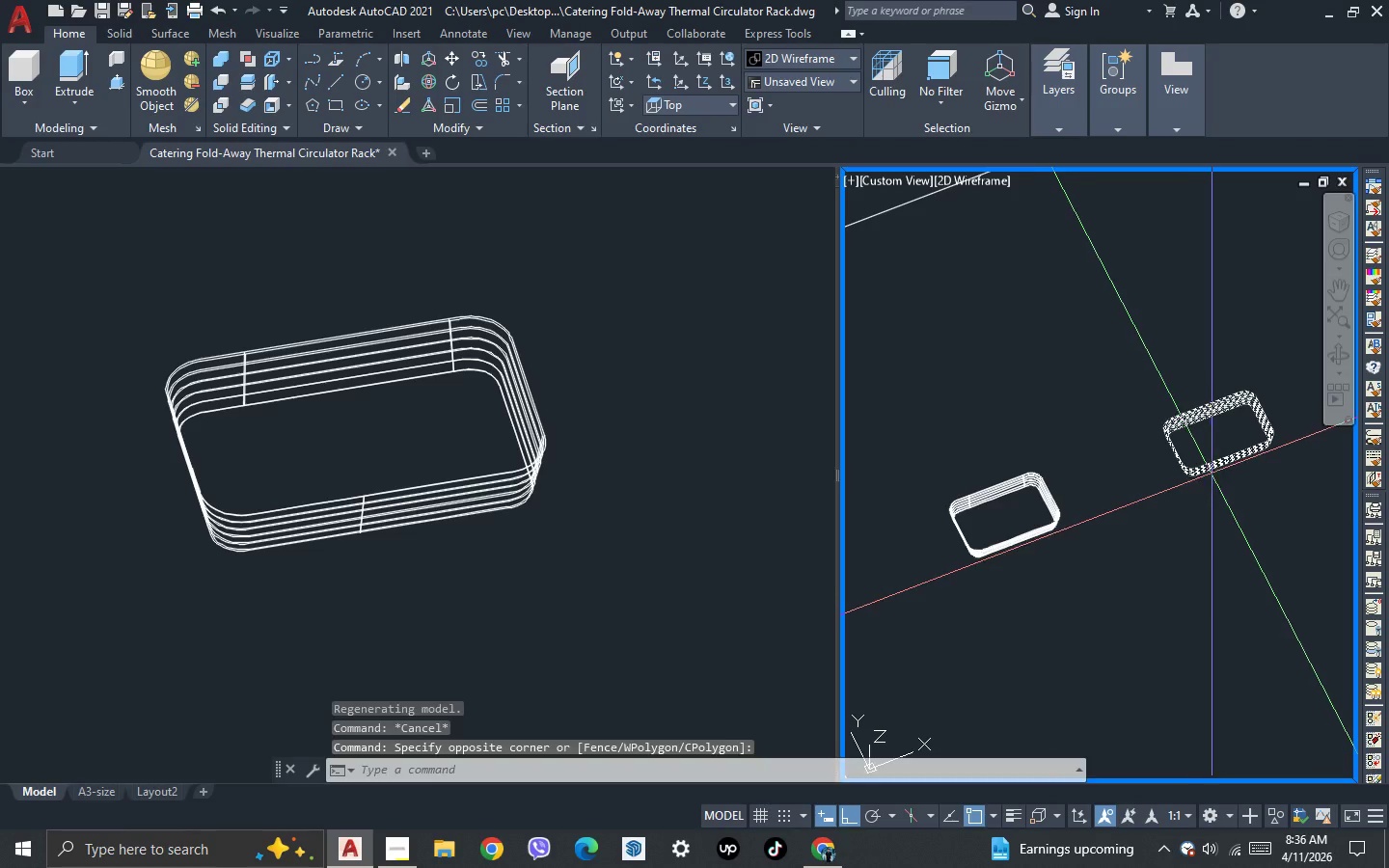 
key(Space)
 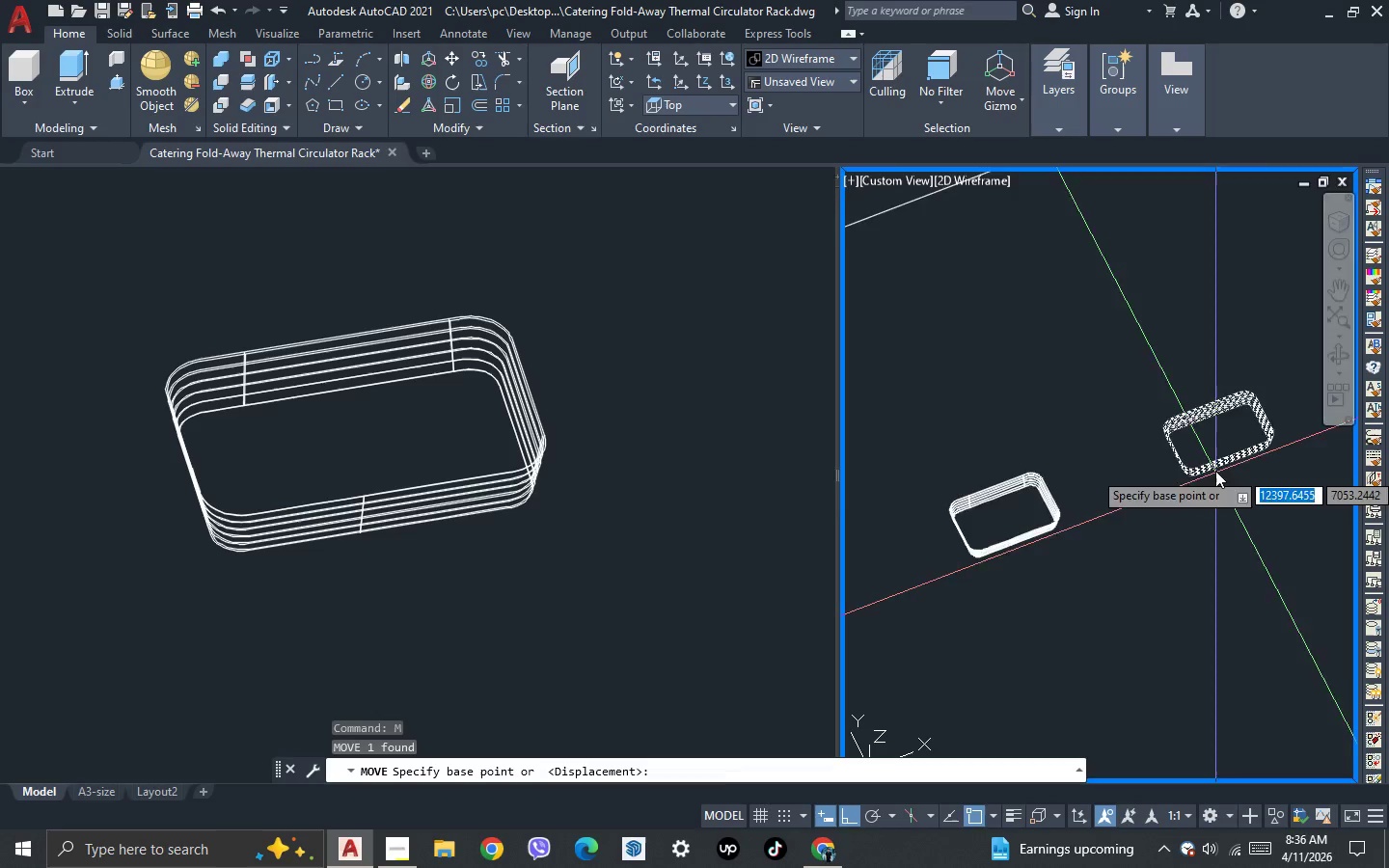 
scroll: coordinate [1205, 408], scroll_direction: up, amount: 3.0
 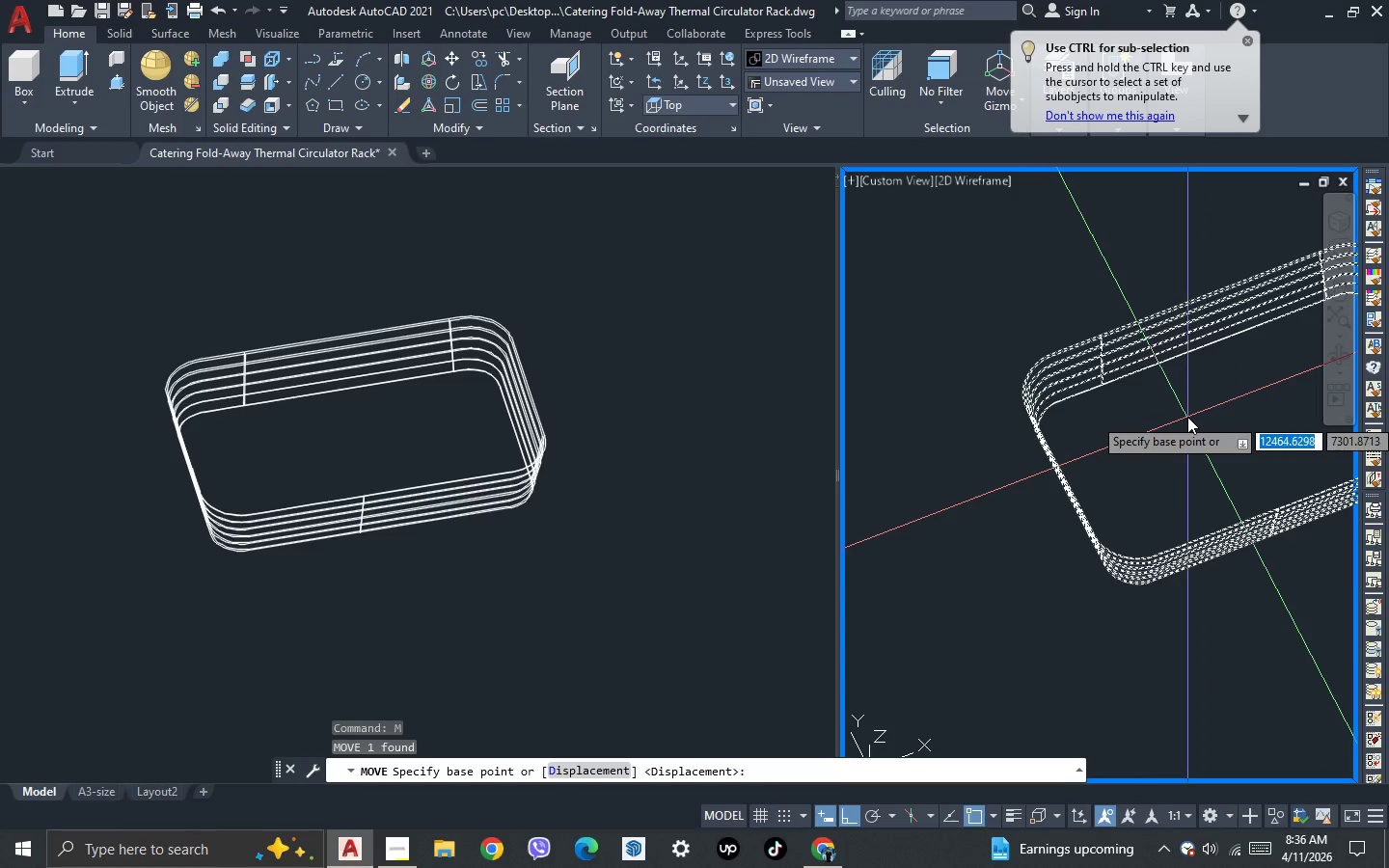 
hold_key(key=ShiftLeft, duration=1.52)
right_click([1187, 417])
 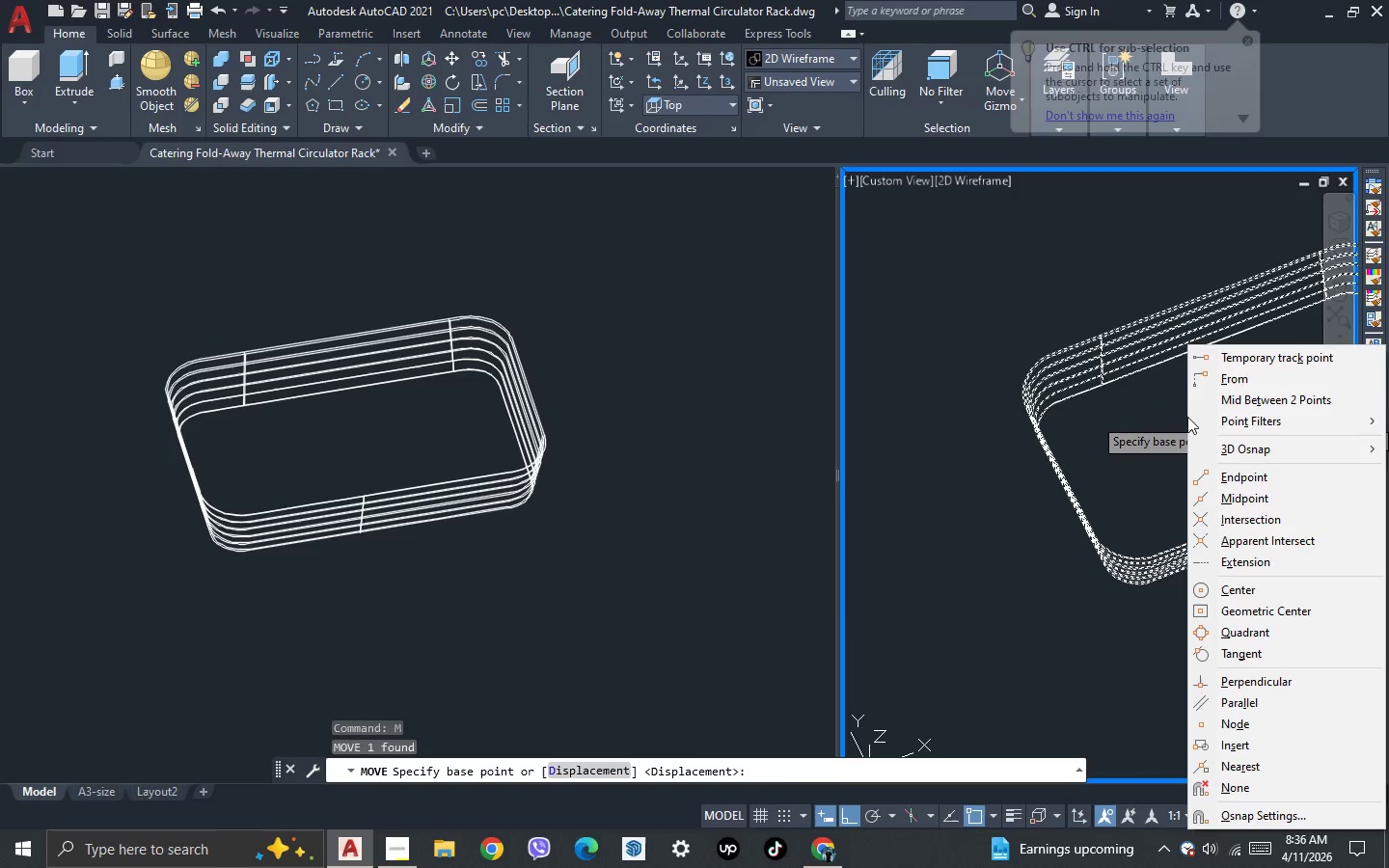 
key(Shift+ShiftLeft)
 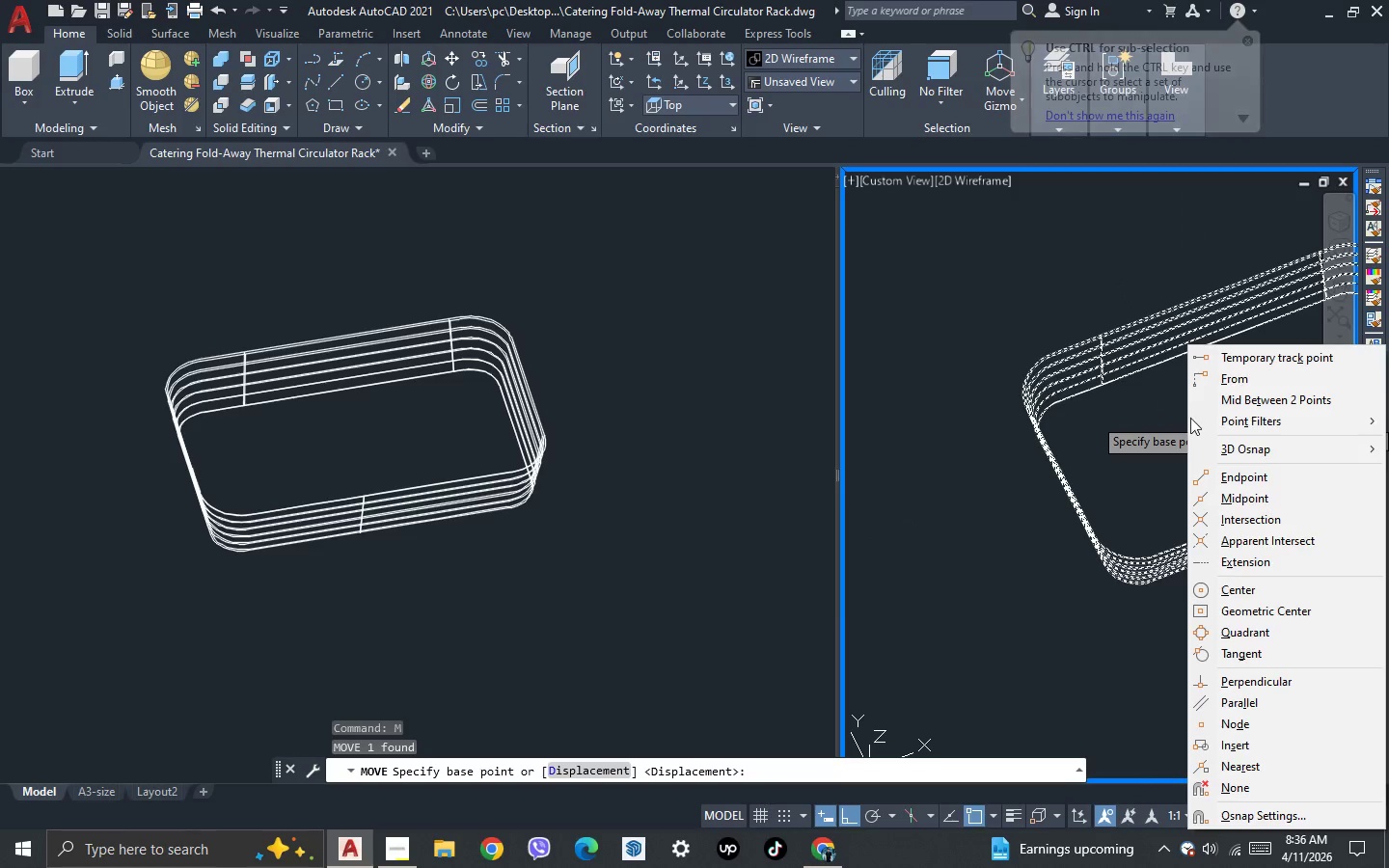 
key(Shift+ShiftLeft)
 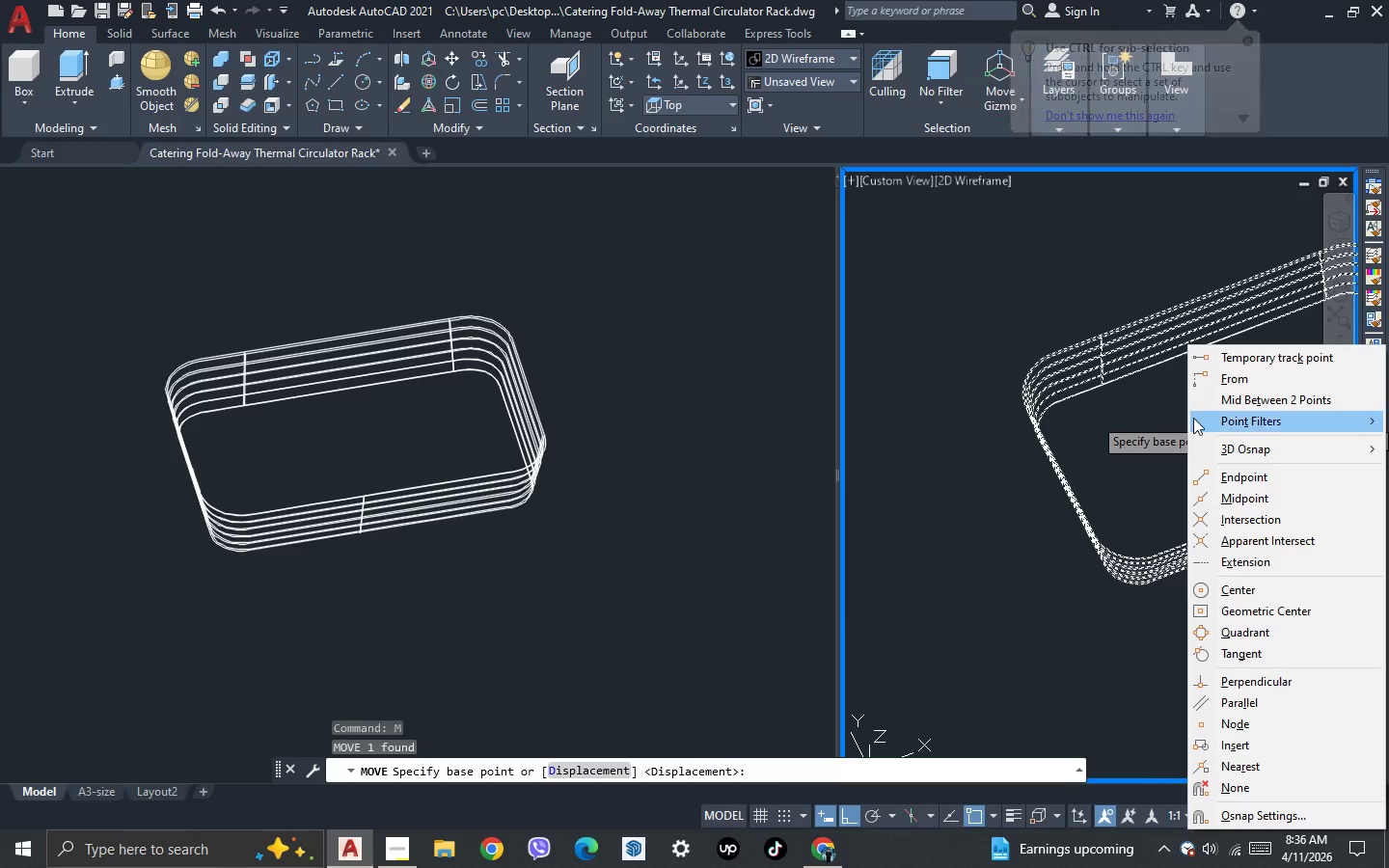 
key(Shift+ShiftLeft)
 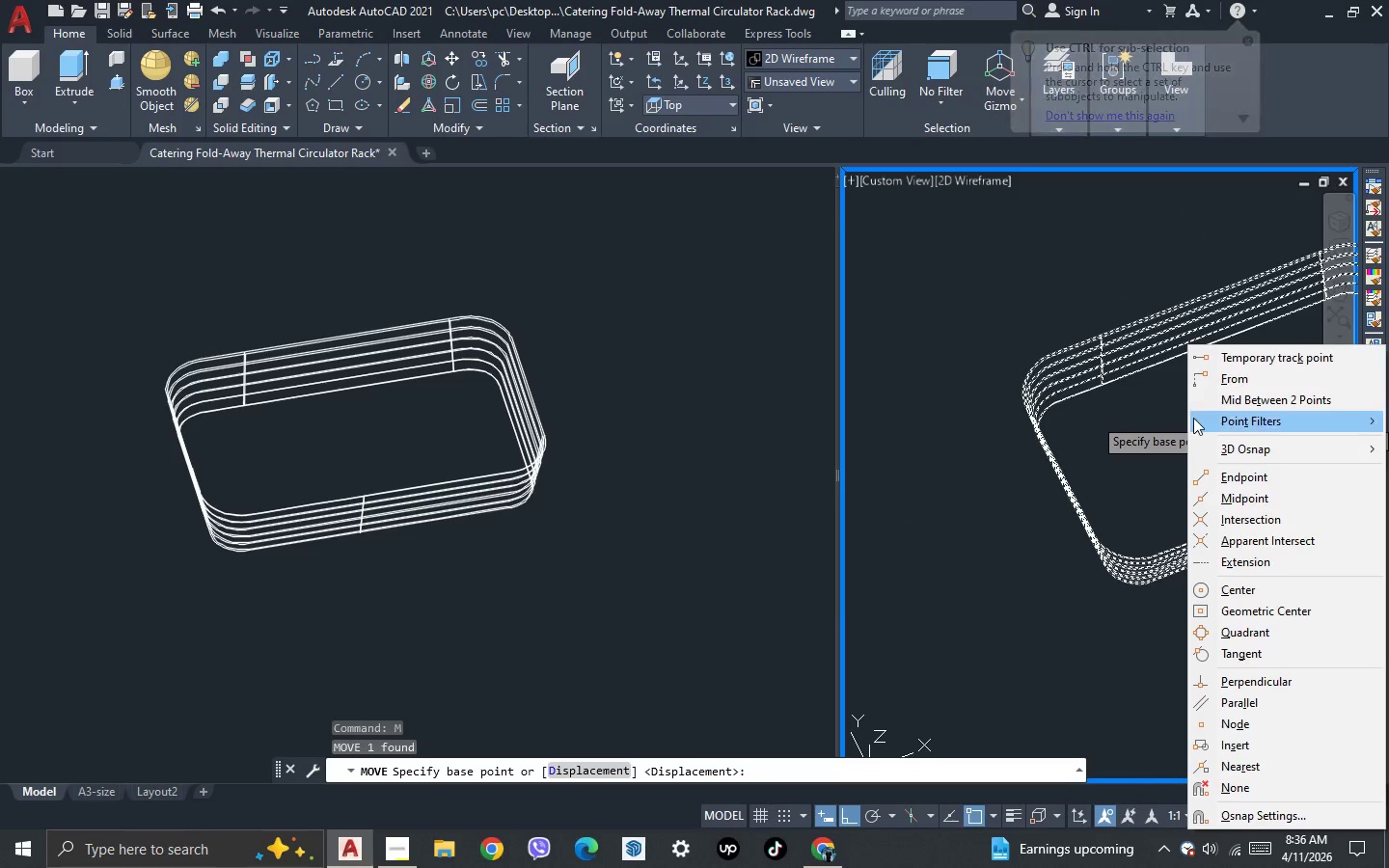 
key(Shift+ShiftLeft)
 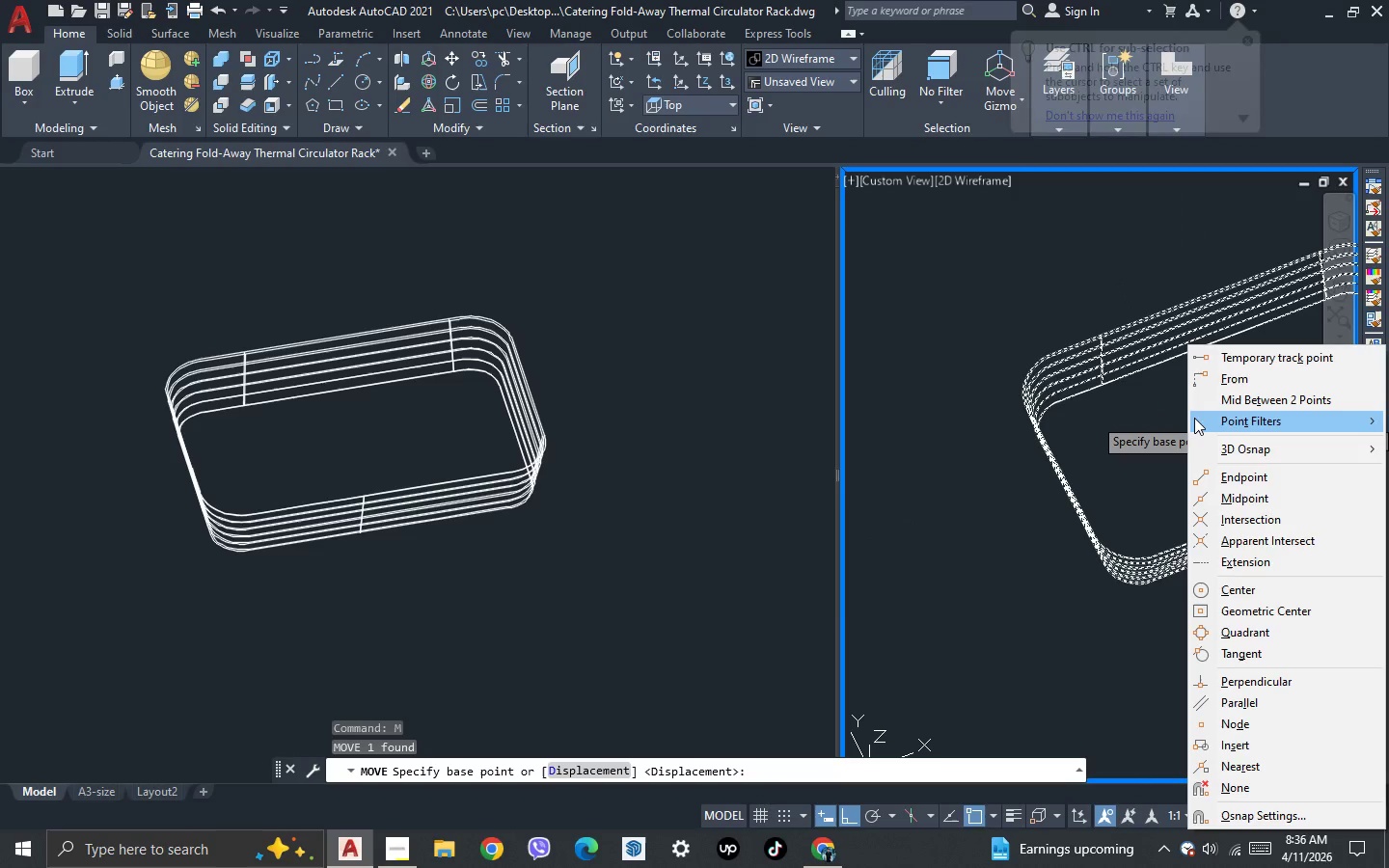 
key(Shift+ShiftLeft)
 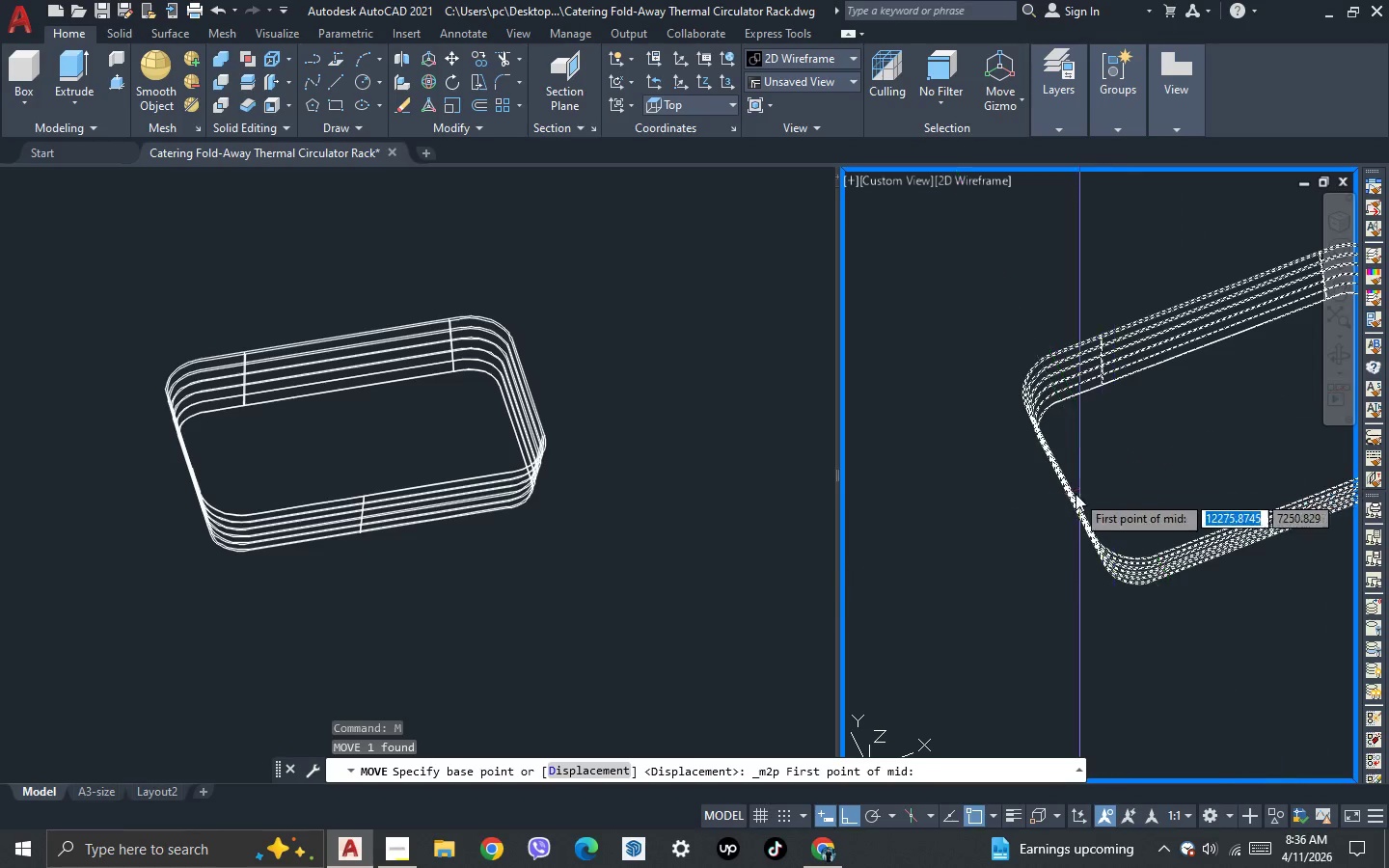 
scroll: coordinate [1027, 433], scroll_direction: up, amount: 5.0
 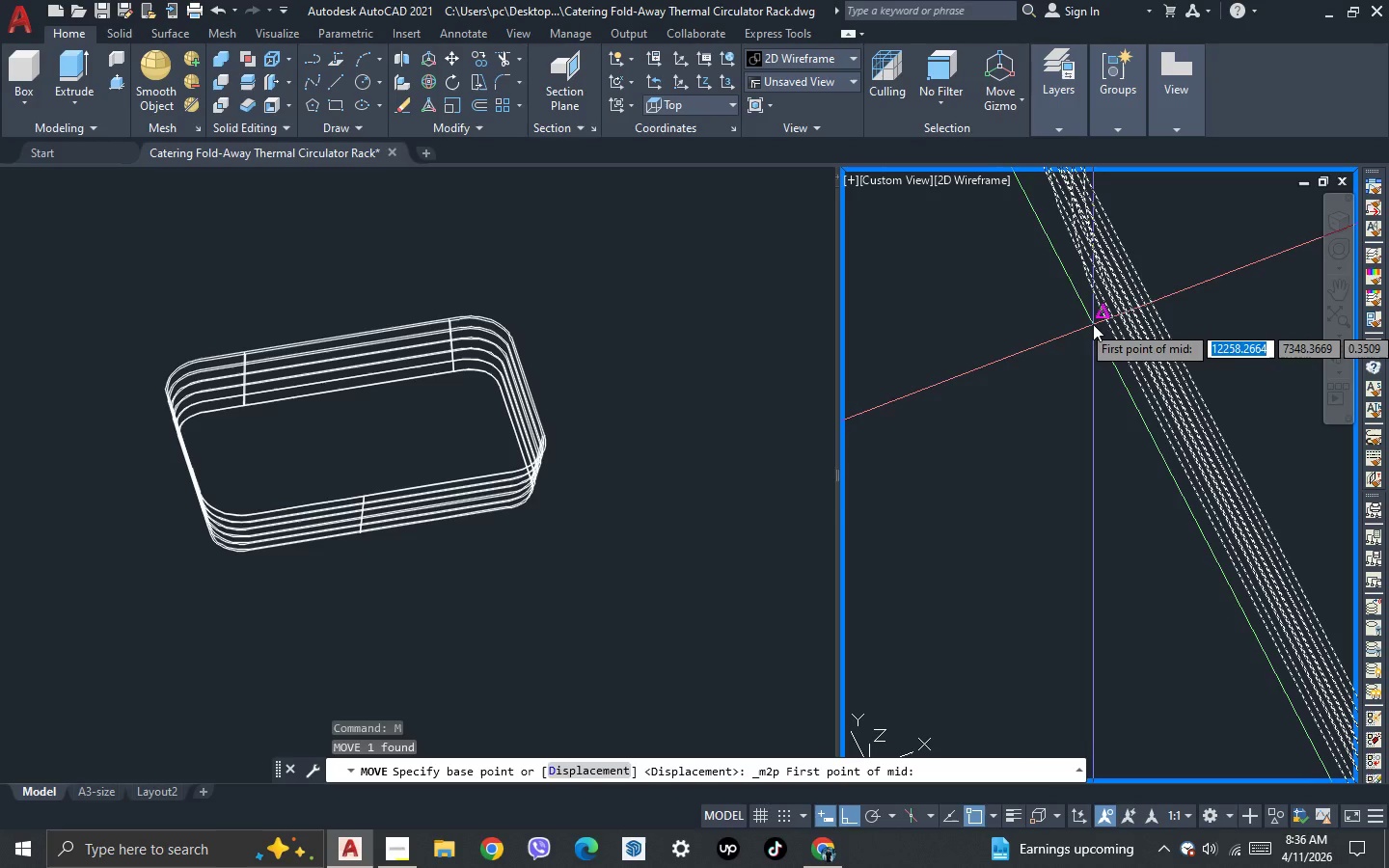 
scroll: coordinate [1098, 419], scroll_direction: down, amount: 1.0
 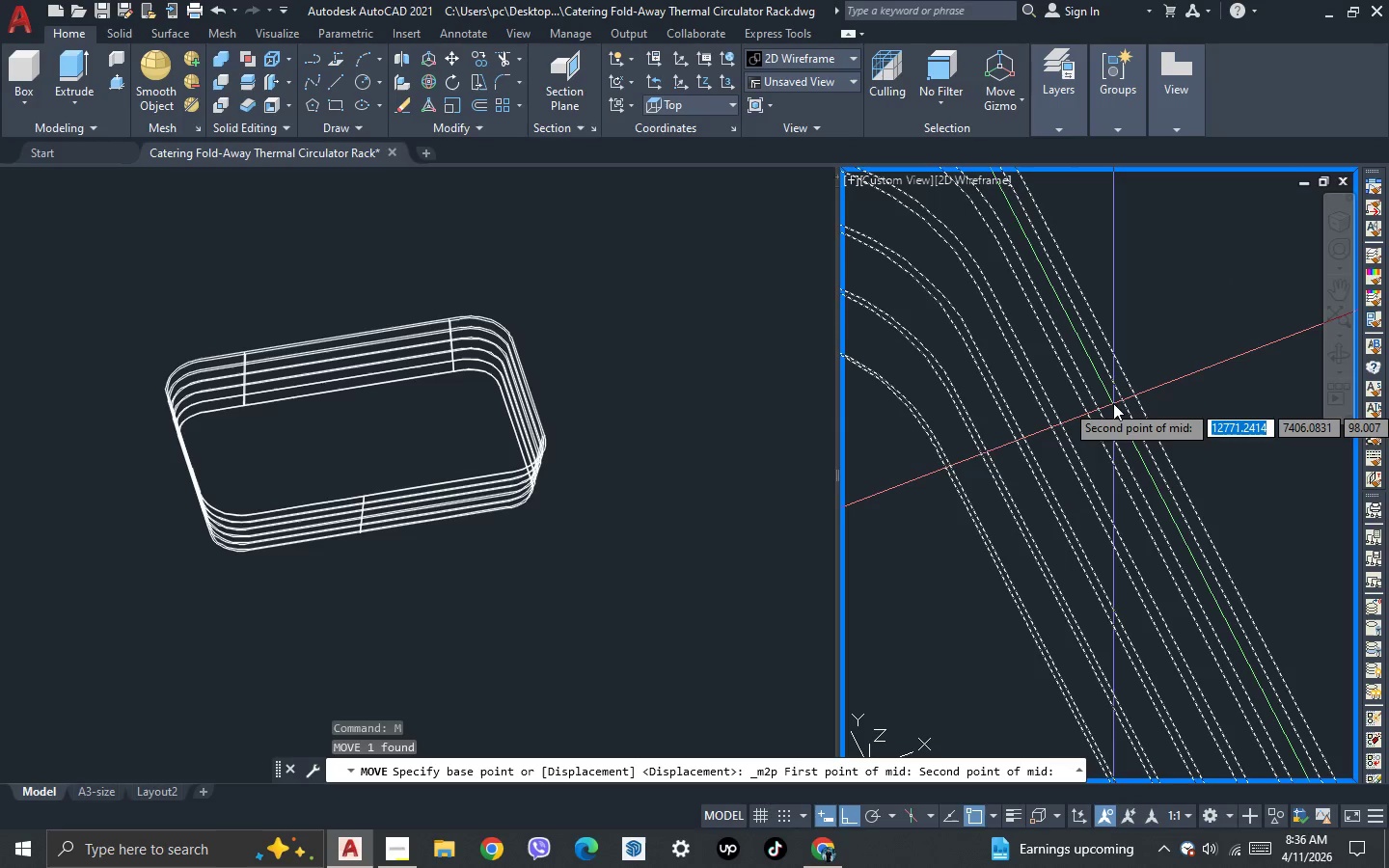 
key(Escape)
 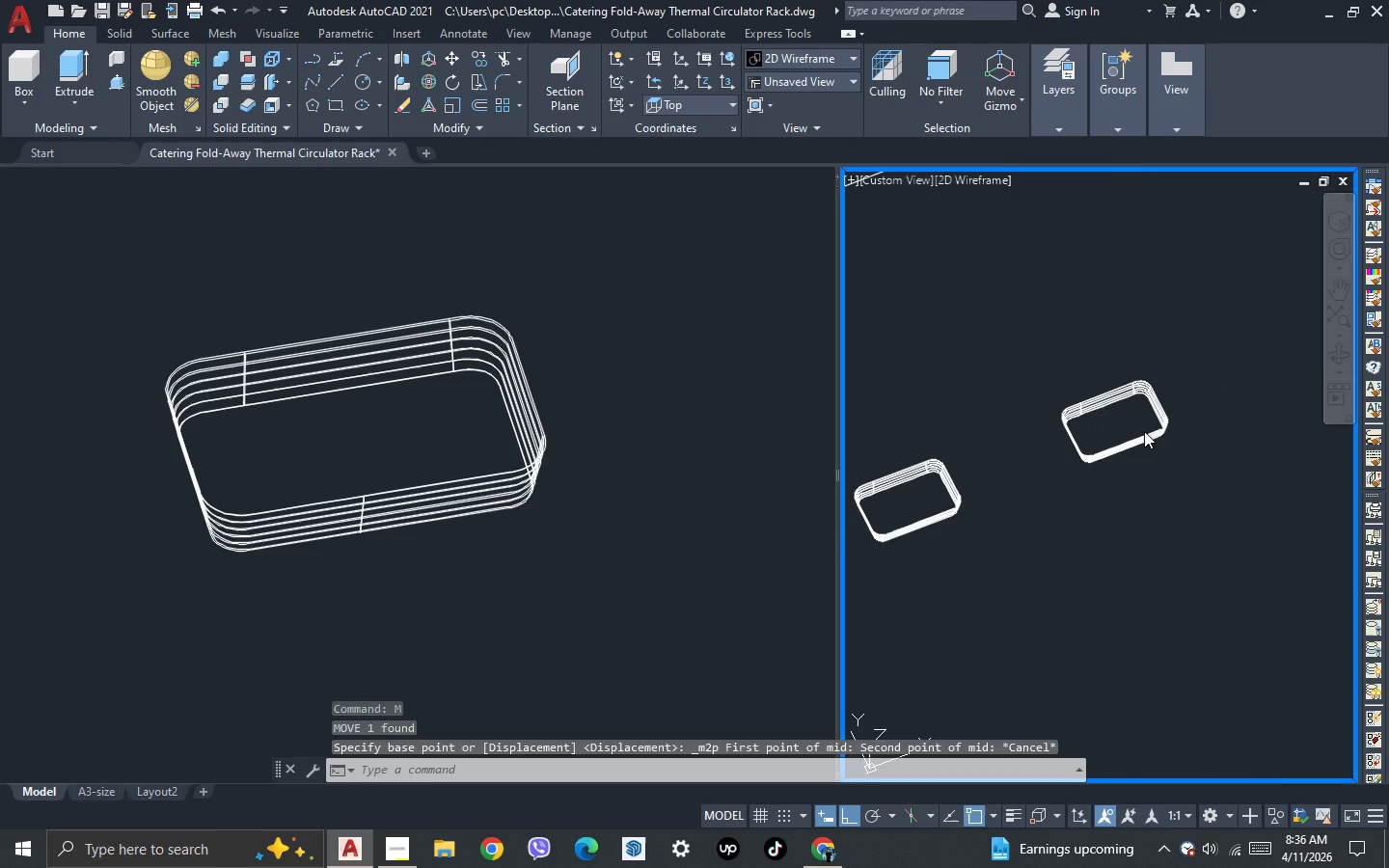 
key(Escape)
 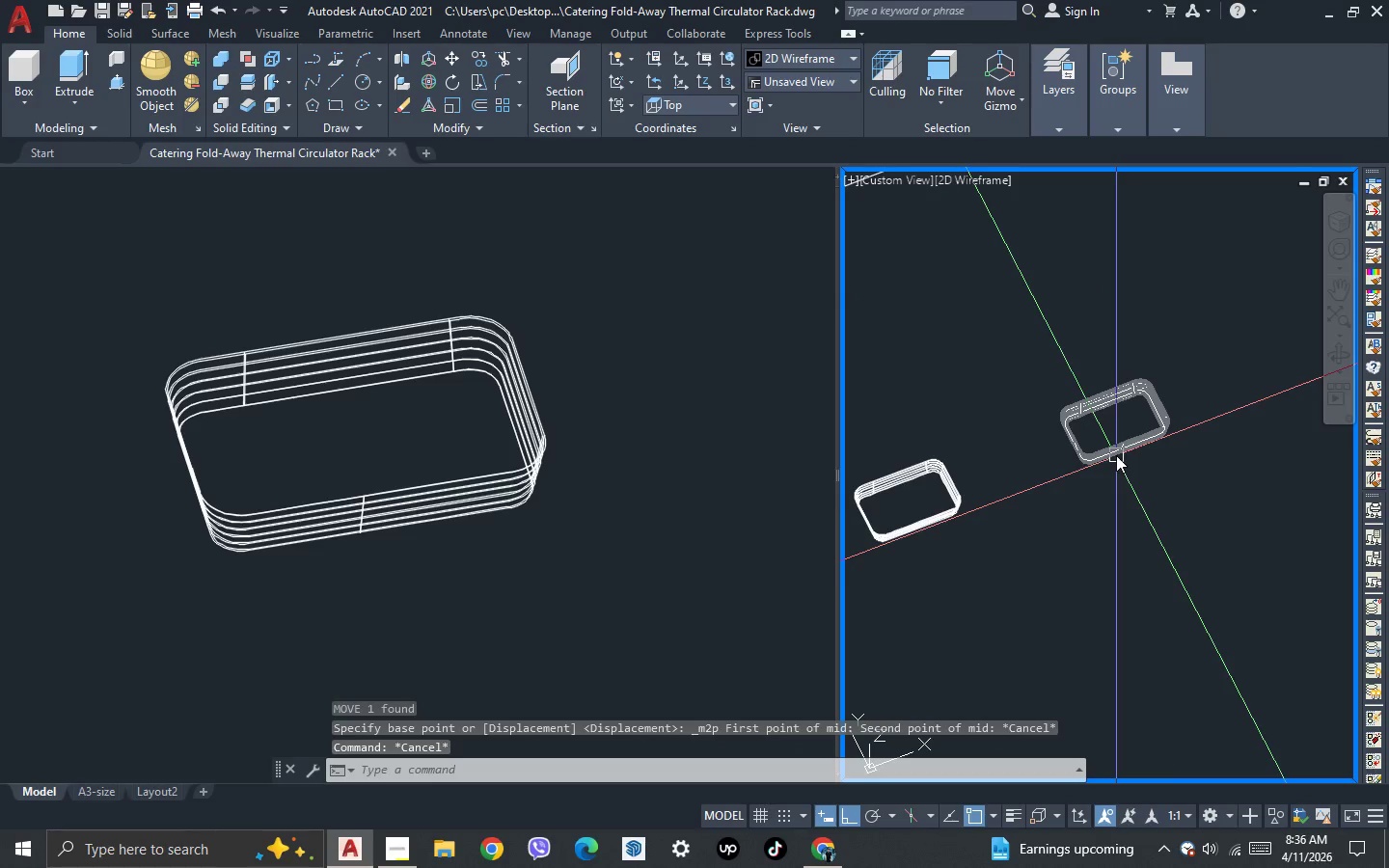 
scroll: coordinate [1163, 395], scroll_direction: down, amount: 7.0
 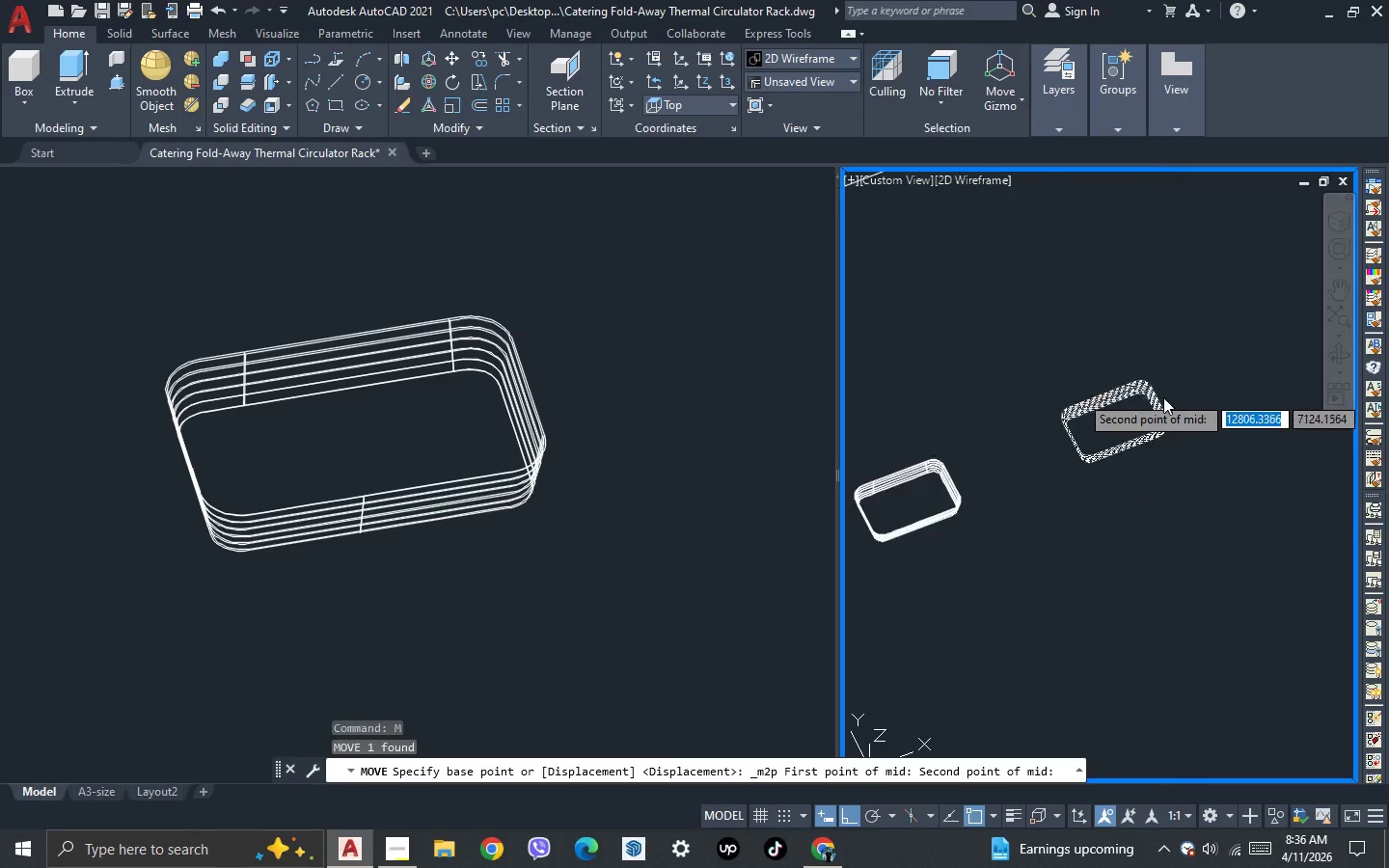 
scroll: coordinate [1187, 366], scroll_direction: up, amount: 4.0
 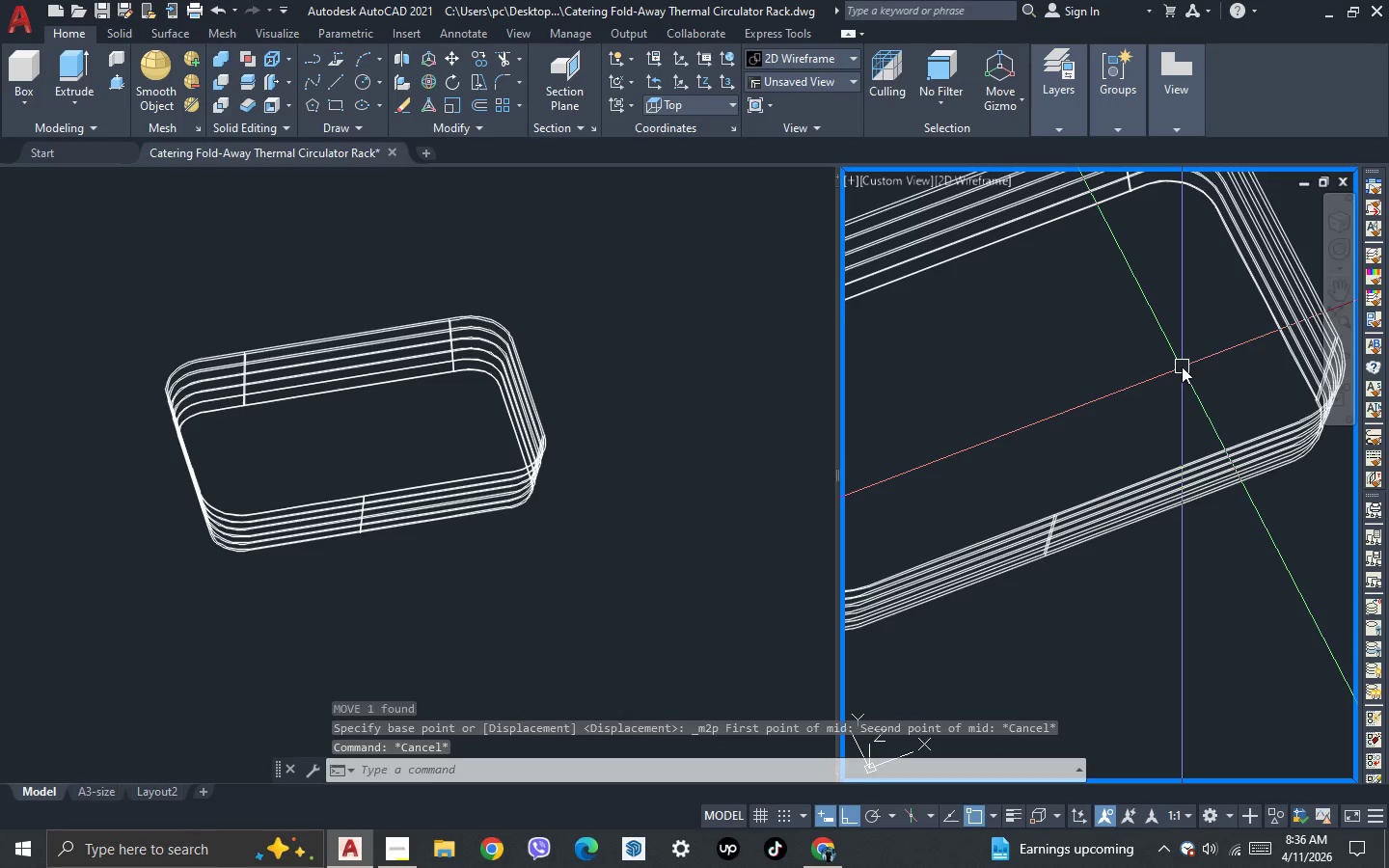 
key(L)
 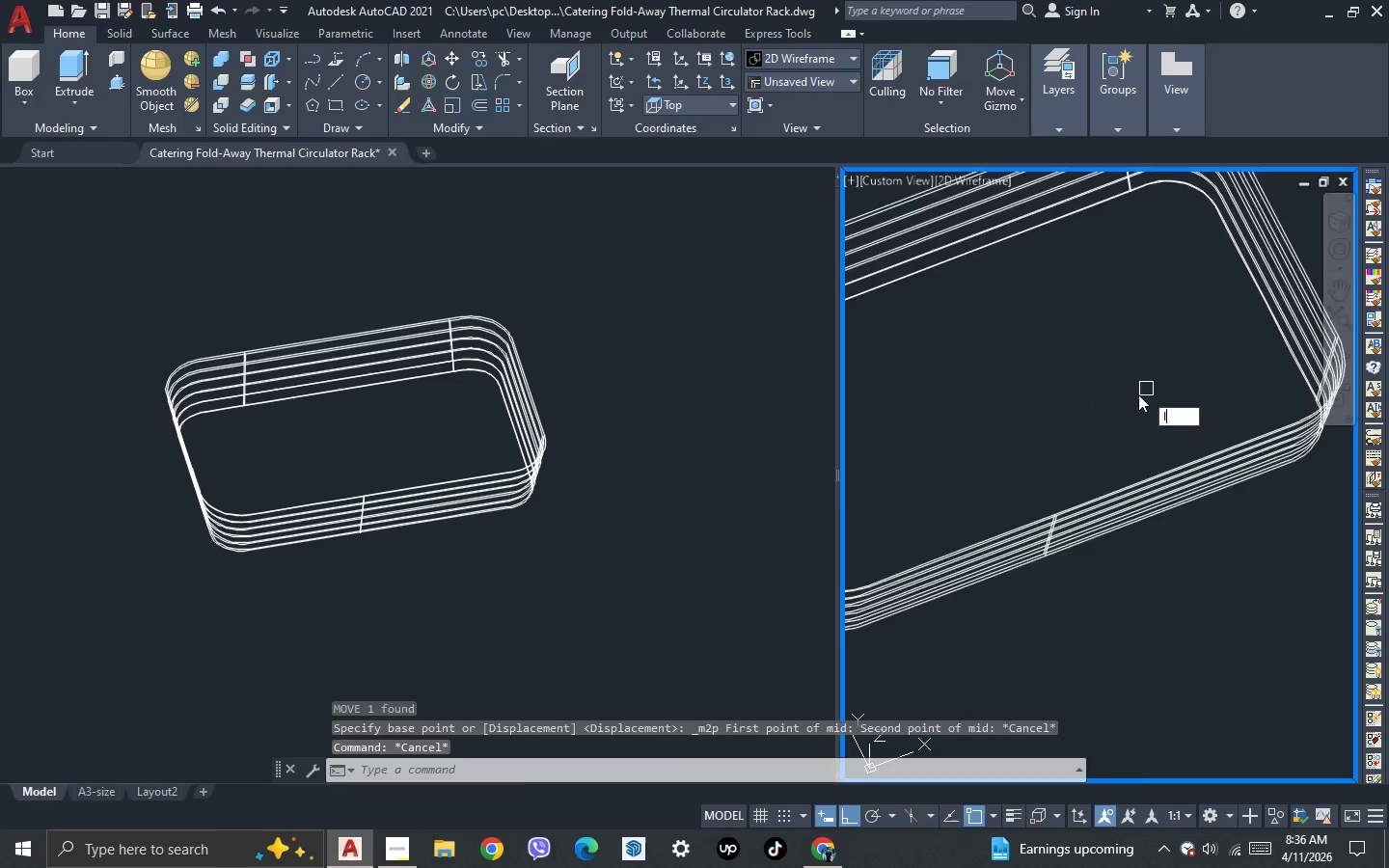 
key(Space)
 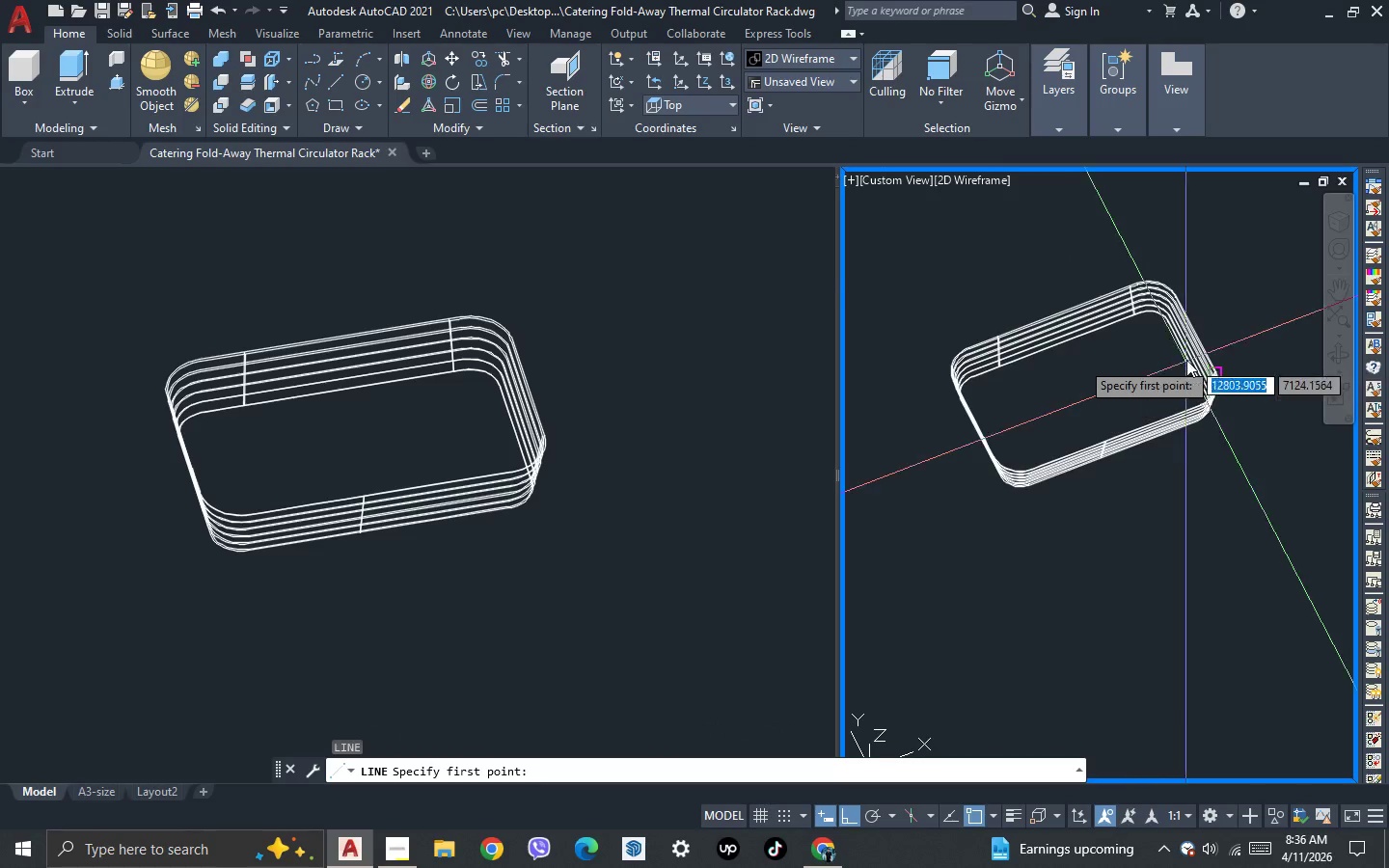 
scroll: coordinate [1138, 394], scroll_direction: down, amount: 2.0
 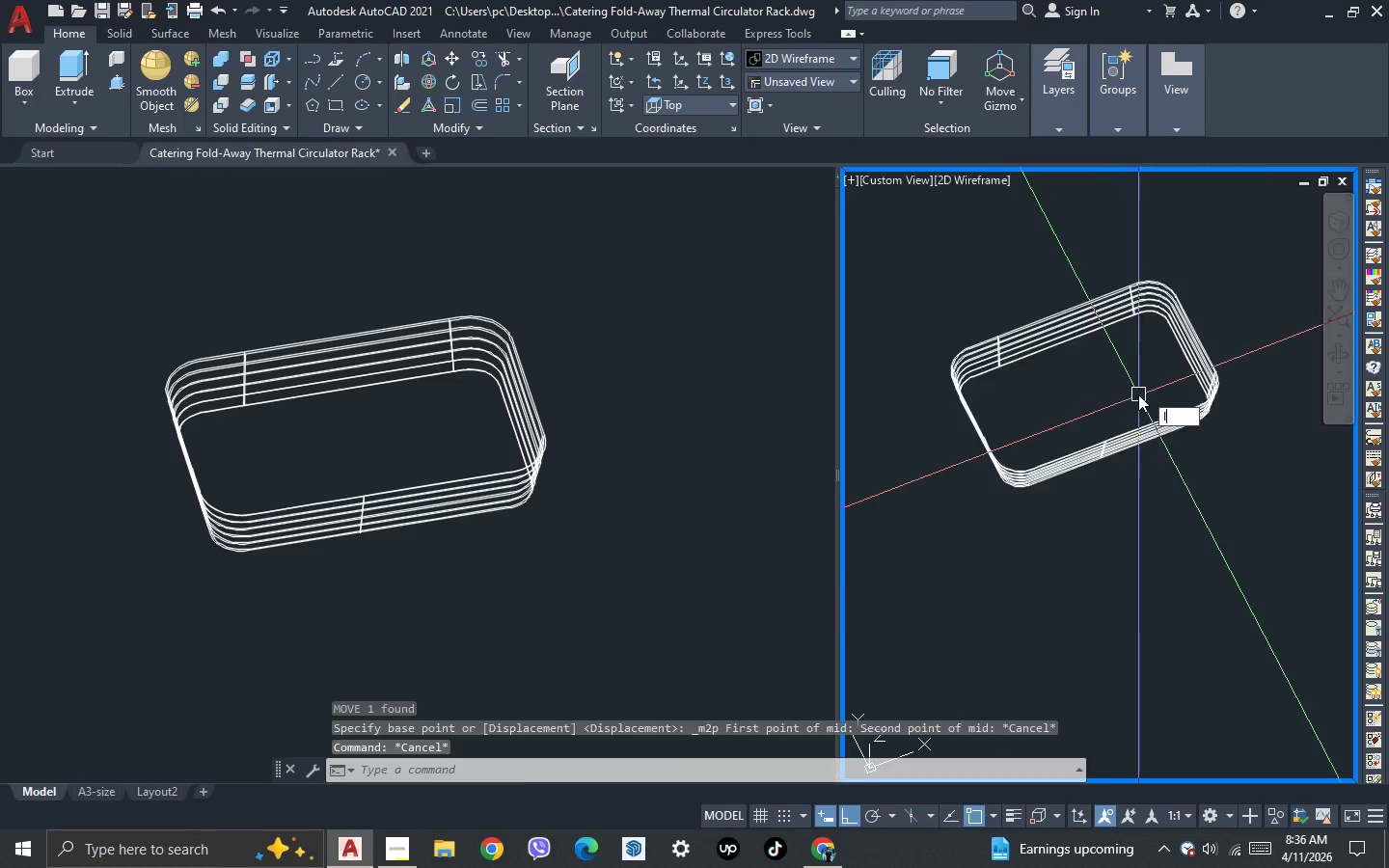 
scroll: coordinate [1165, 348], scroll_direction: up, amount: 5.0
 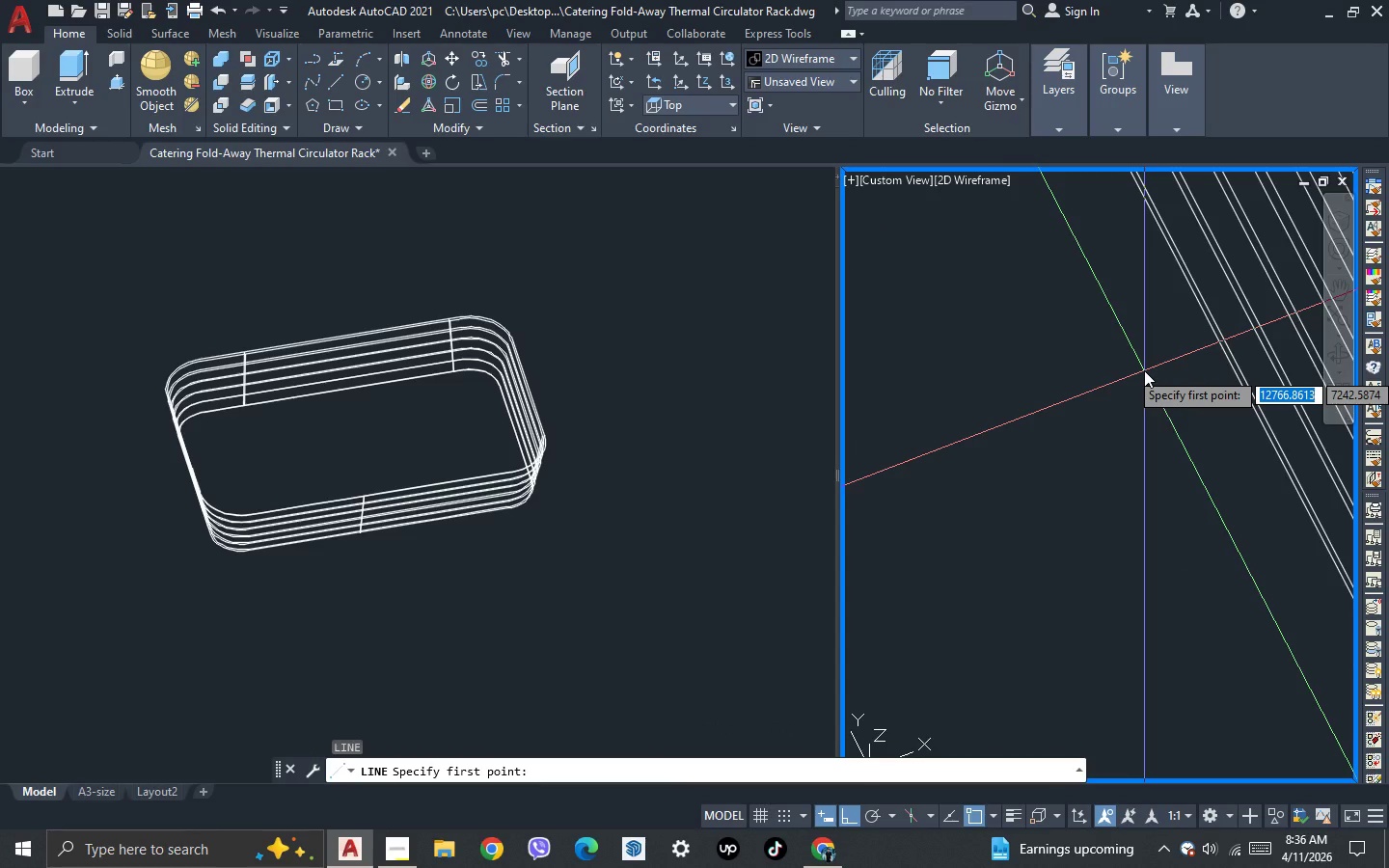 
wait(6.46)
 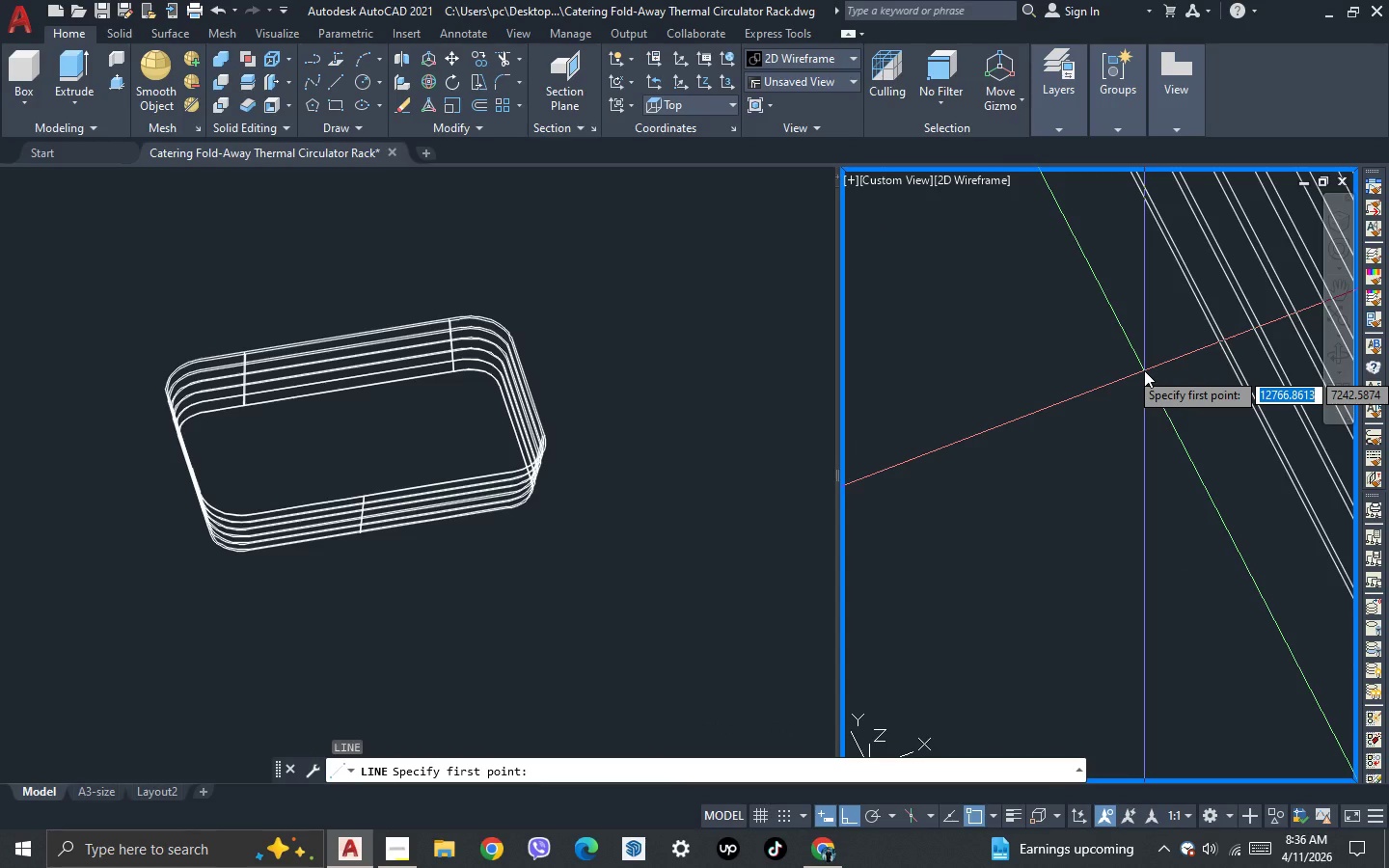 
scroll: coordinate [1081, 446], scroll_direction: down, amount: 4.0
 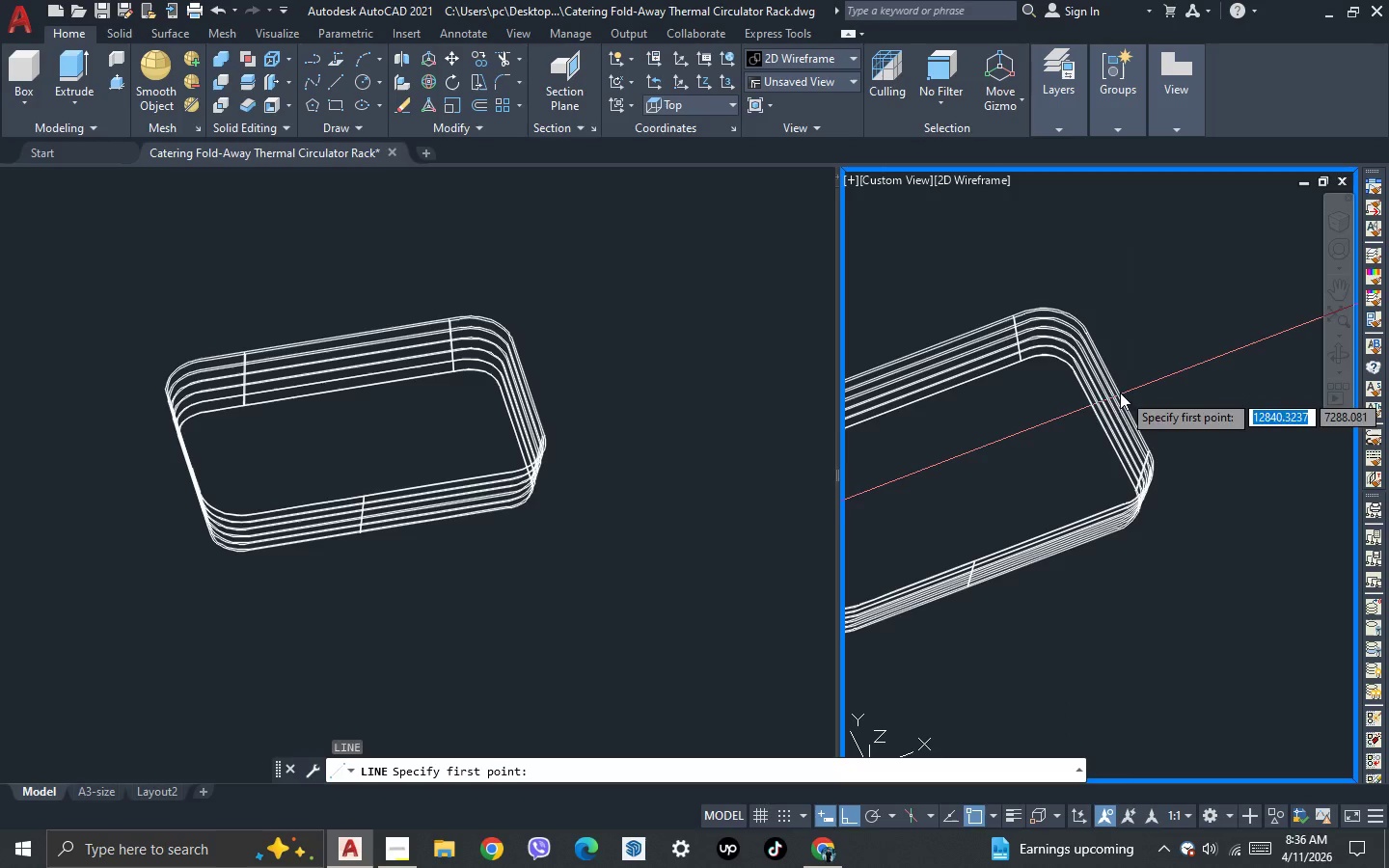 
scroll: coordinate [1096, 421], scroll_direction: up, amount: 1.0
 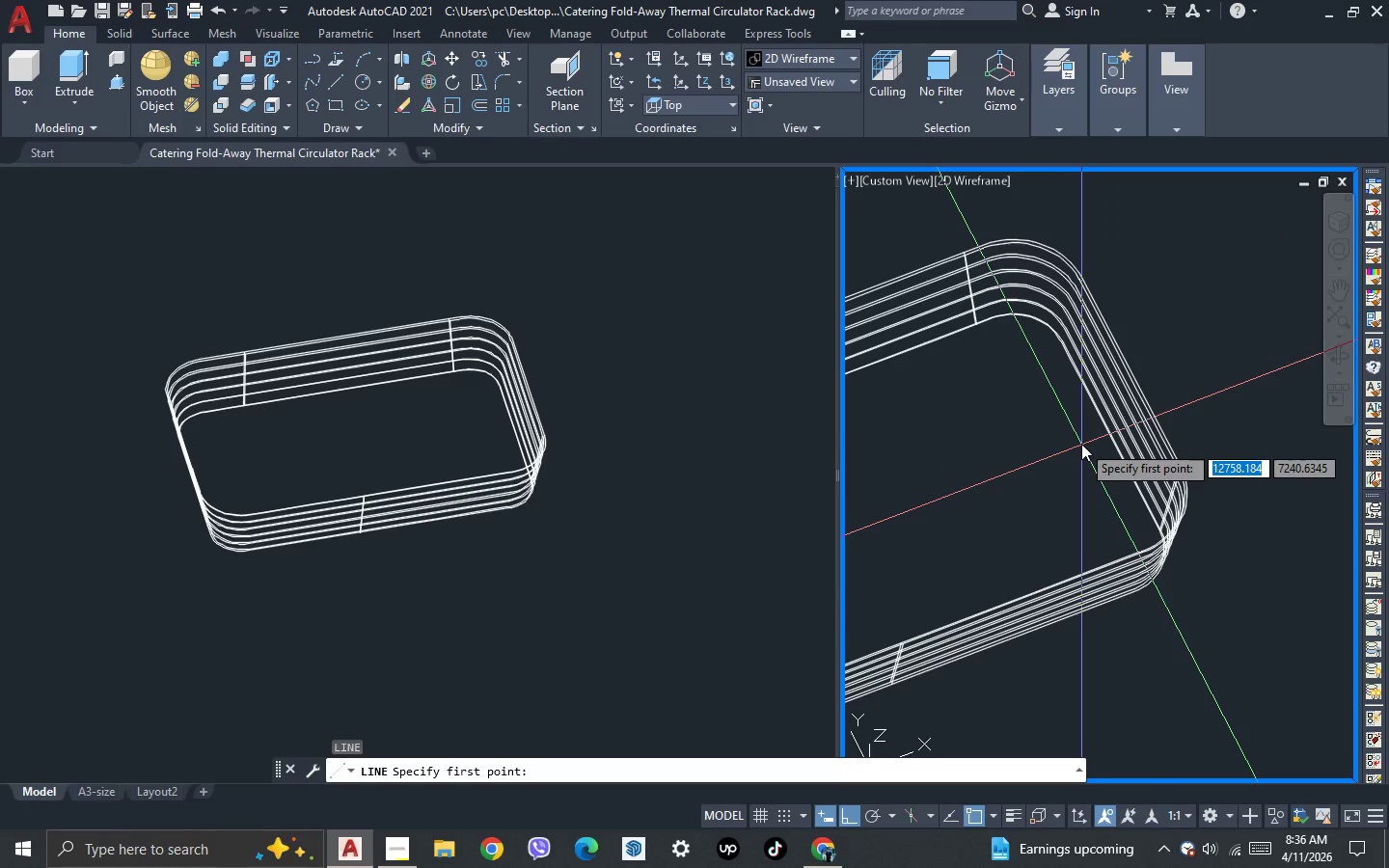 
key(Escape)
 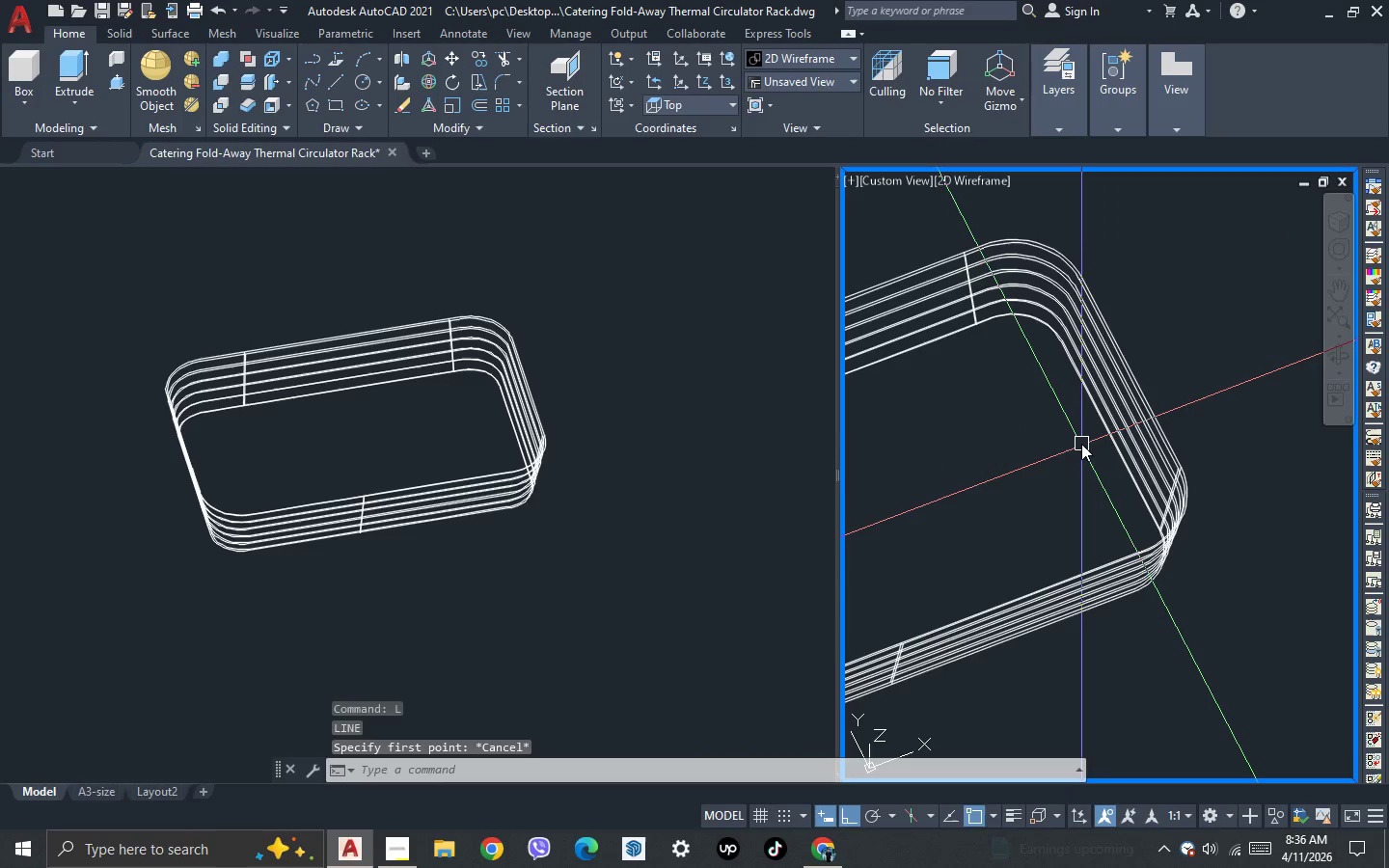 
key(L)
 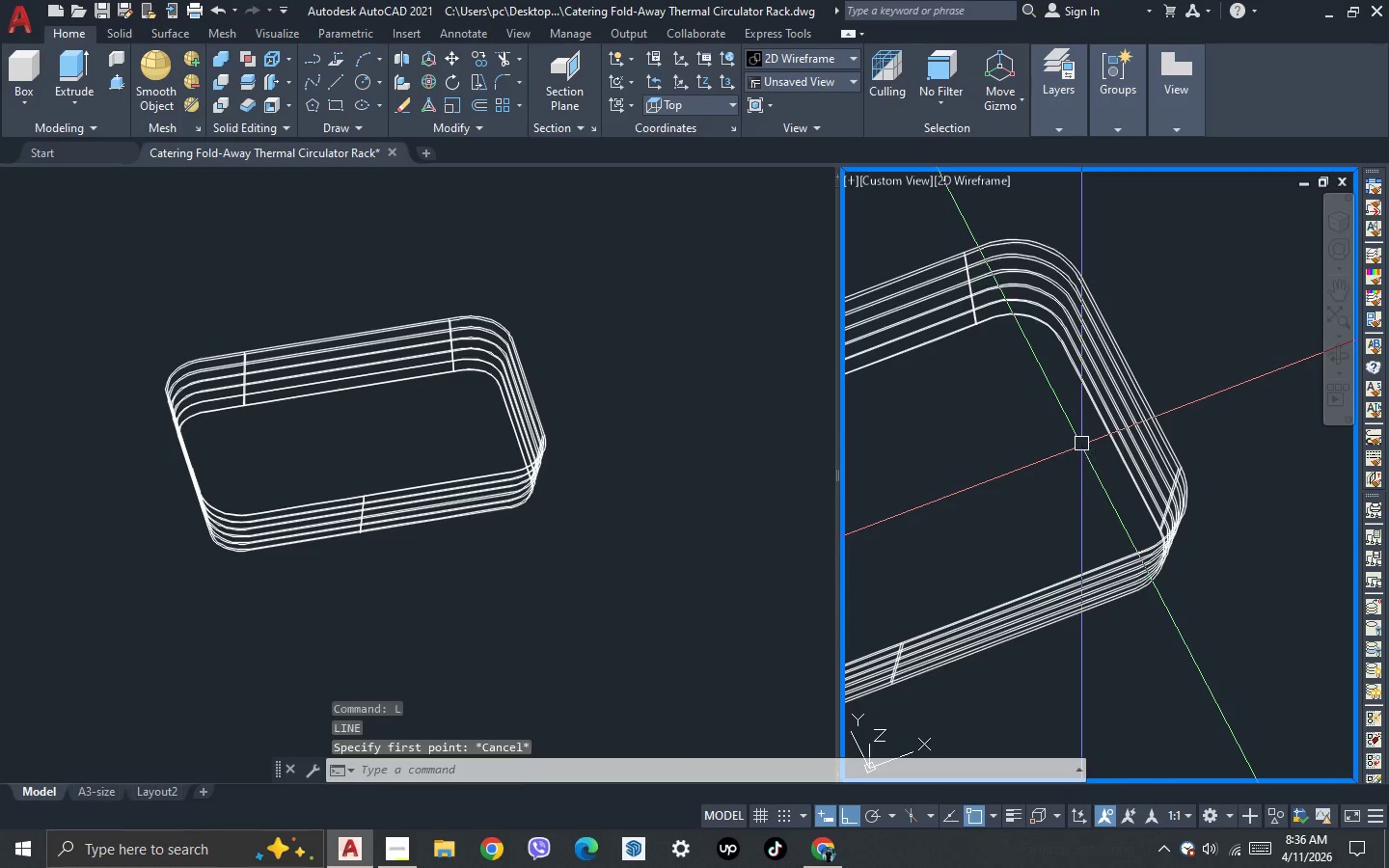 
key(Space)
 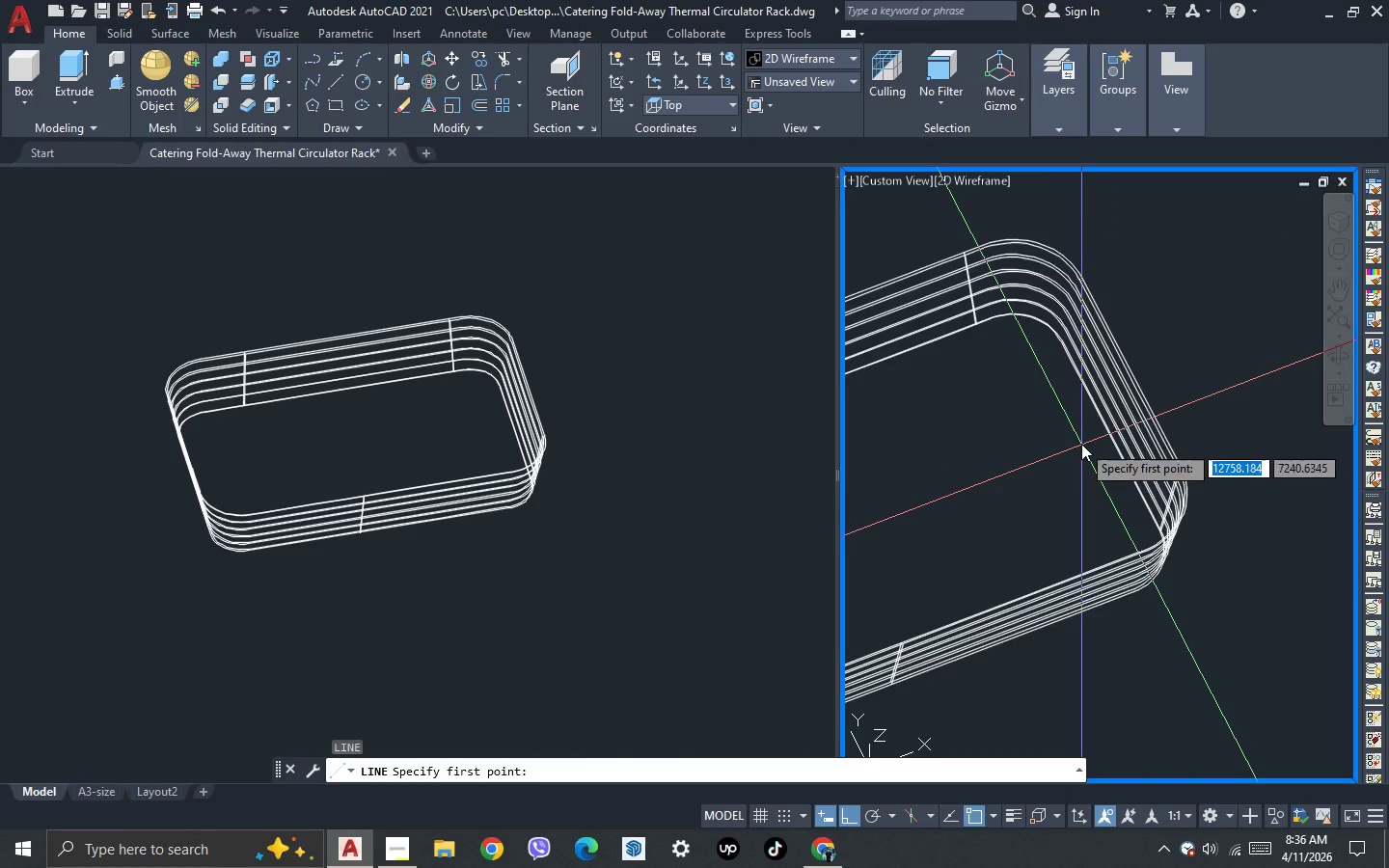 
hold_key(key=ShiftLeft, duration=0.44)
 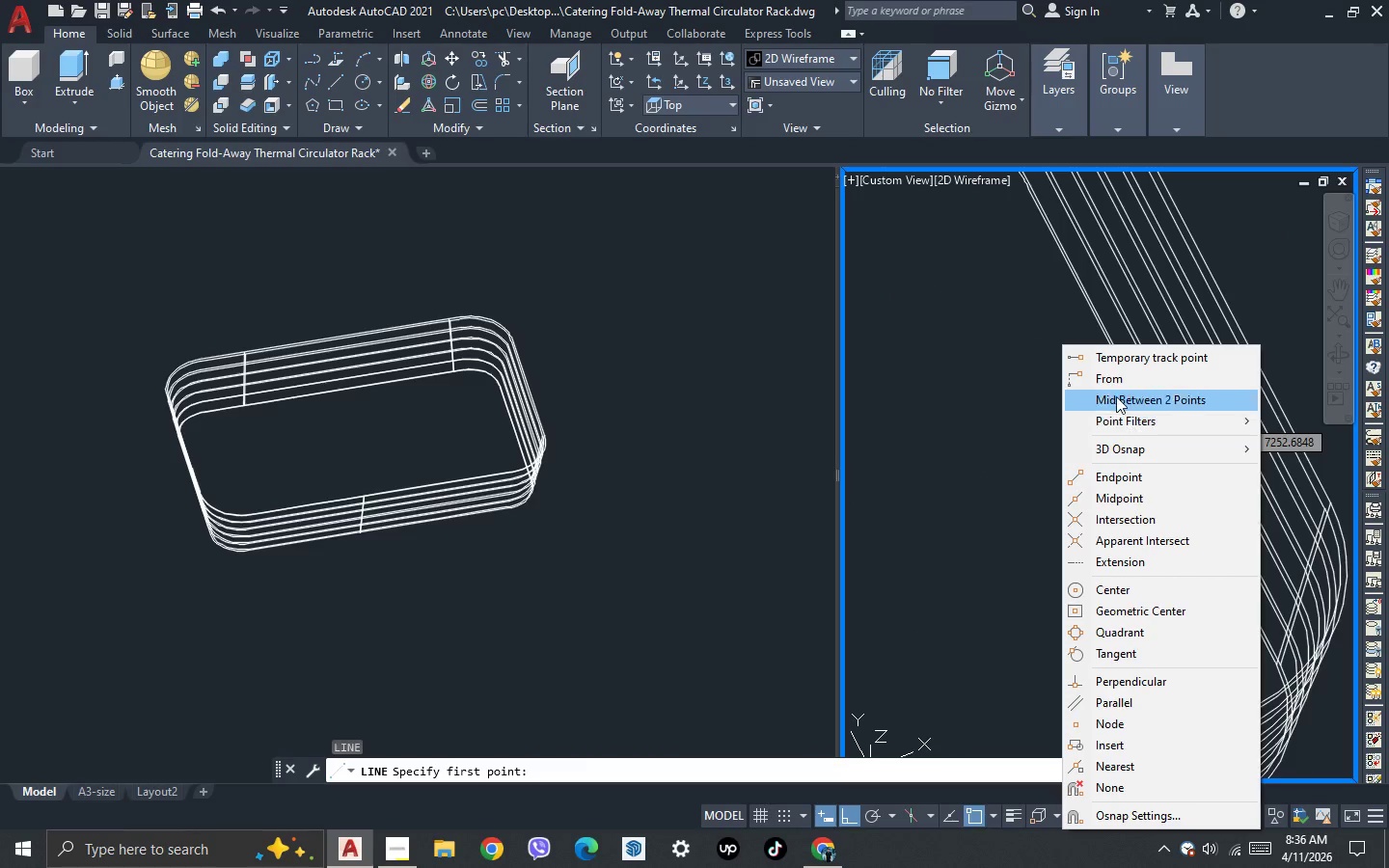 
scroll: coordinate [1081, 444], scroll_direction: up, amount: 2.0
 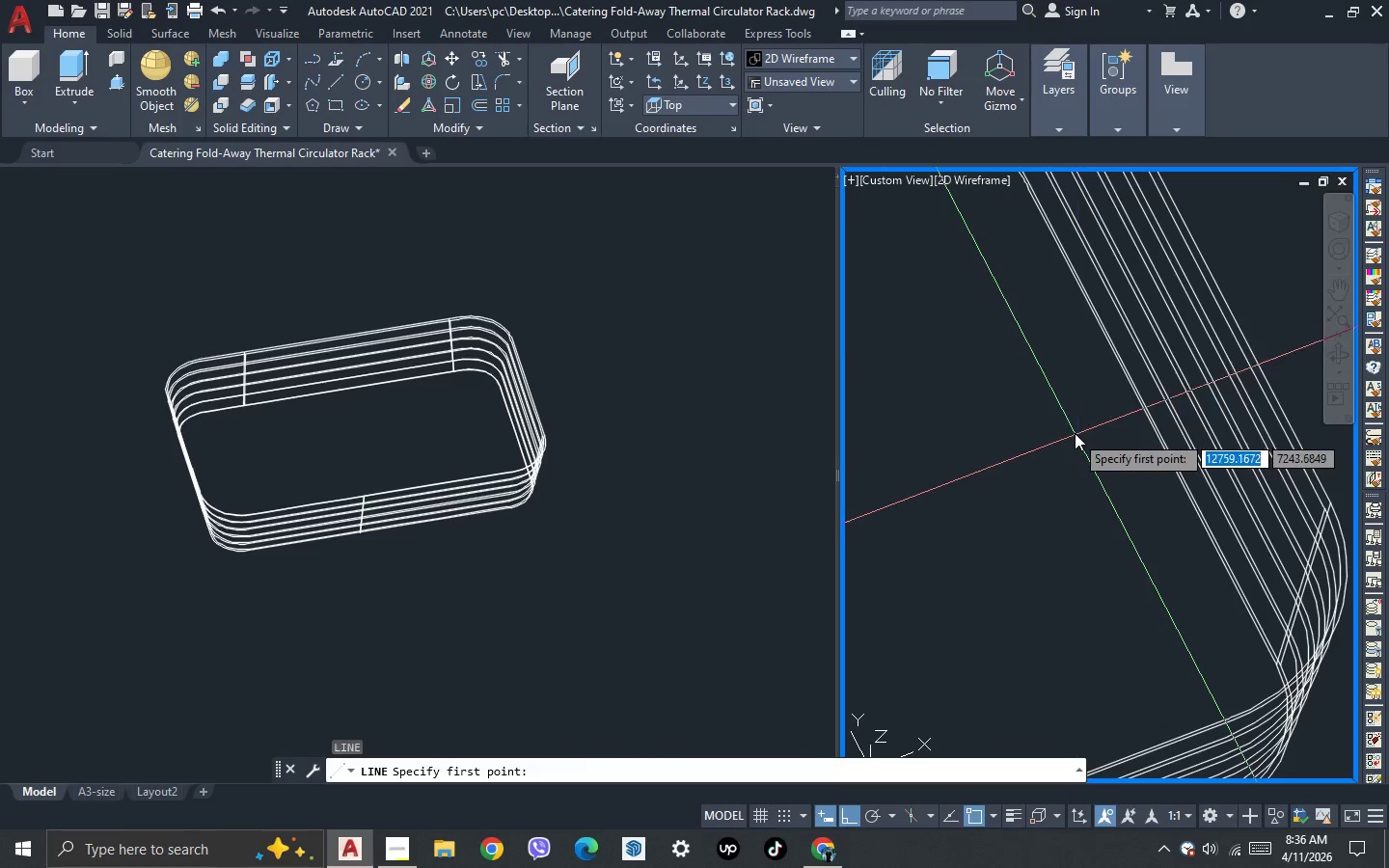 
right_click([1062, 418])
 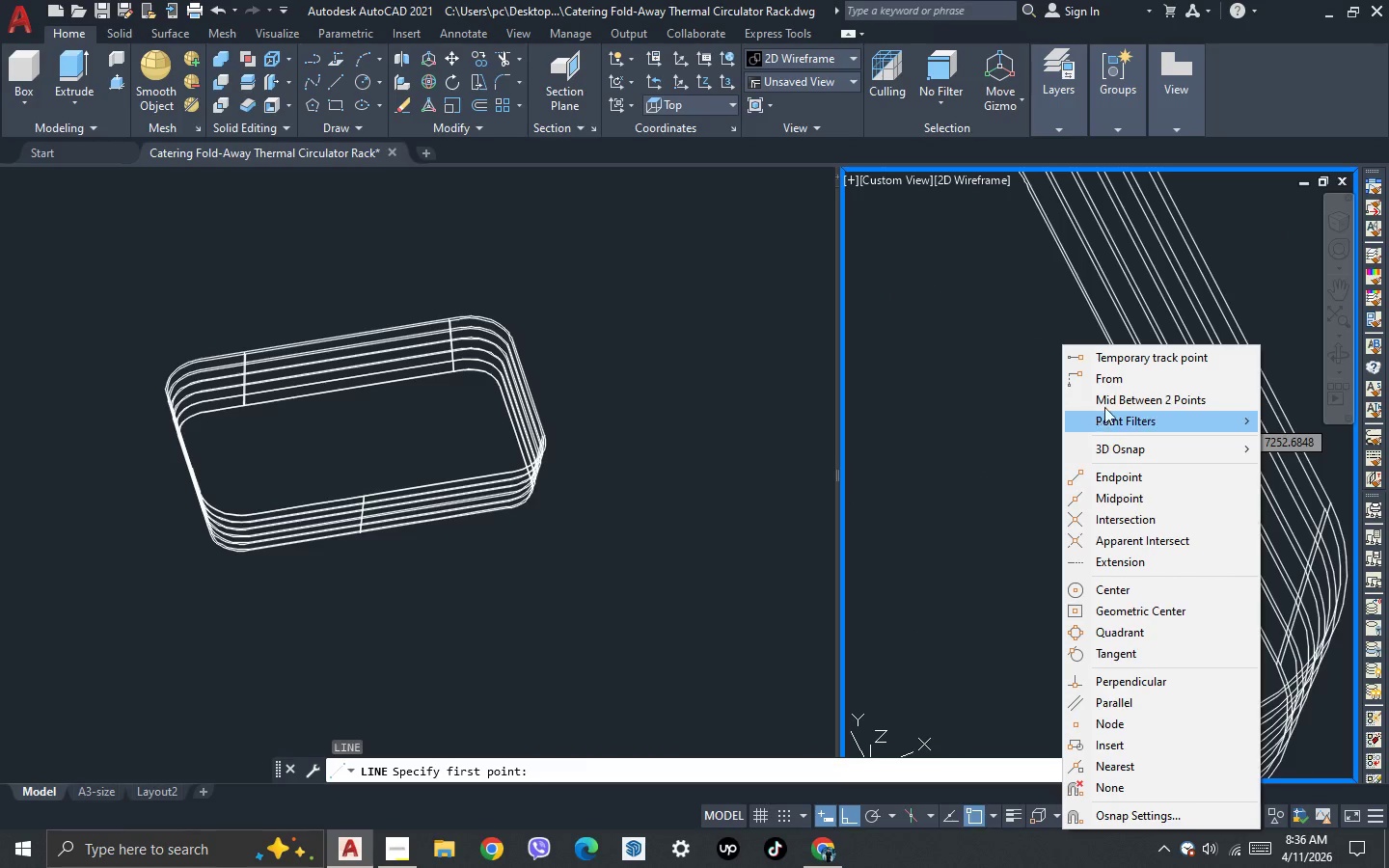 
left_click([1117, 396])
 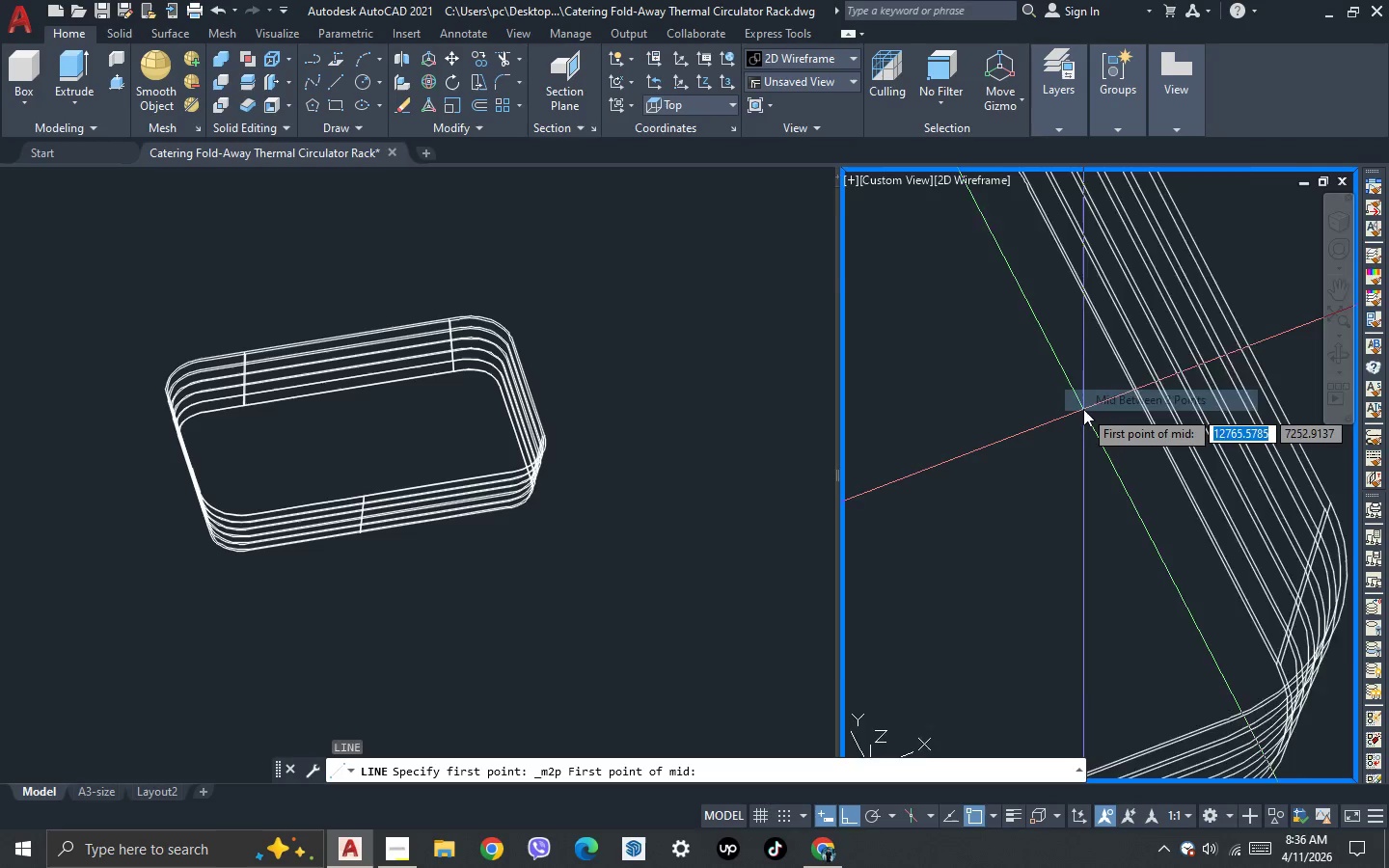 
scroll: coordinate [993, 349], scroll_direction: up, amount: 3.0
 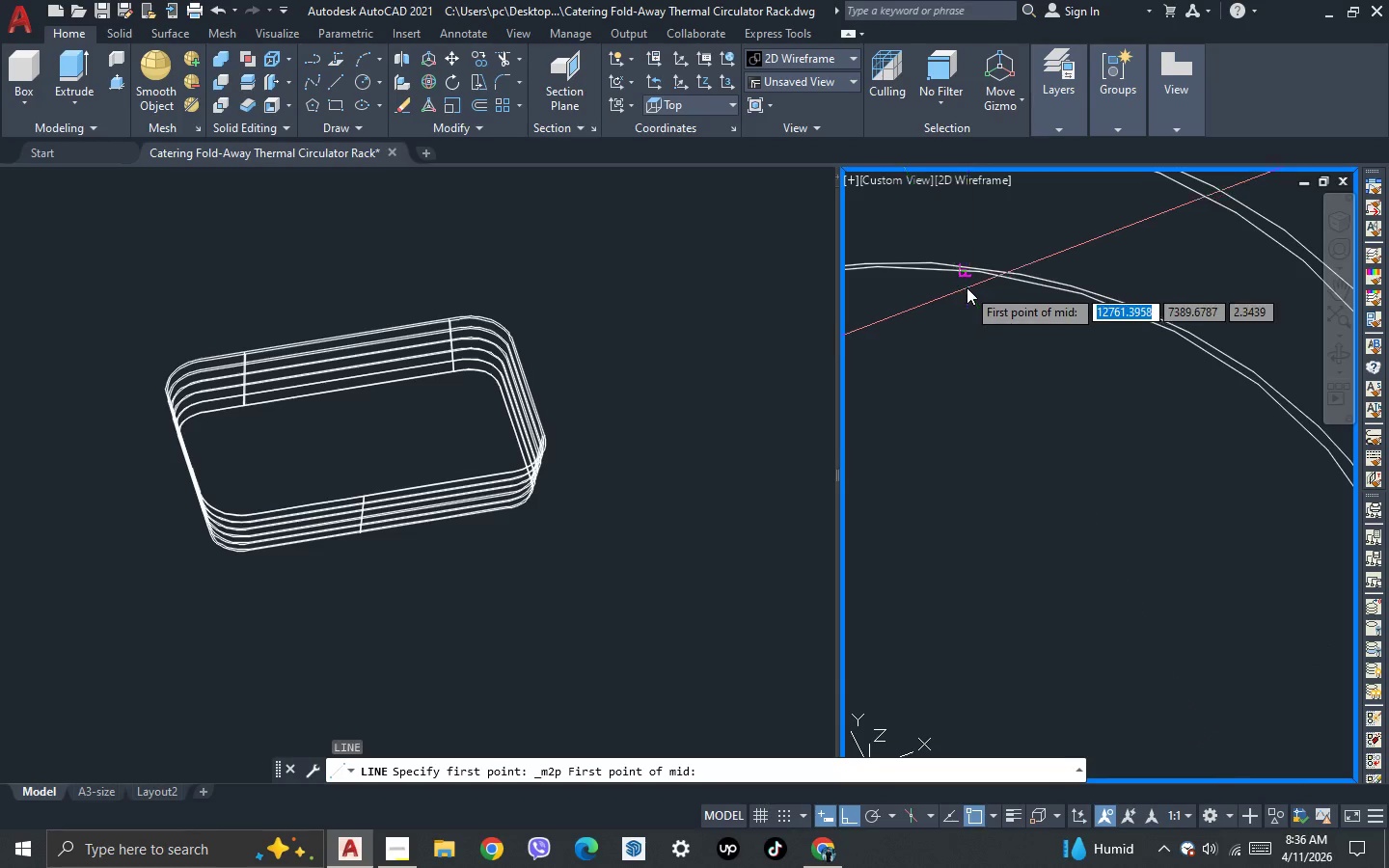 
left_click([967, 286])
 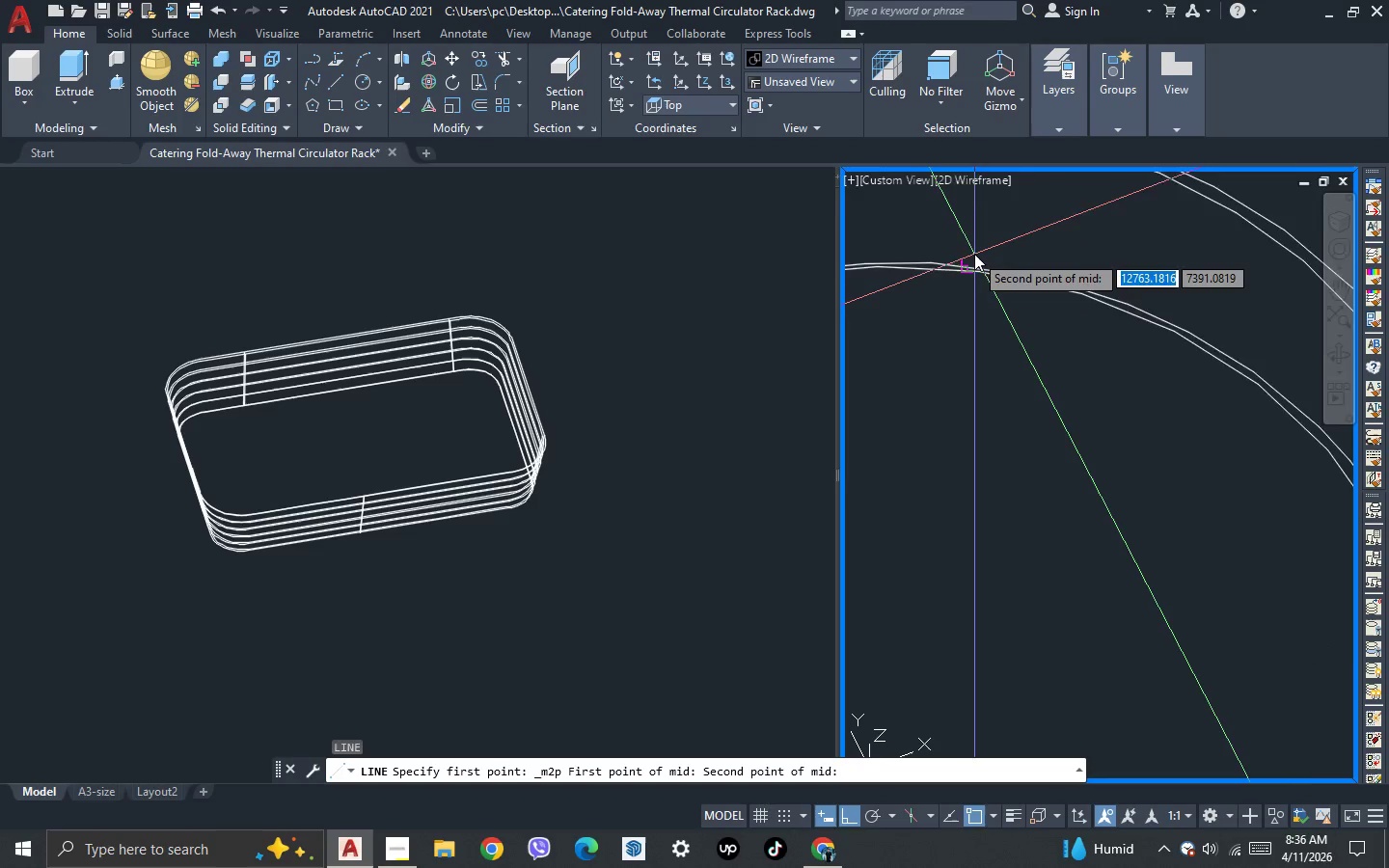 
scroll: coordinate [1098, 417], scroll_direction: down, amount: 5.0
 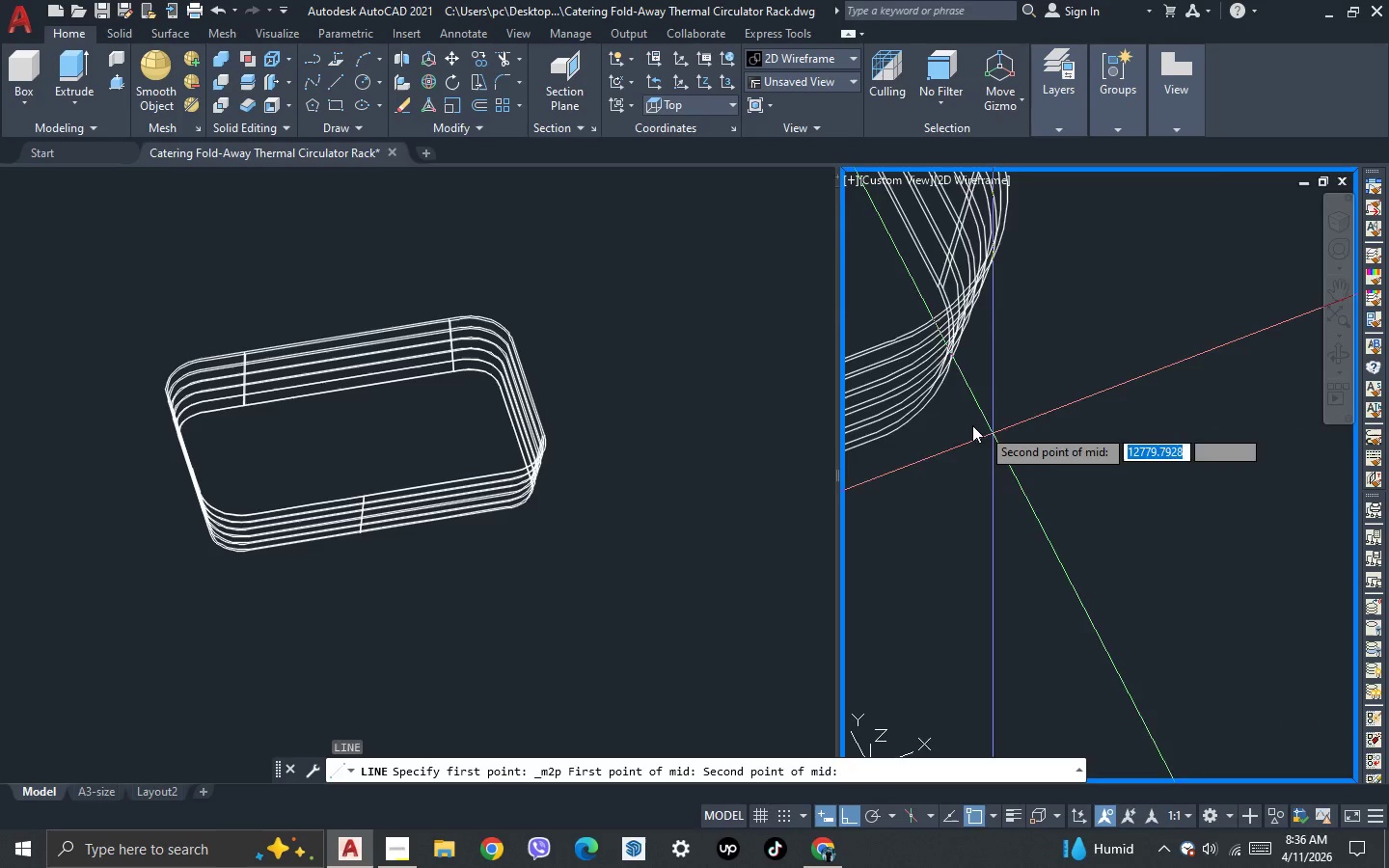 
scroll: coordinate [957, 418], scroll_direction: up, amount: 2.0
 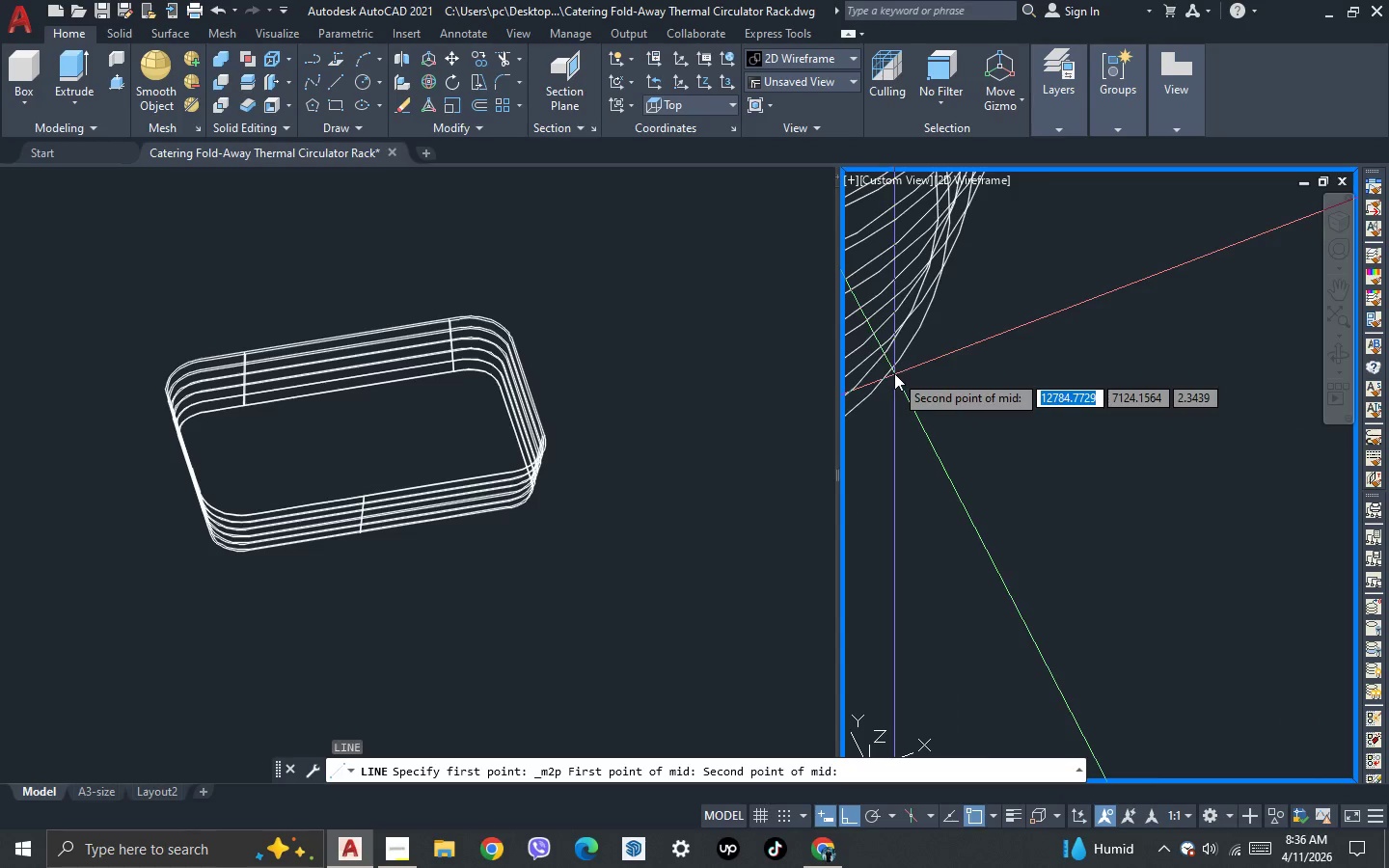 
scroll: coordinate [1032, 415], scroll_direction: down, amount: 4.0
 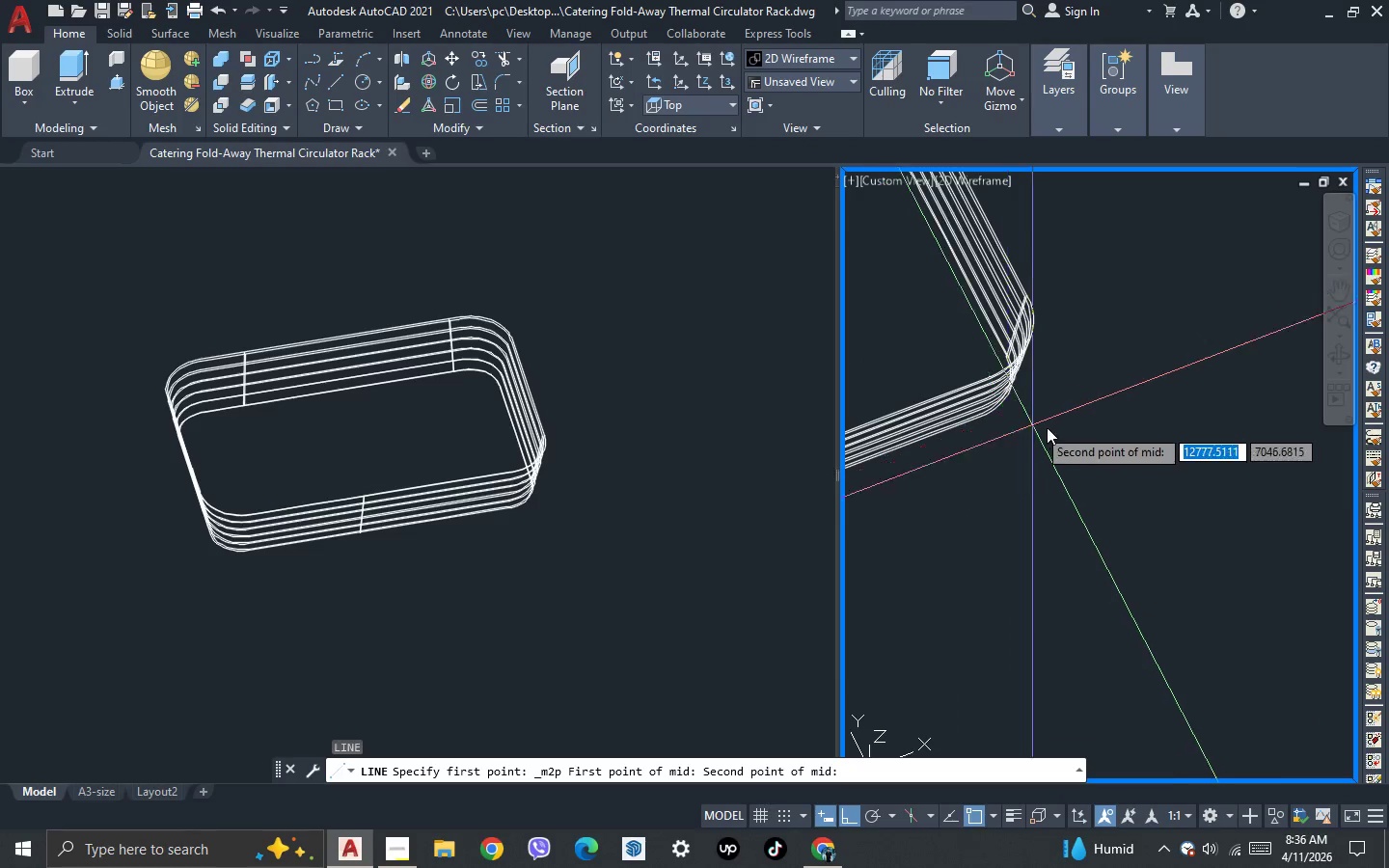 
key(Escape)
 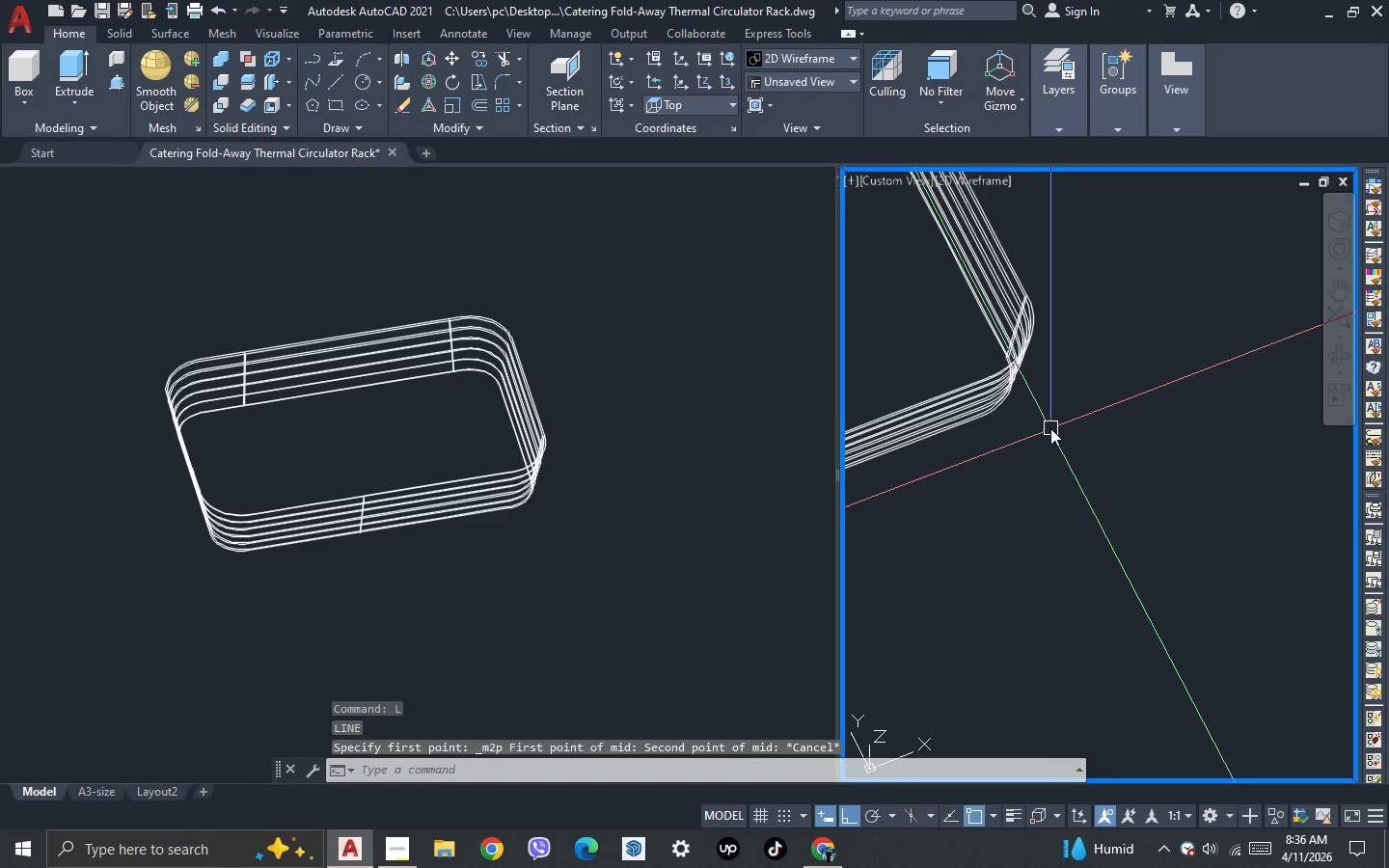 
scroll: coordinate [1050, 428], scroll_direction: down, amount: 4.0
 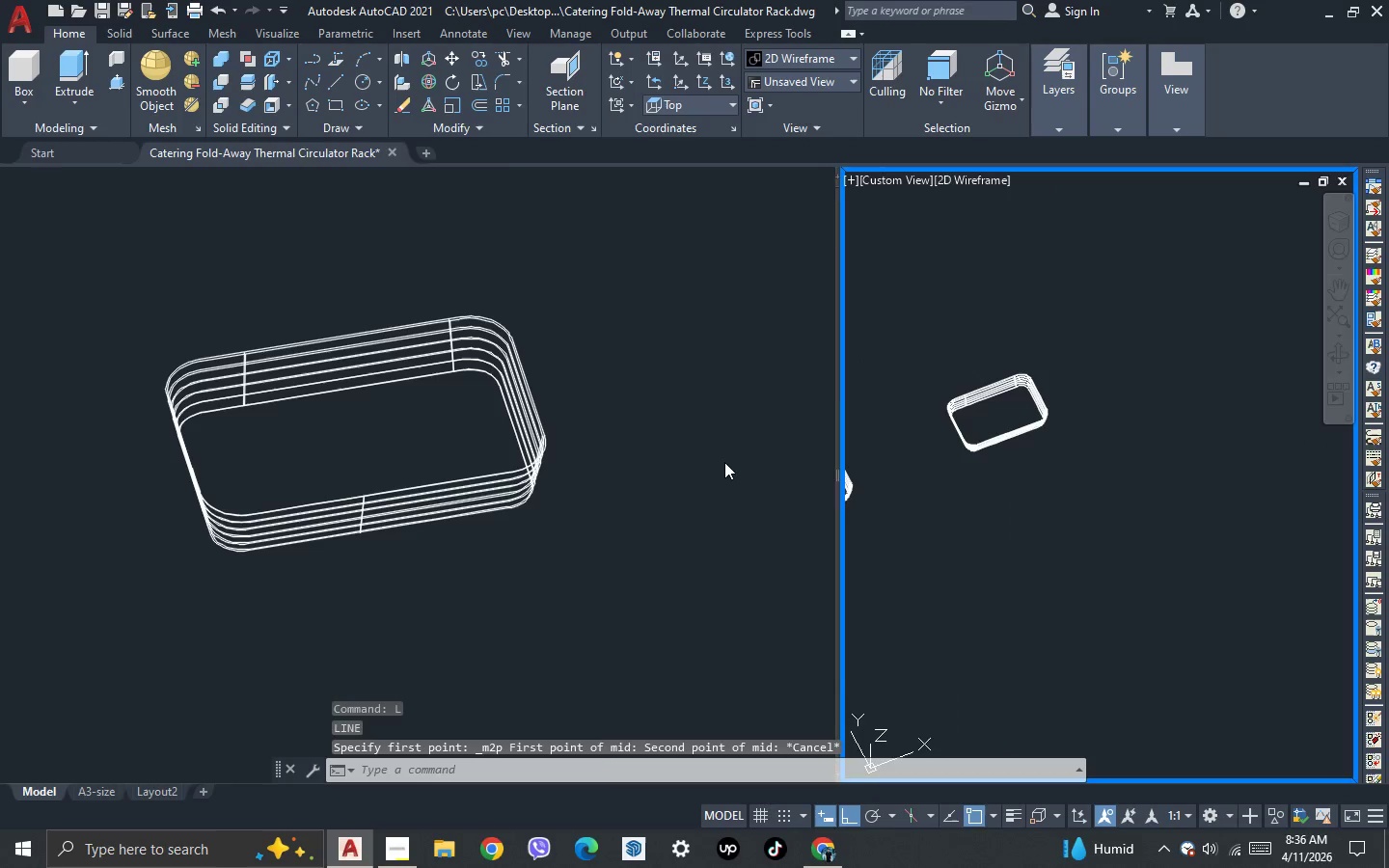 
left_click([600, 461])
 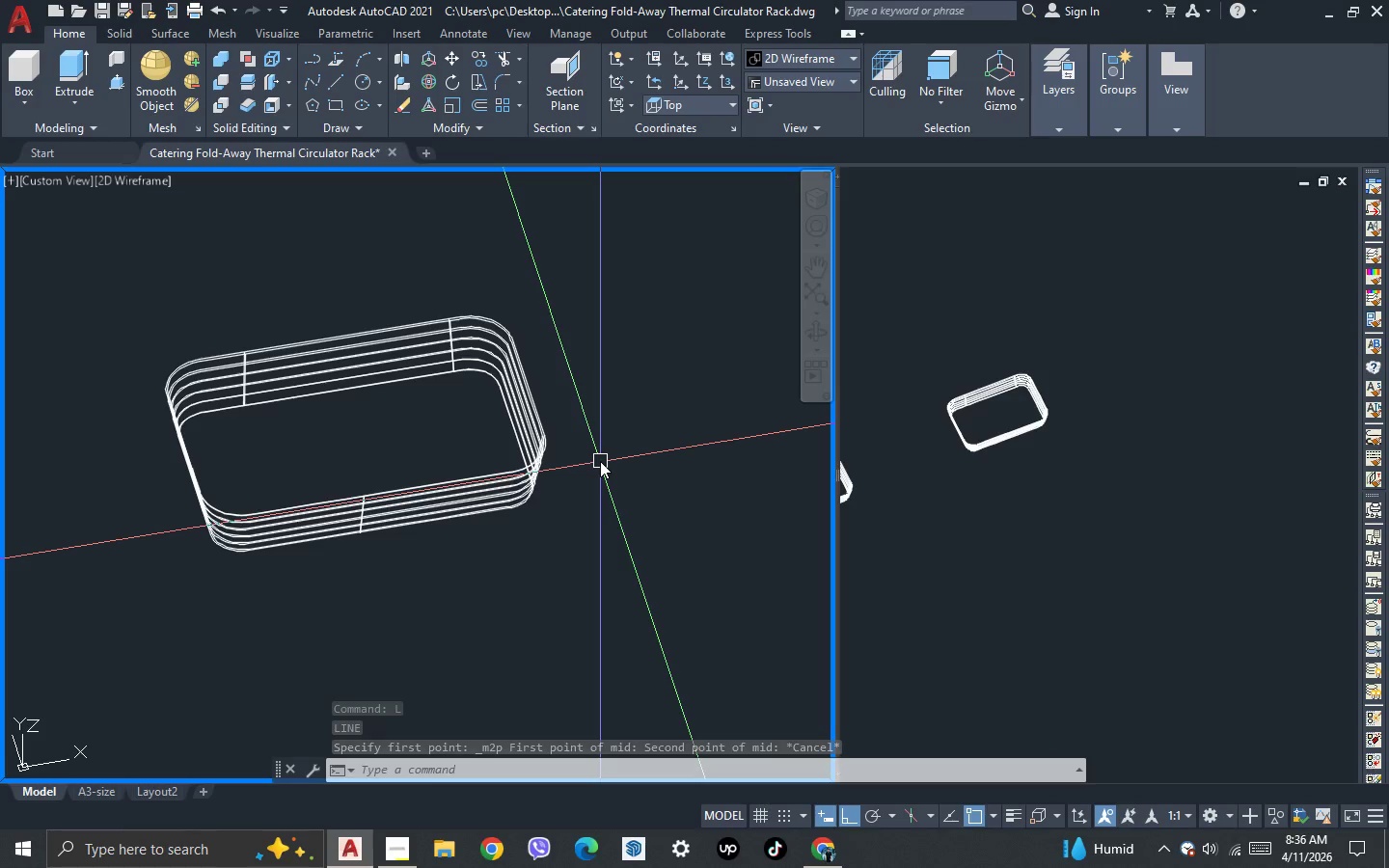 
left_click_drag(start_coordinate=[531, 463], to_coordinate=[510, 453])
 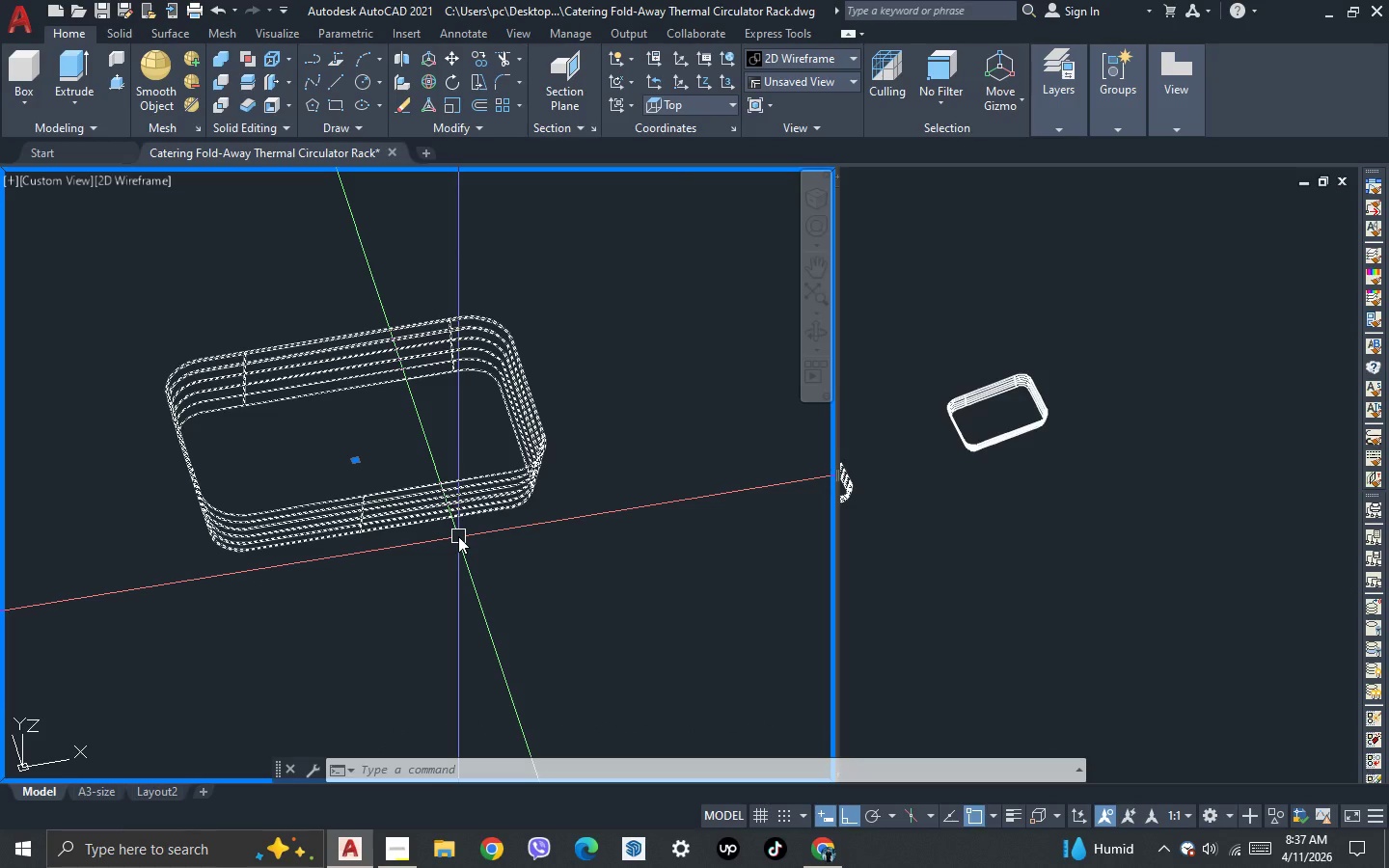 
wait(13.34)
 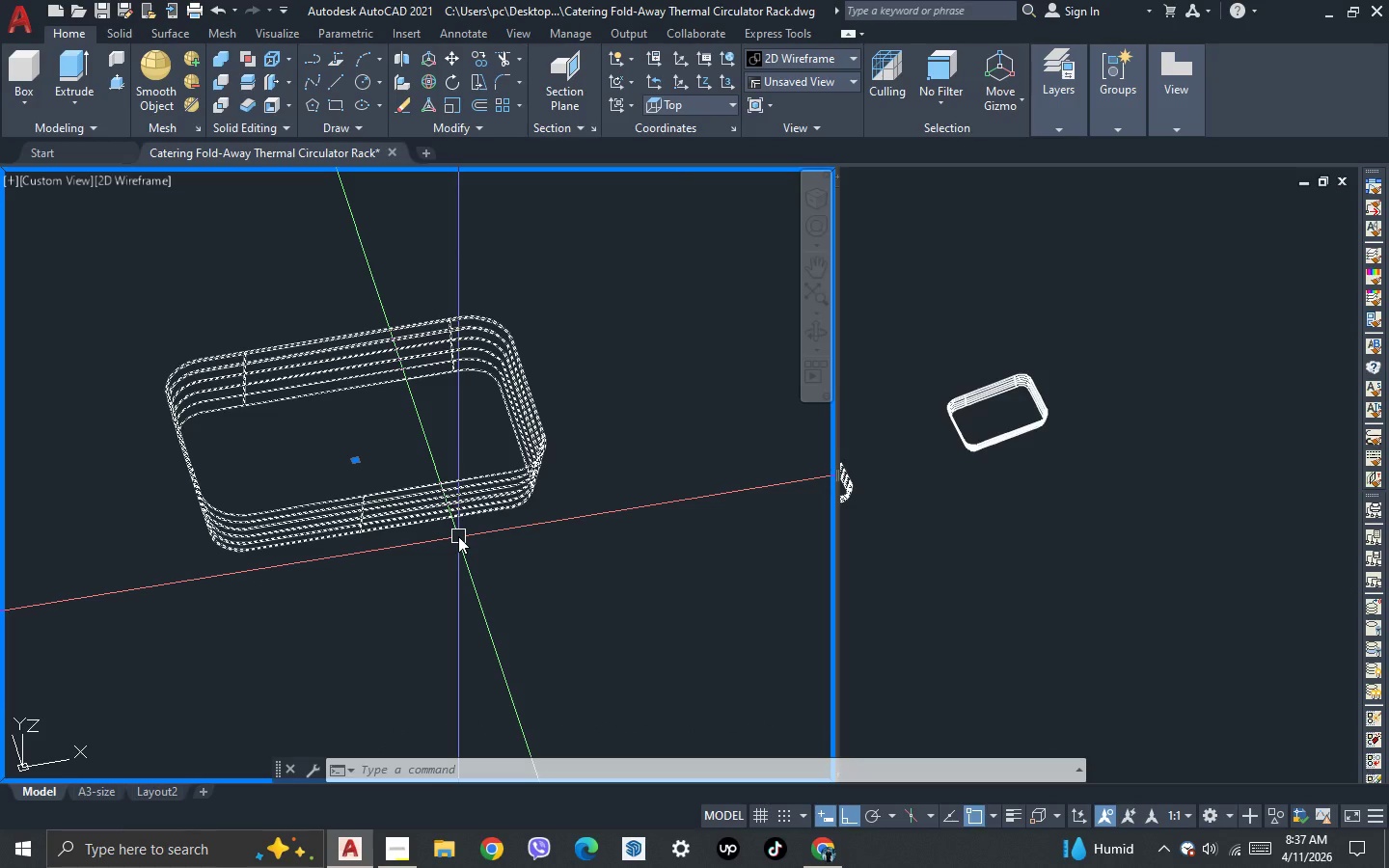 
key(Escape)
 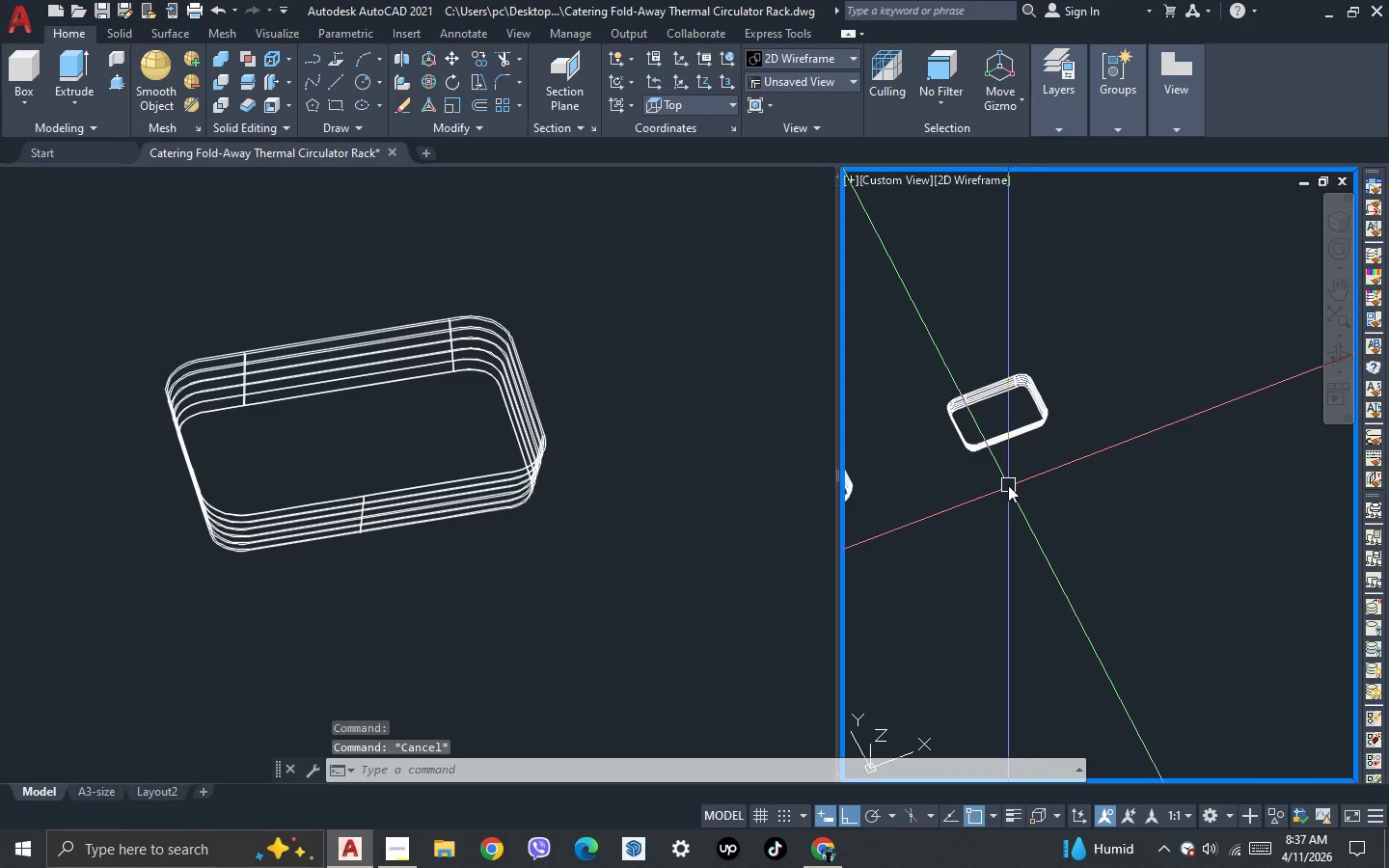 
scroll: coordinate [1090, 410], scroll_direction: down, amount: 2.0
 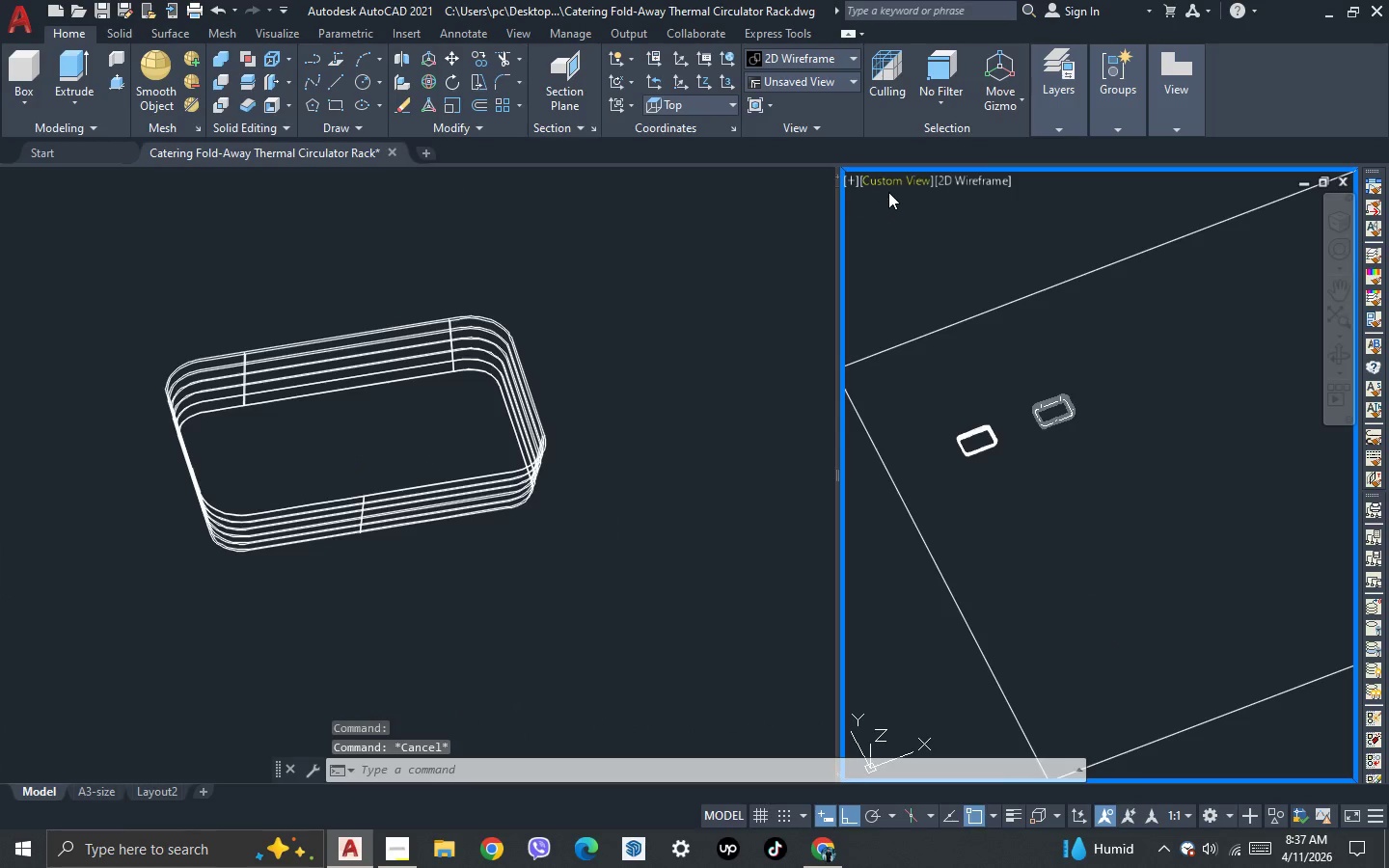 
left_click([895, 178])
 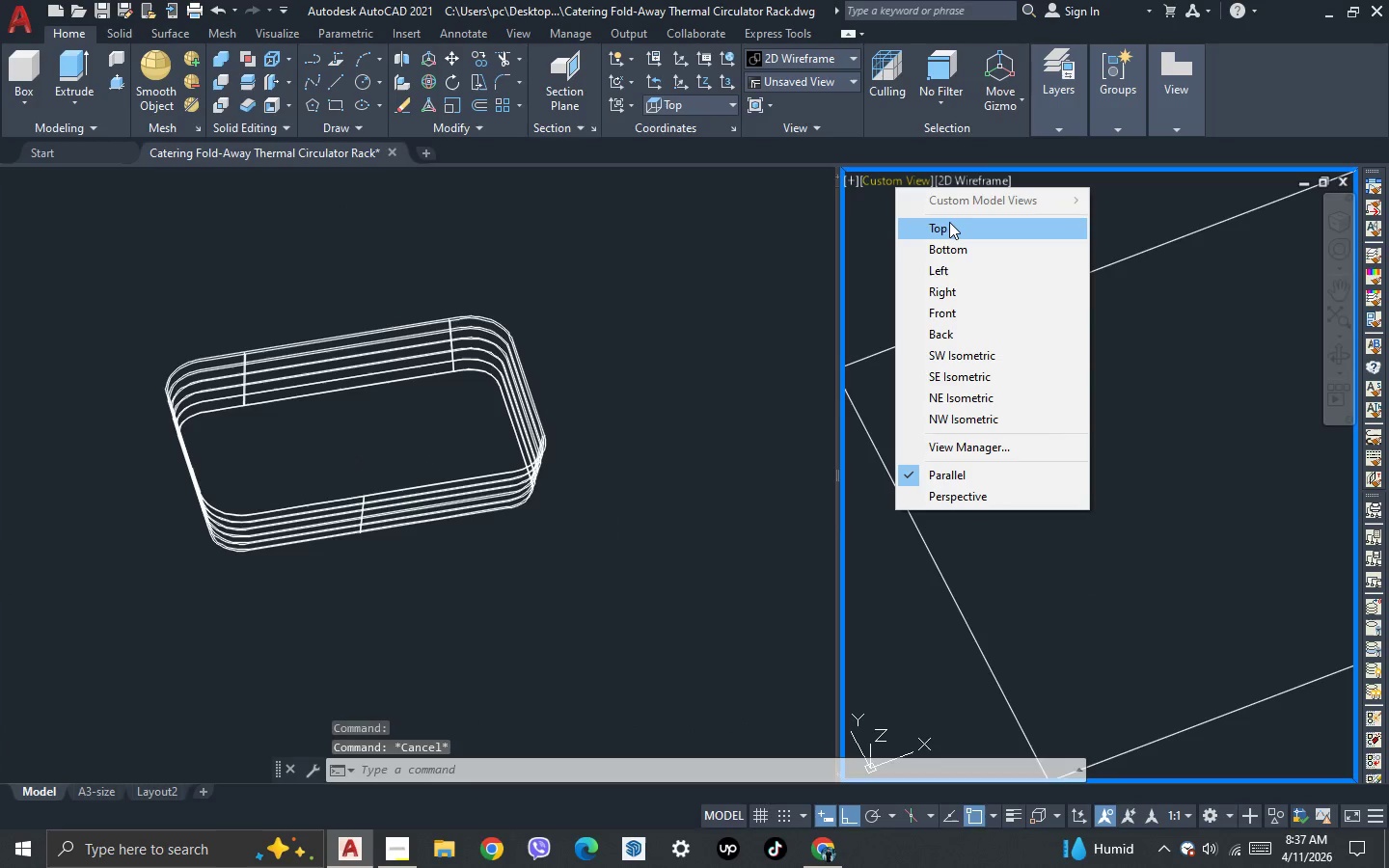 
left_click([949, 222])
 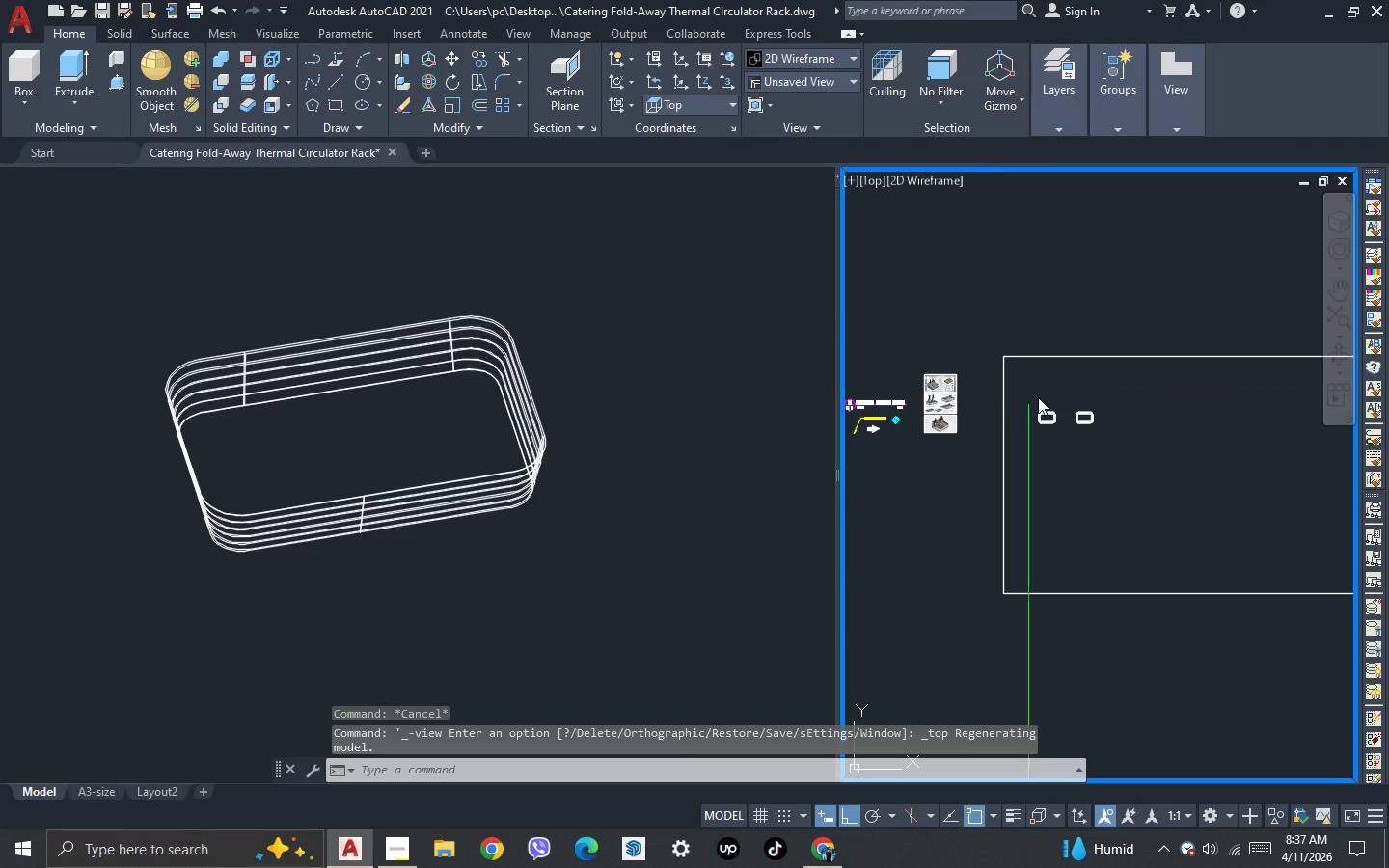 
scroll: coordinate [1190, 429], scroll_direction: up, amount: 6.0
 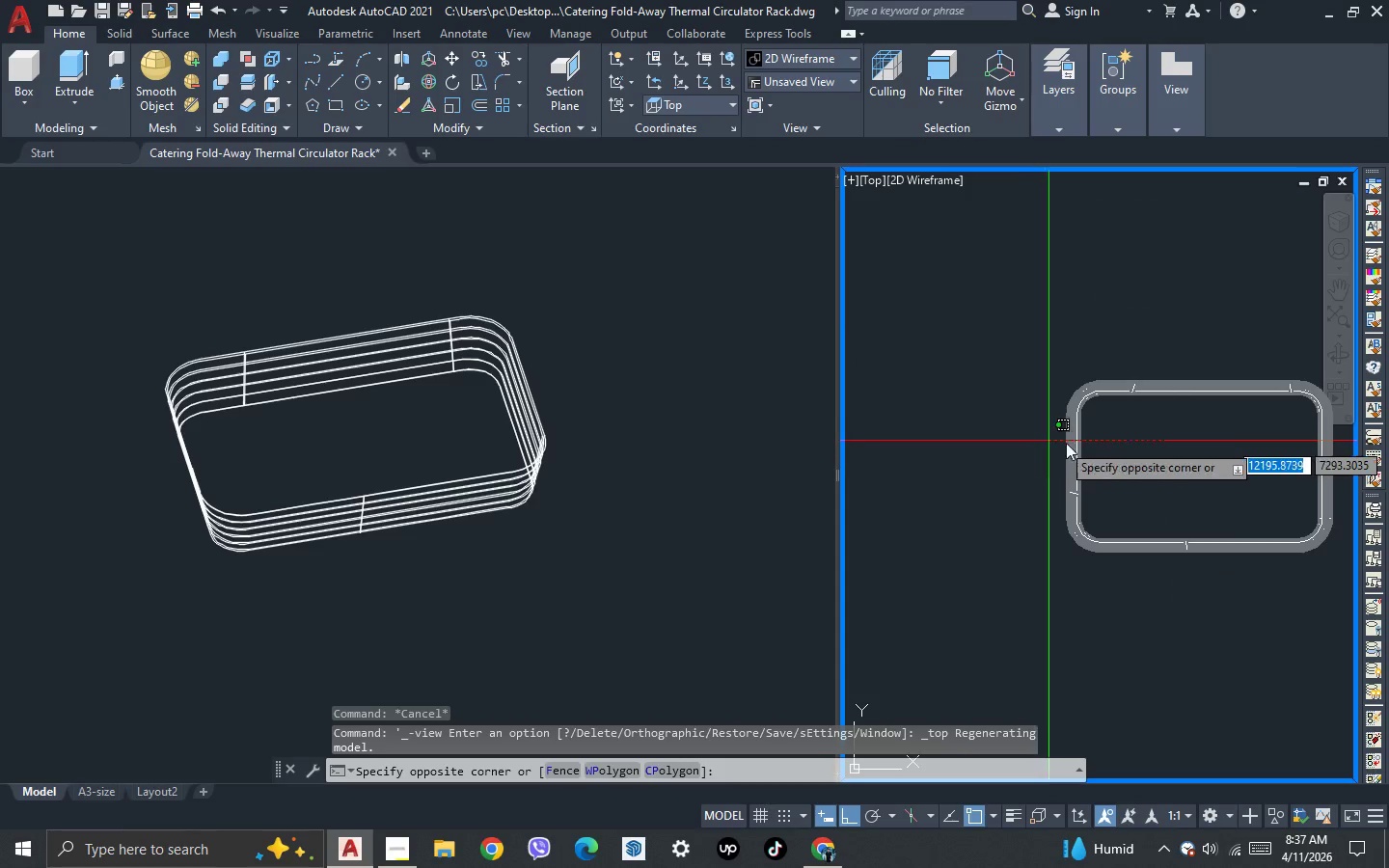 
key(Escape)
 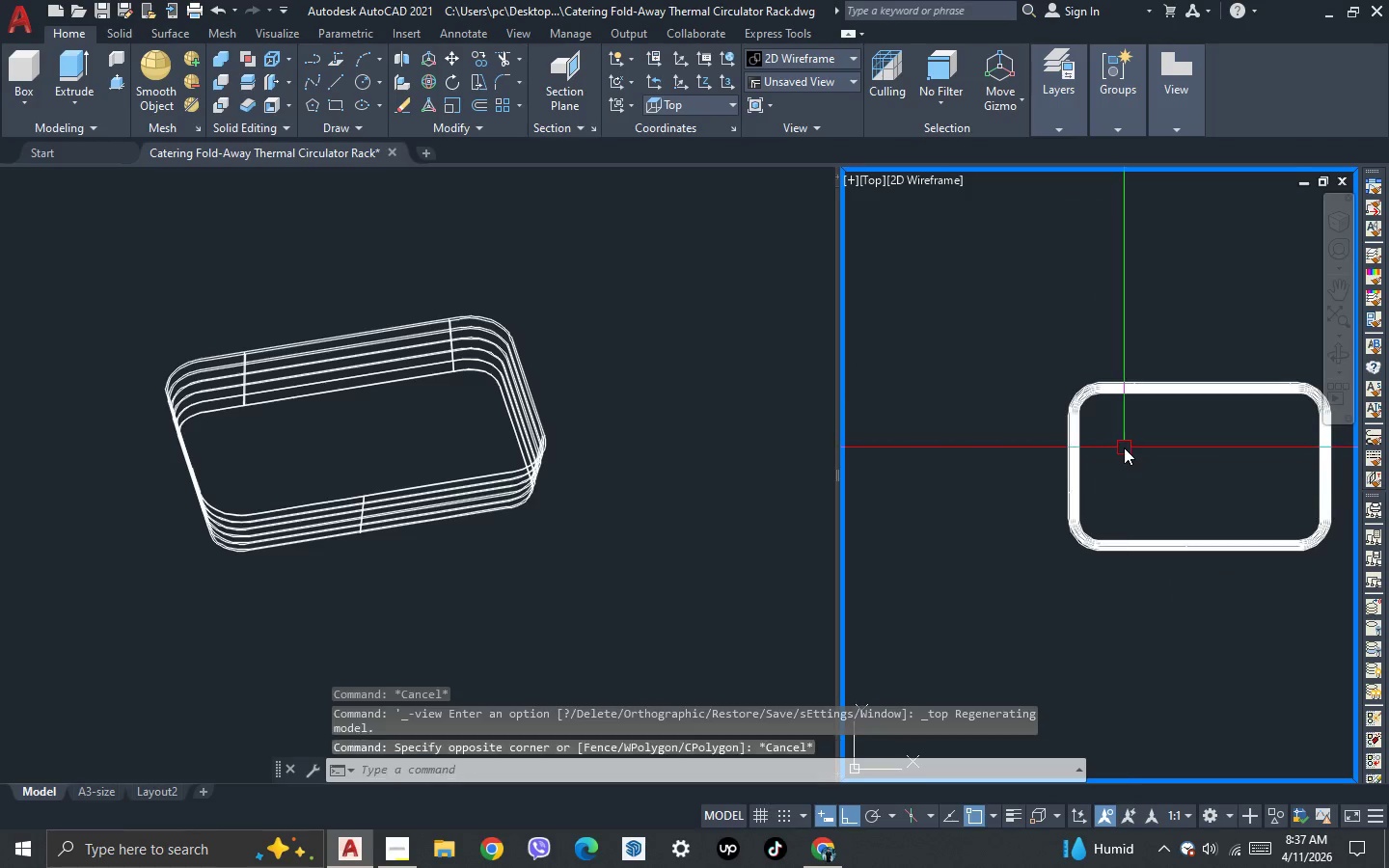 
scroll: coordinate [1124, 448], scroll_direction: down, amount: 1.0
 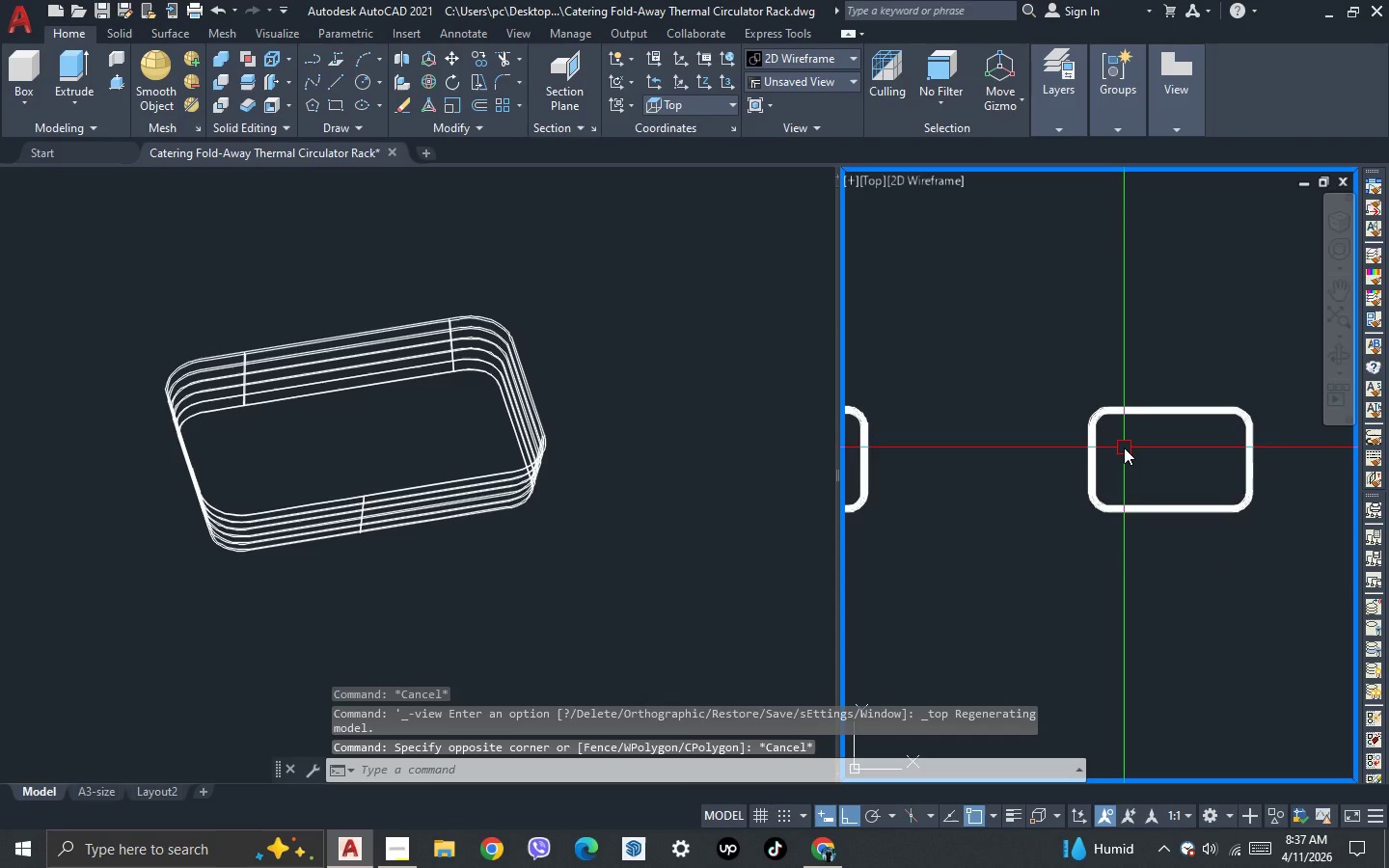 
type(dli )
 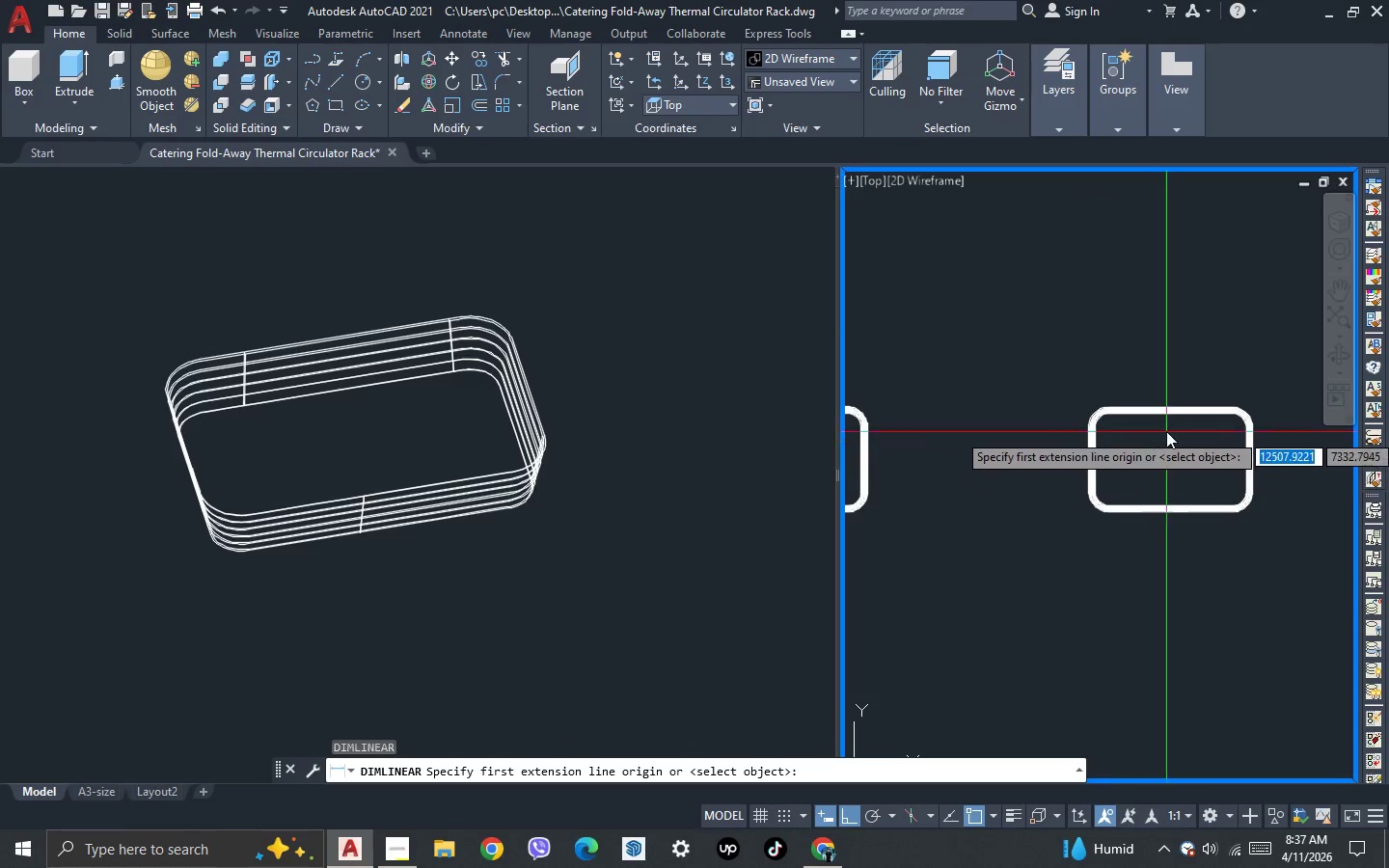 
scroll: coordinate [1168, 398], scroll_direction: up, amount: 4.0
 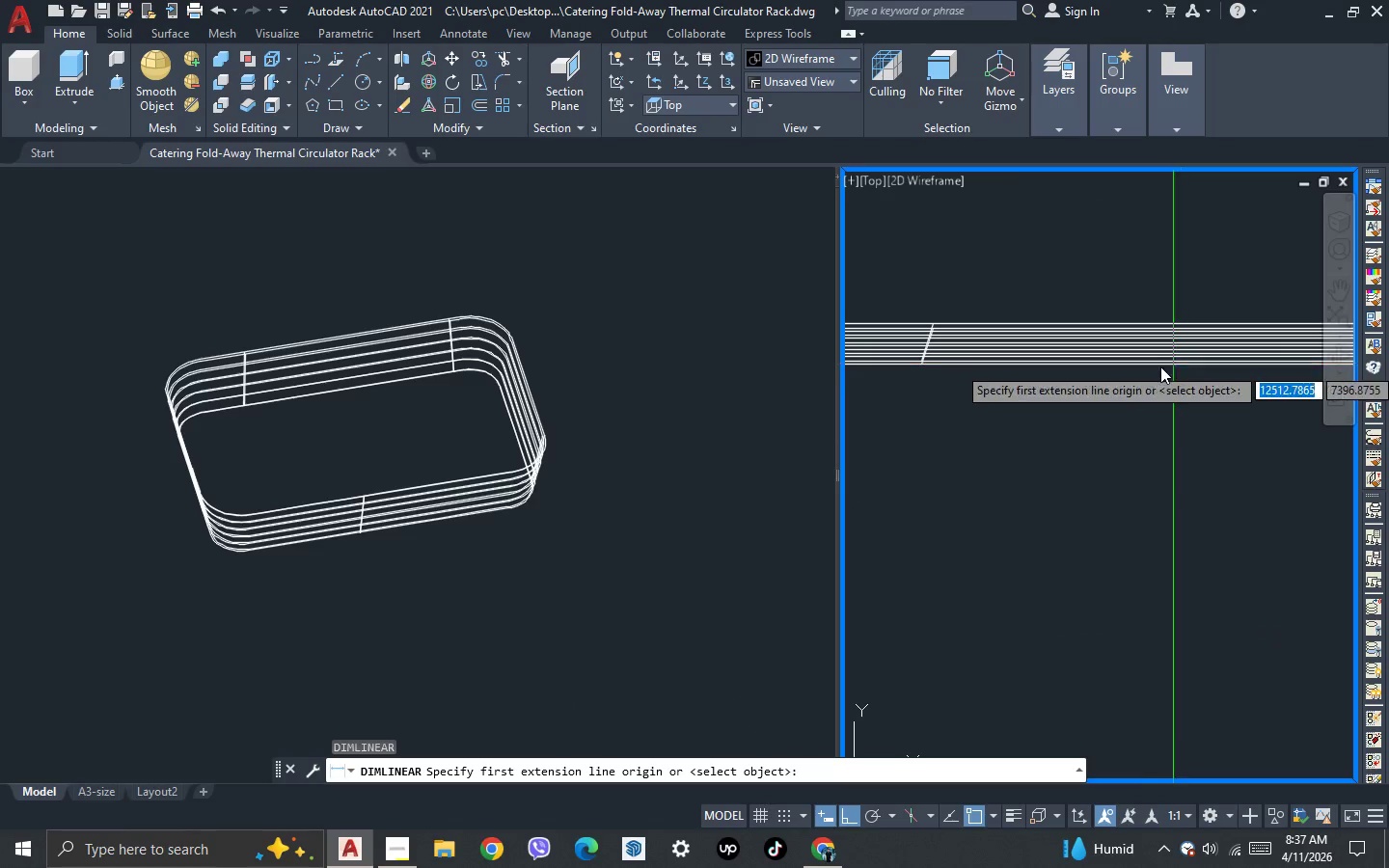 
scroll: coordinate [1016, 400], scroll_direction: down, amount: 3.0
 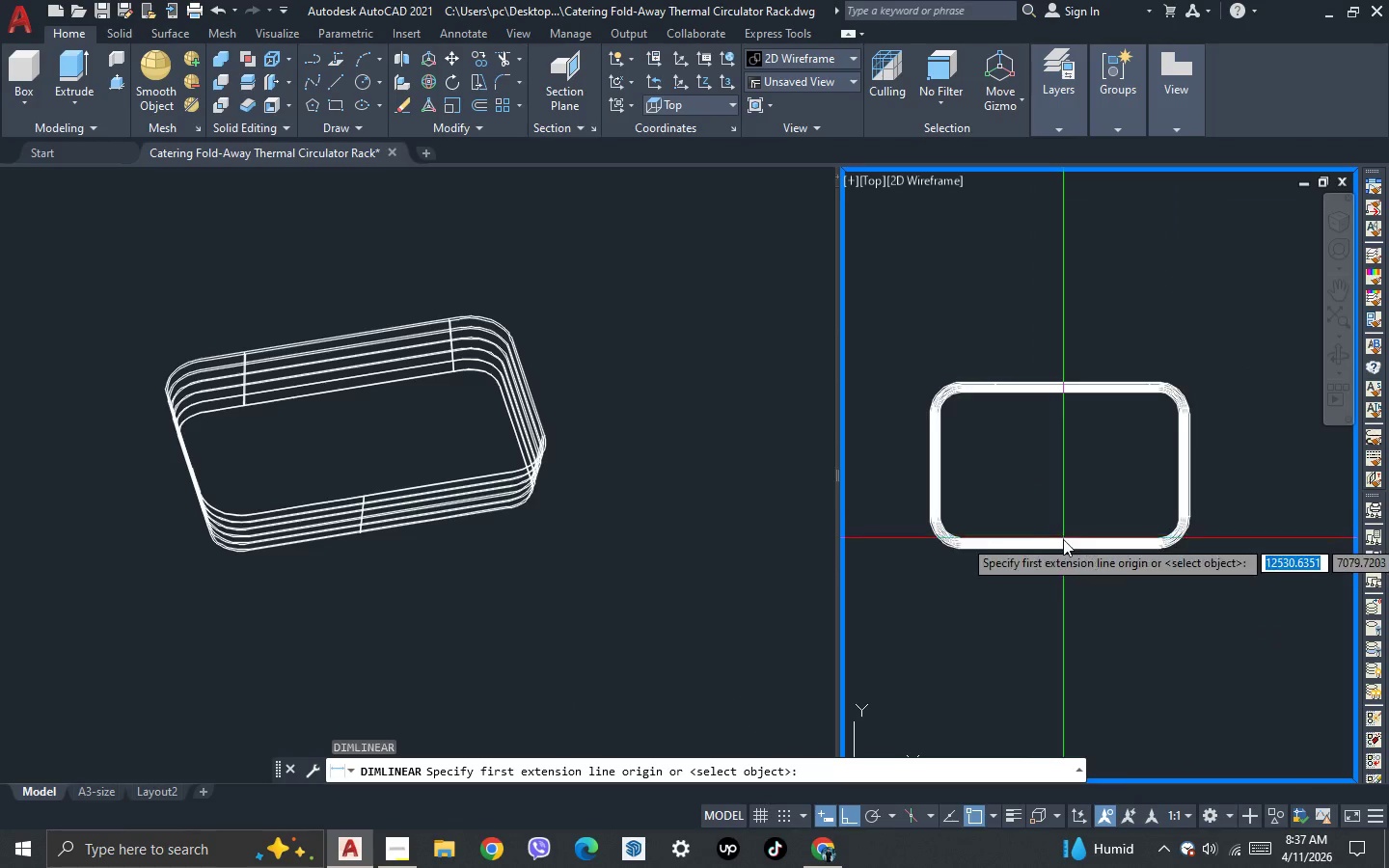 
scroll: coordinate [1019, 572], scroll_direction: up, amount: 3.0
 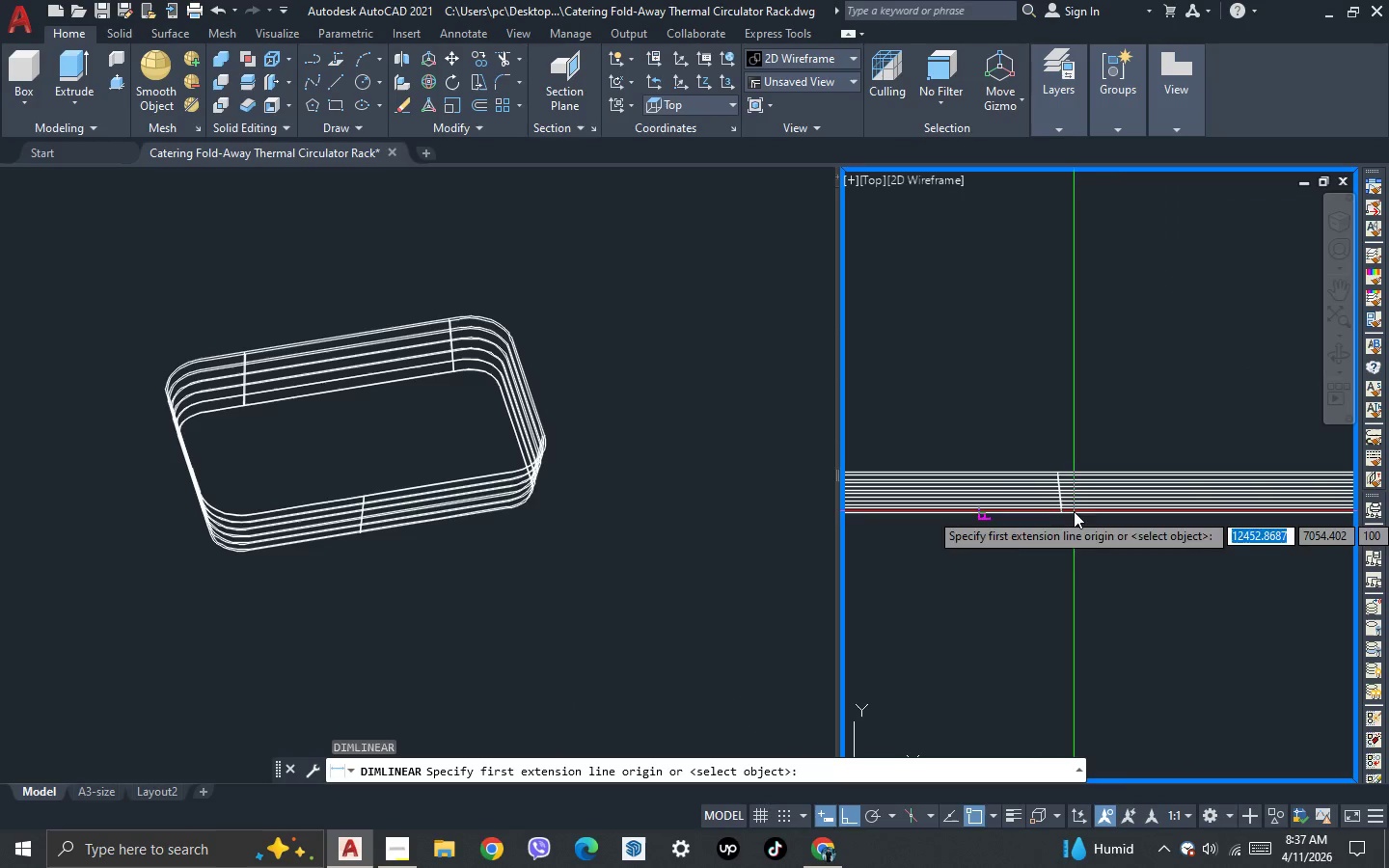 
scroll: coordinate [1047, 510], scroll_direction: down, amount: 4.0
 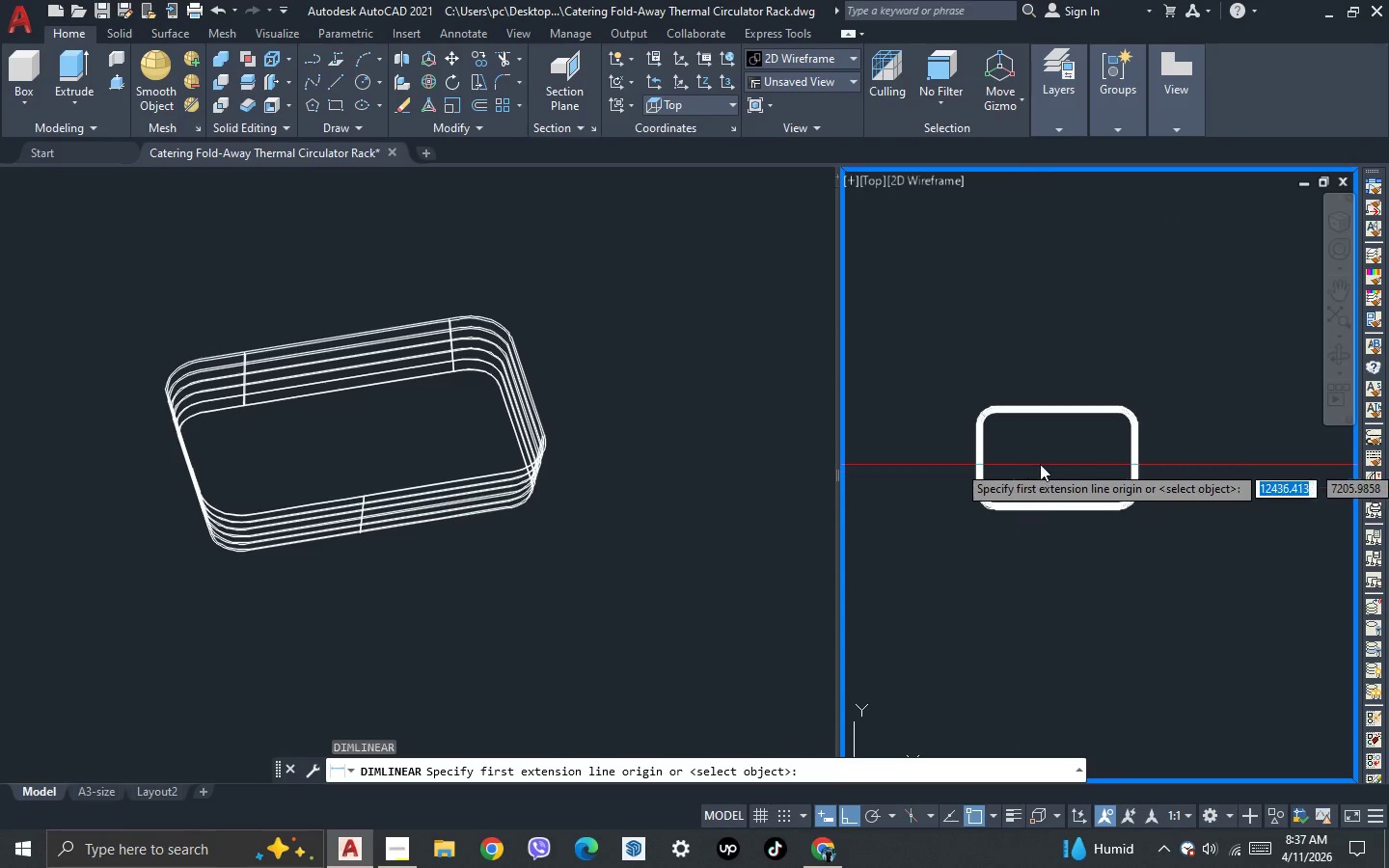 
scroll: coordinate [927, 399], scroll_direction: up, amount: 4.0
 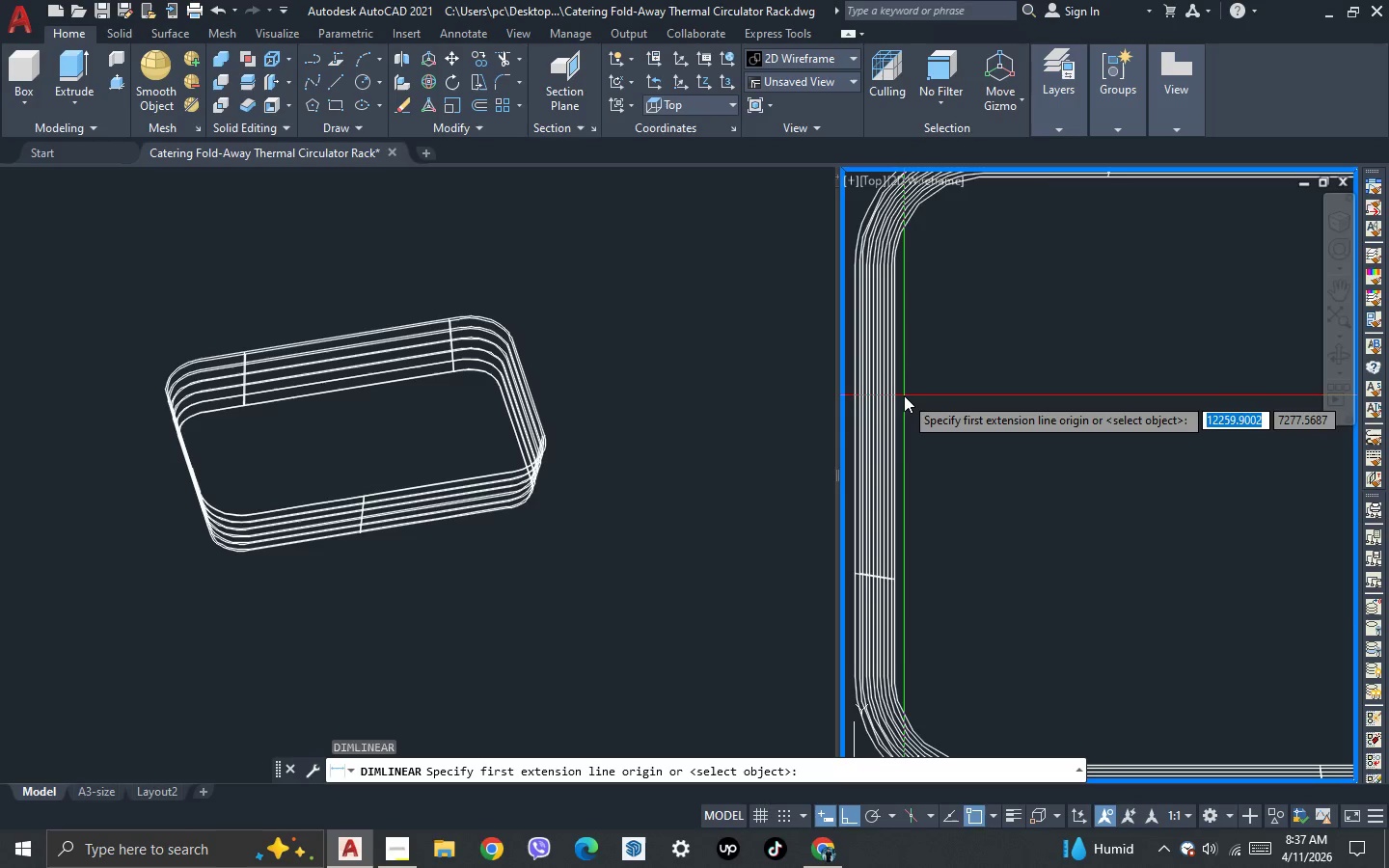 
scroll: coordinate [1113, 419], scroll_direction: down, amount: 6.0
 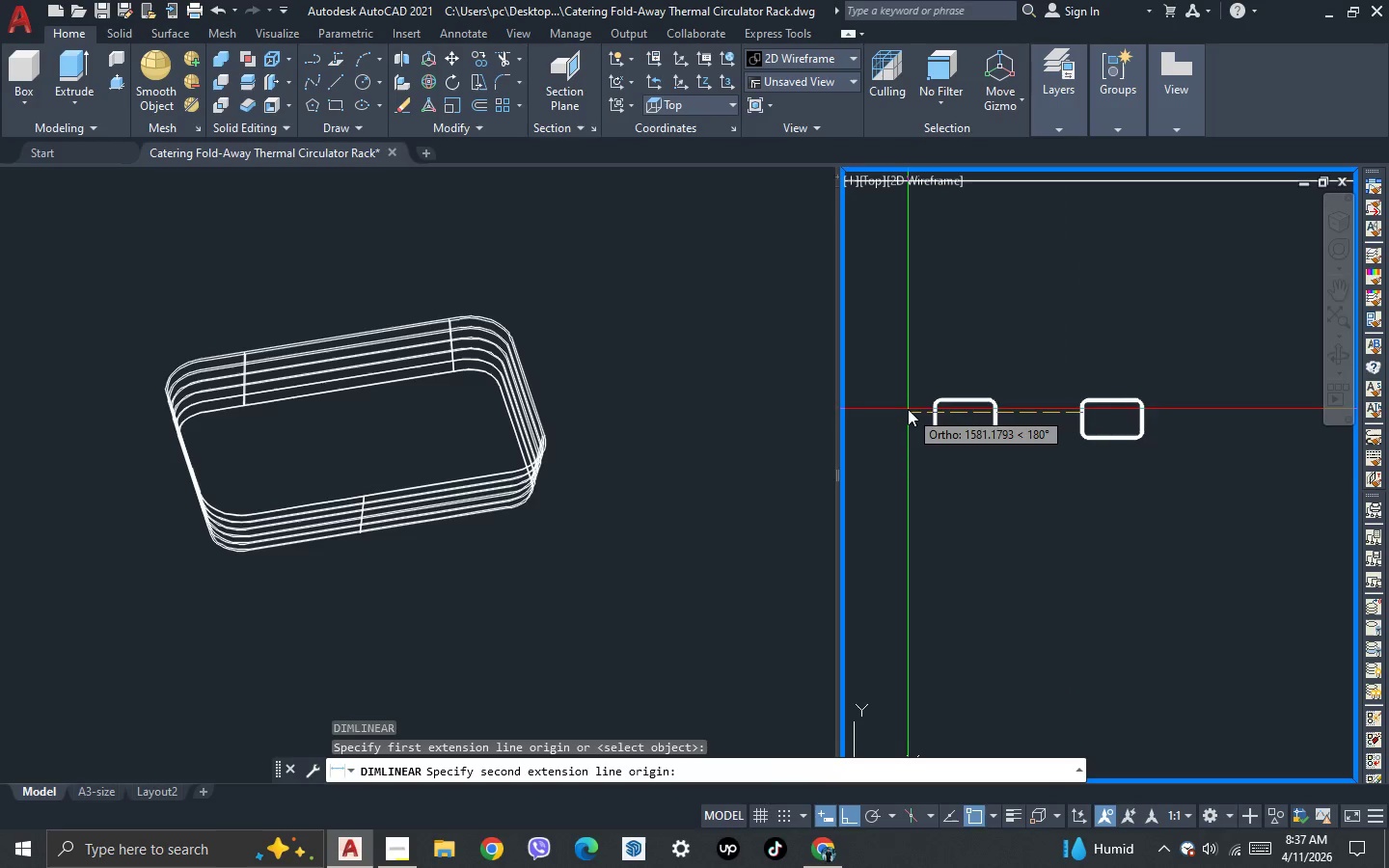 
scroll: coordinate [948, 447], scroll_direction: up, amount: 7.0
 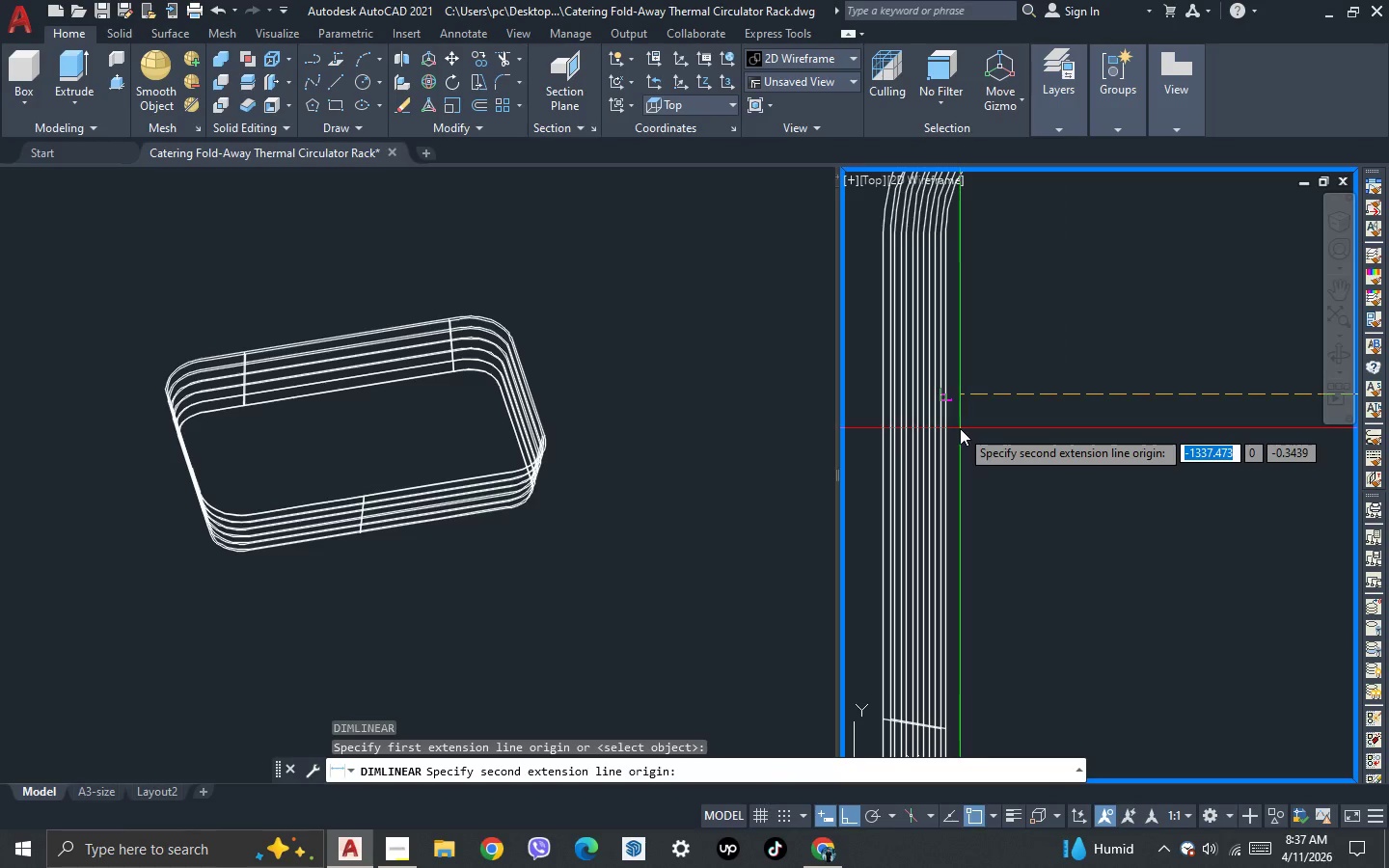 
left_click([960, 425])
 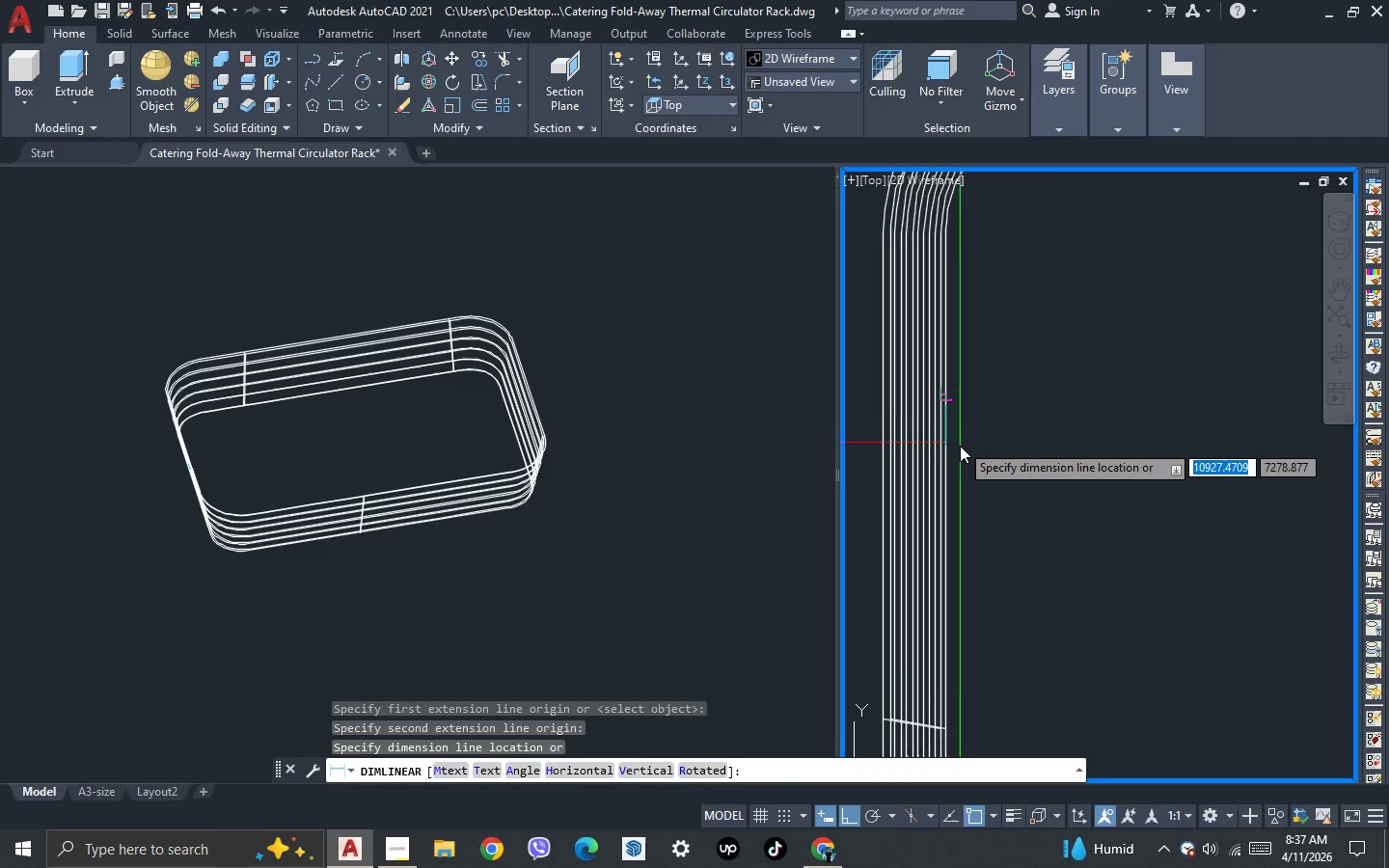 
scroll: coordinate [960, 462], scroll_direction: down, amount: 6.0
 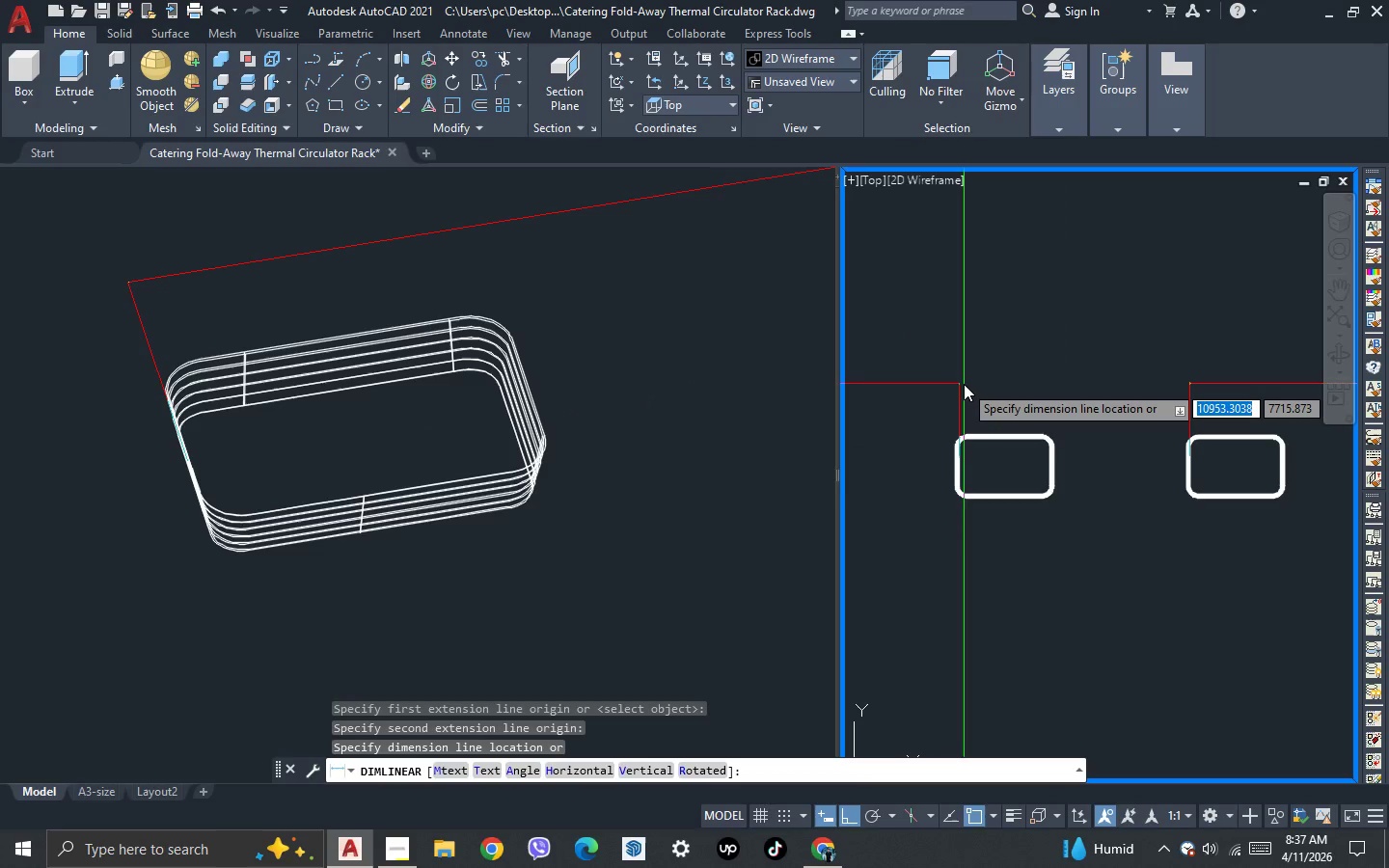 
left_click([964, 384])
 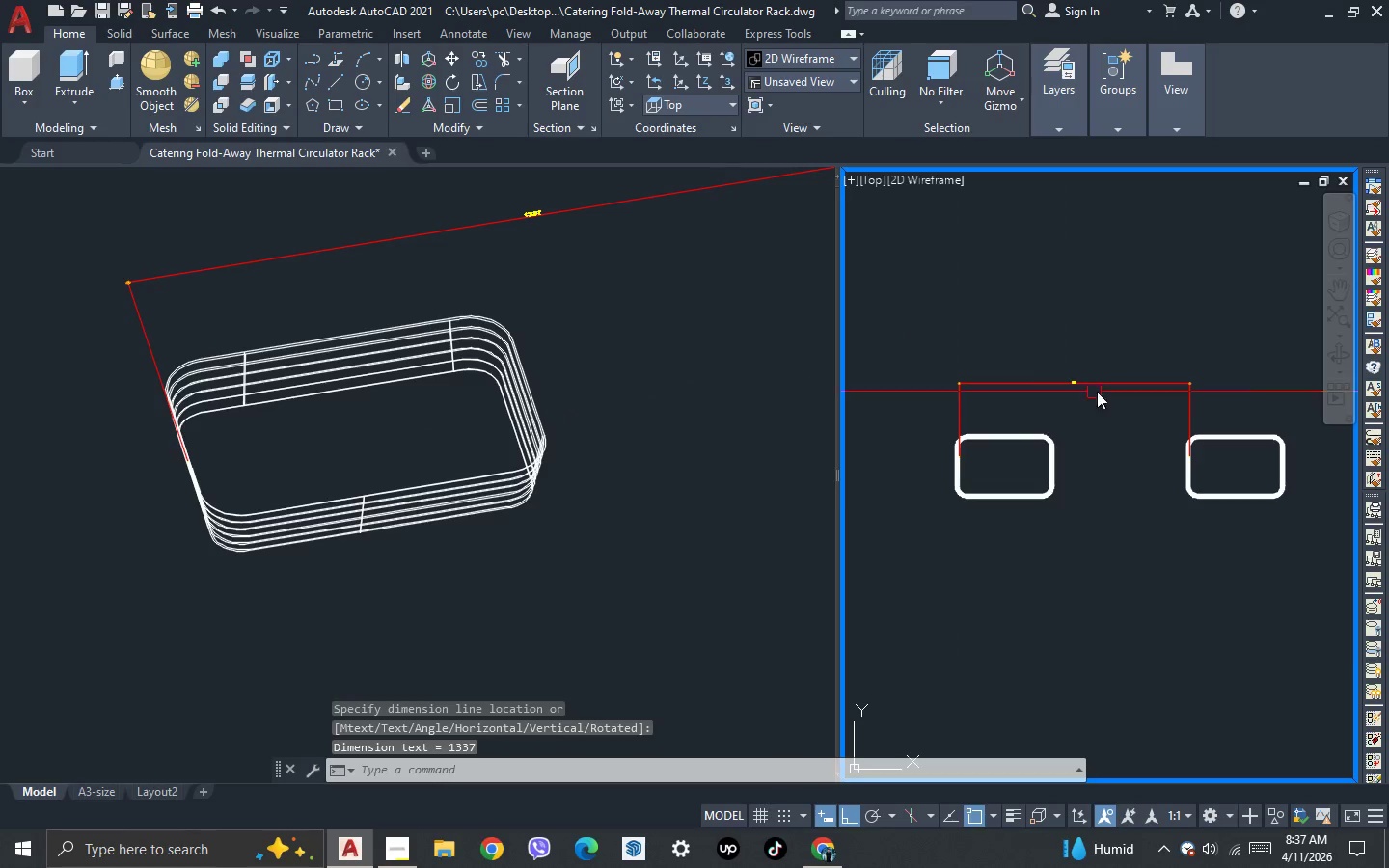 
scroll: coordinate [1035, 379], scroll_direction: up, amount: 5.0
 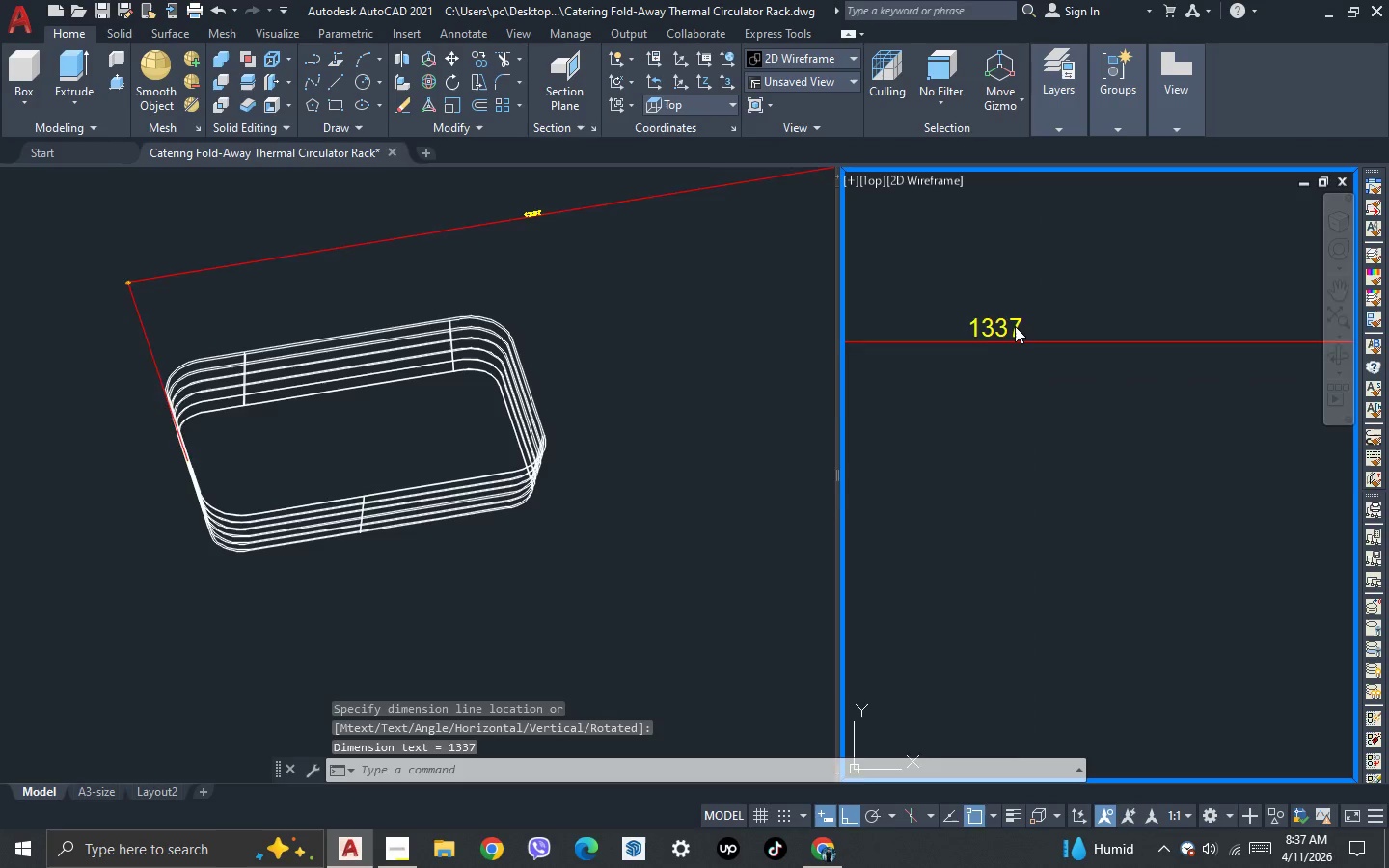 
scroll: coordinate [1015, 325], scroll_direction: down, amount: 4.0
 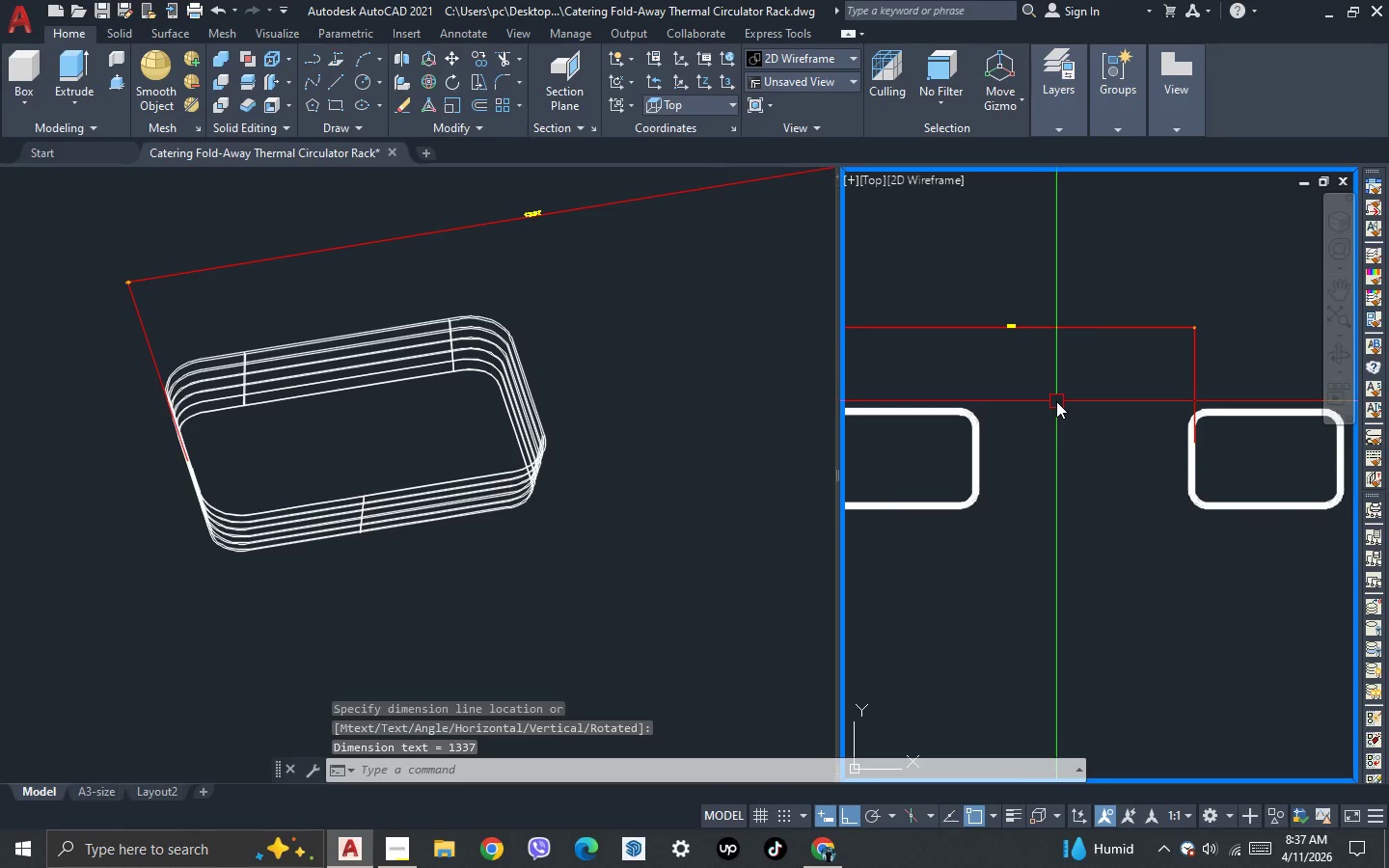 
scroll: coordinate [1011, 320], scroll_direction: up, amount: 2.0
 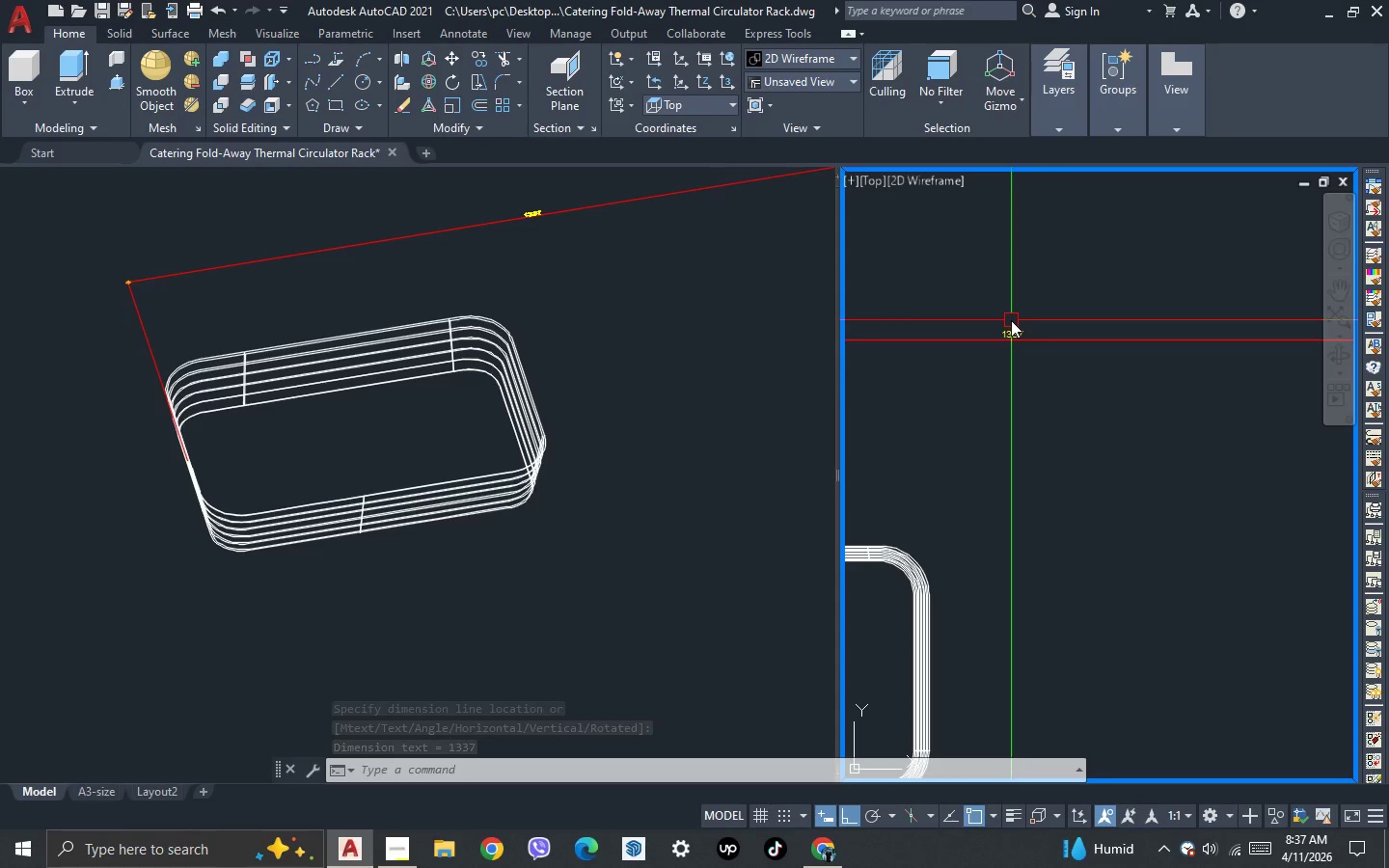 
scroll: coordinate [1092, 415], scroll_direction: down, amount: 2.0
 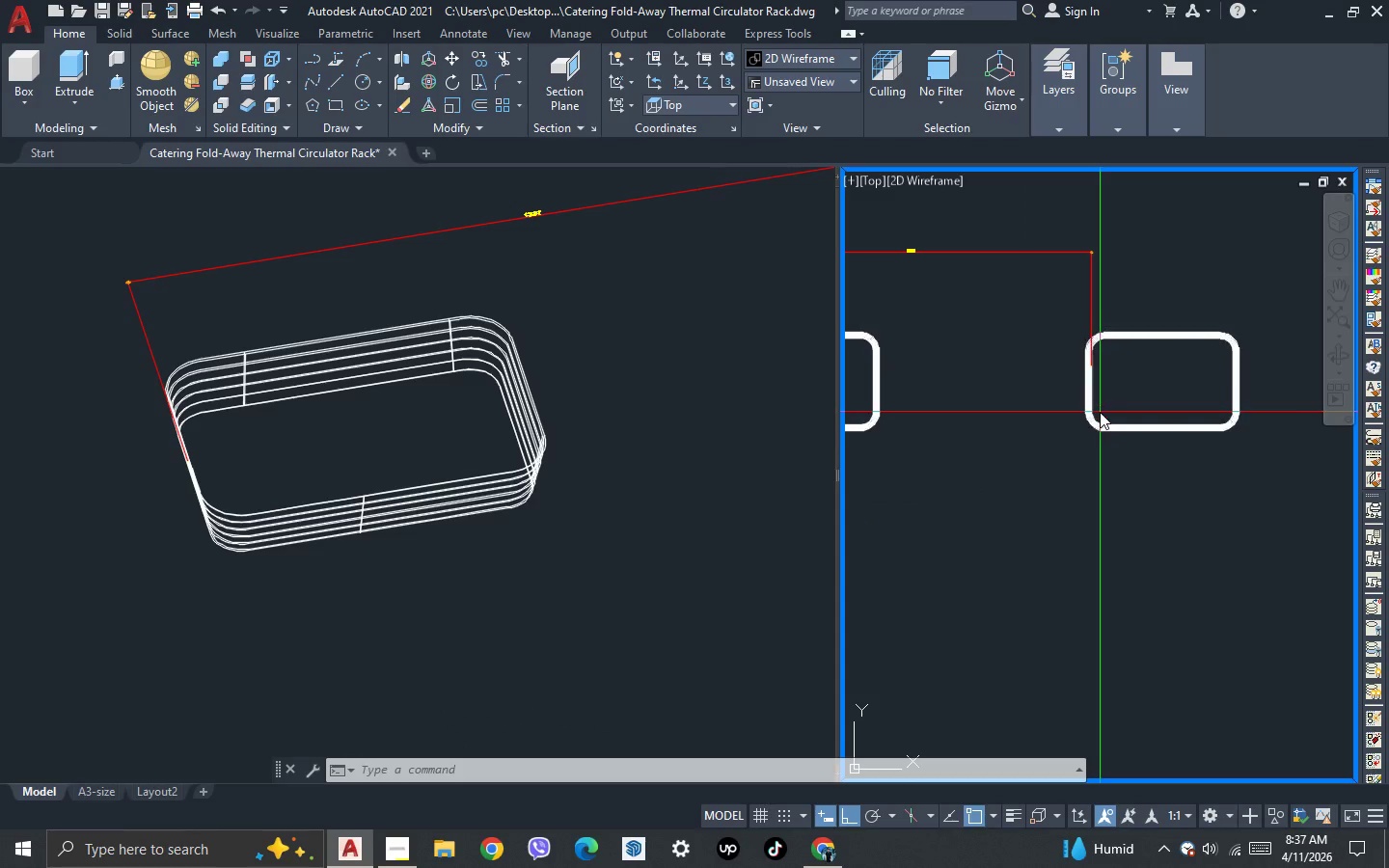 
left_click([1100, 412])
 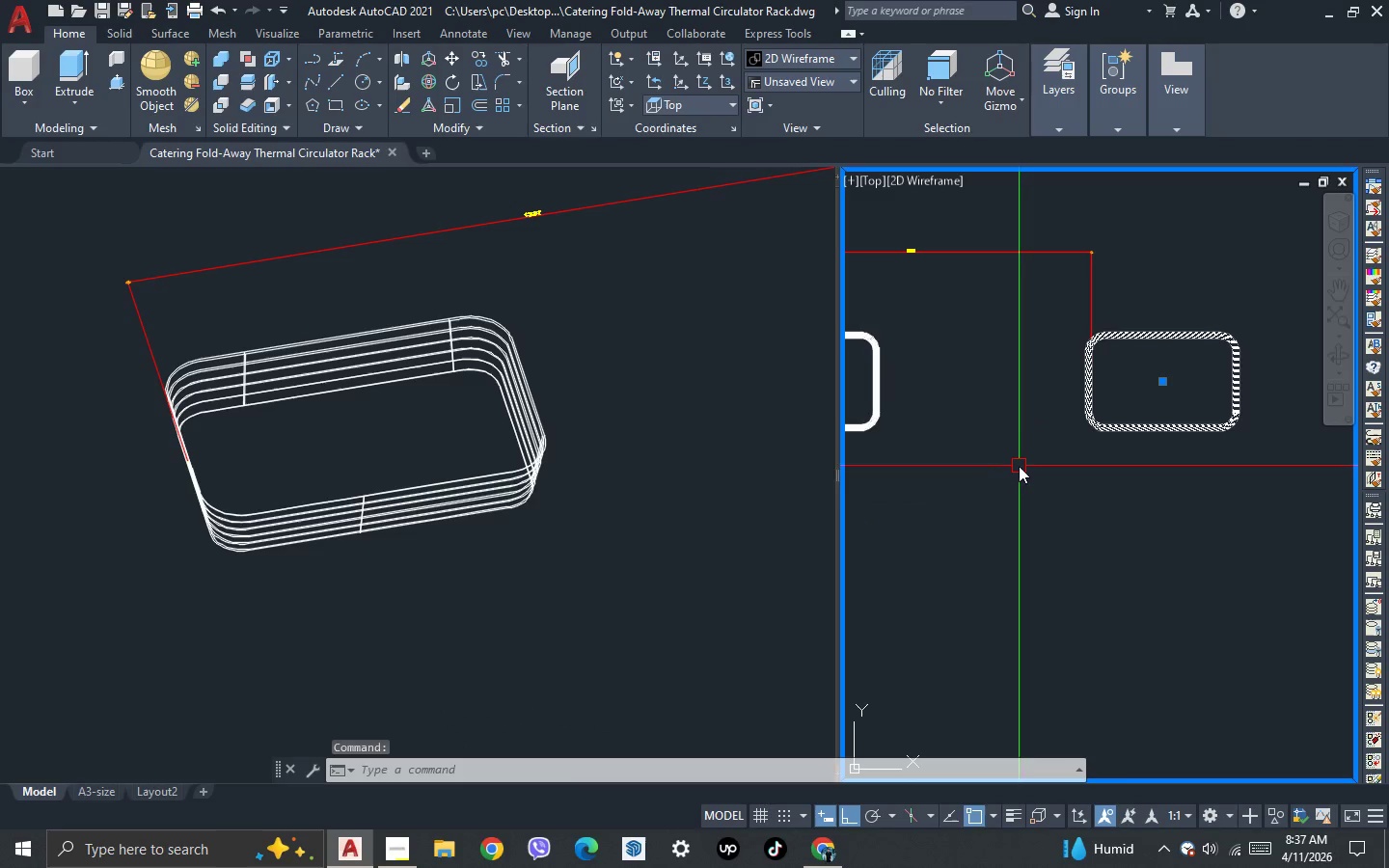 
key(M)
 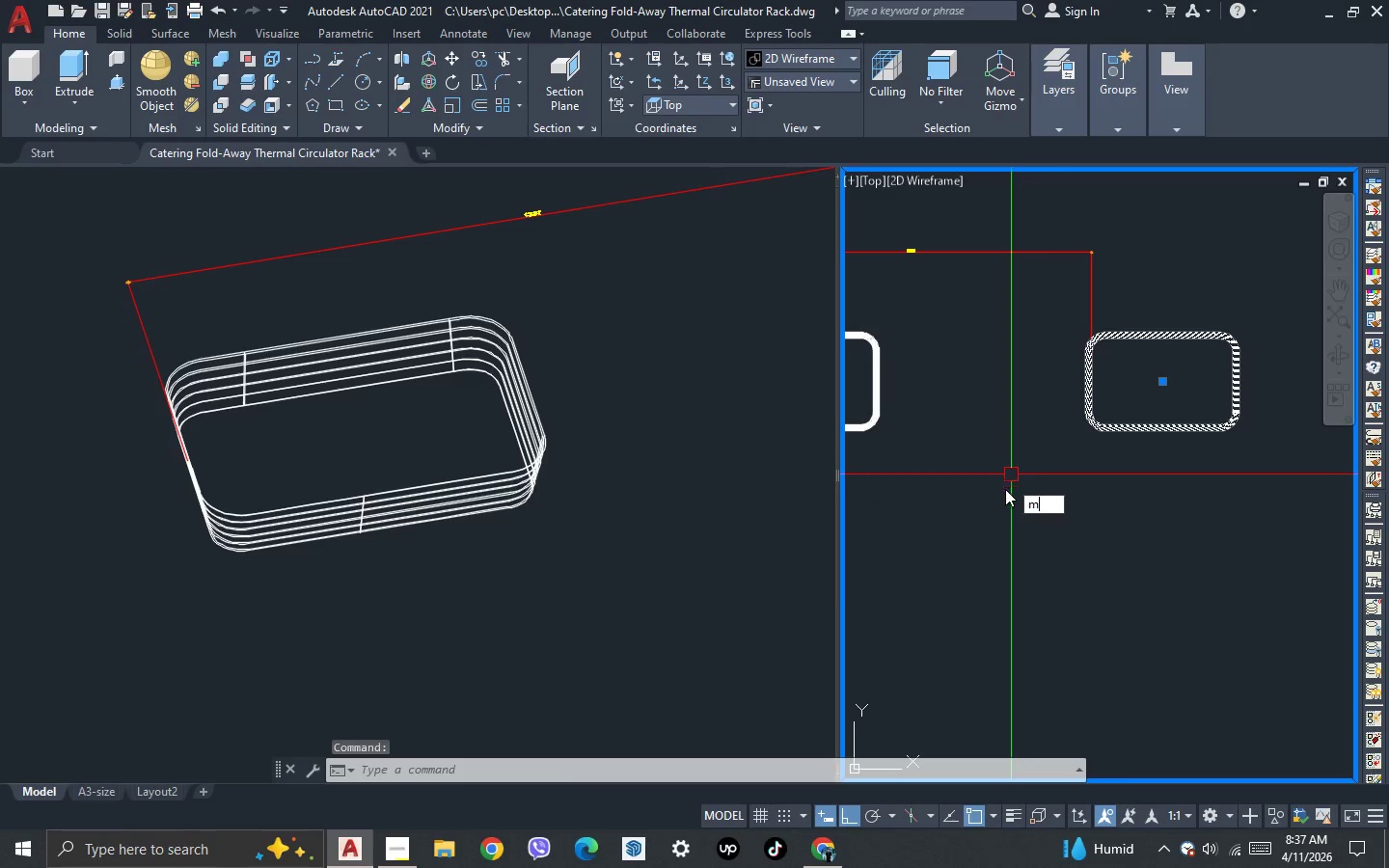 
key(Space)
 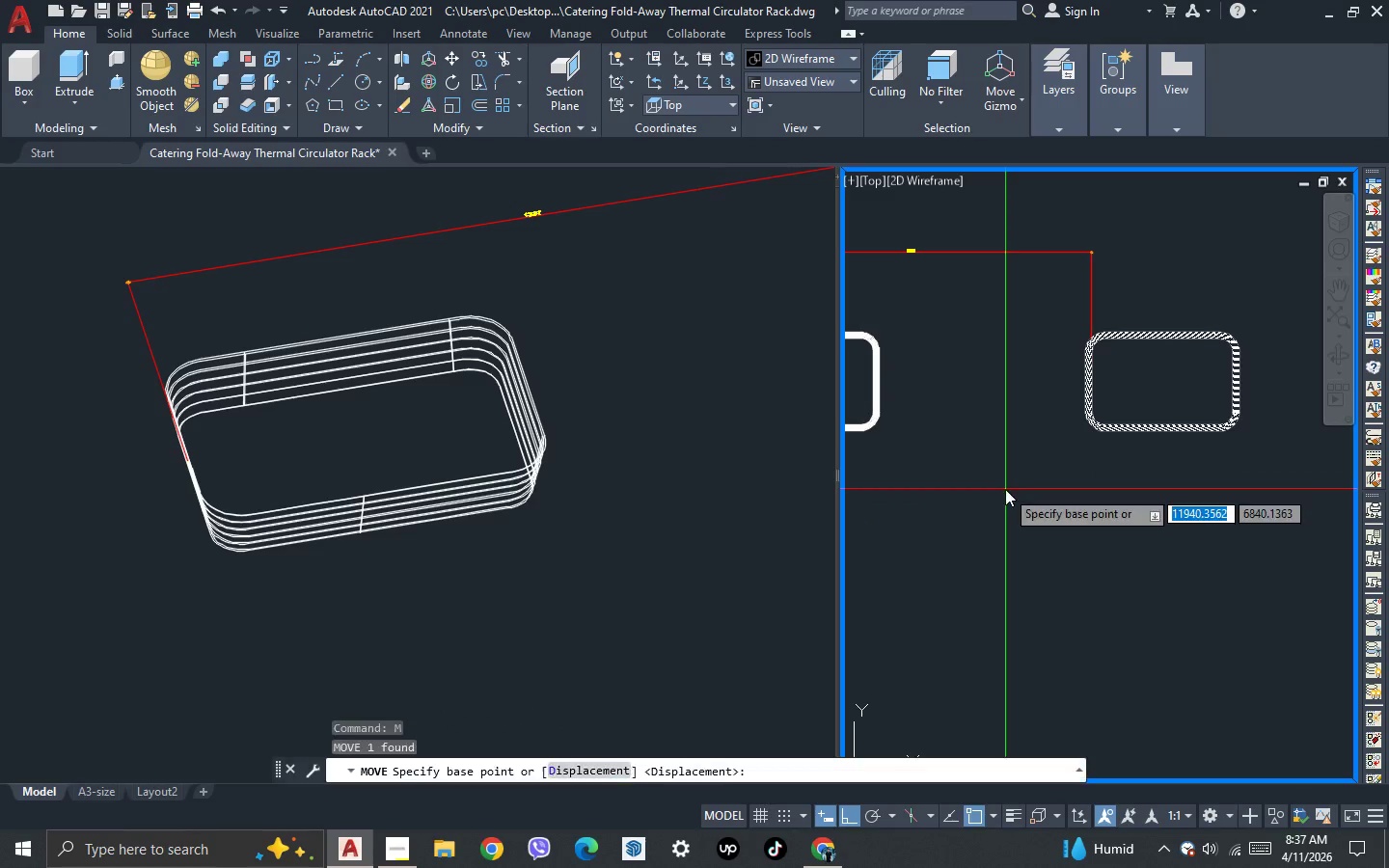 
left_click([1005, 489])
 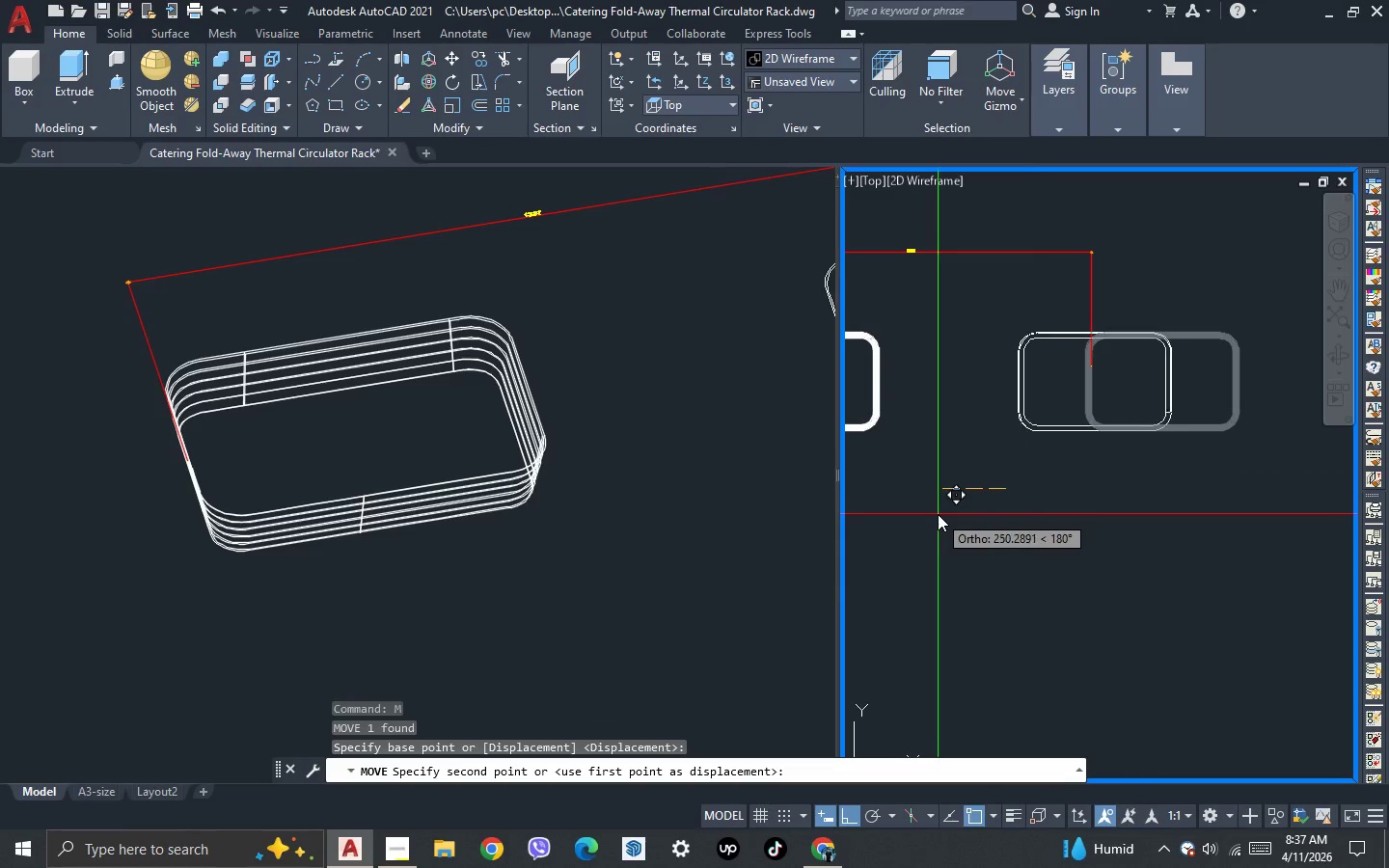 
type(1335)
 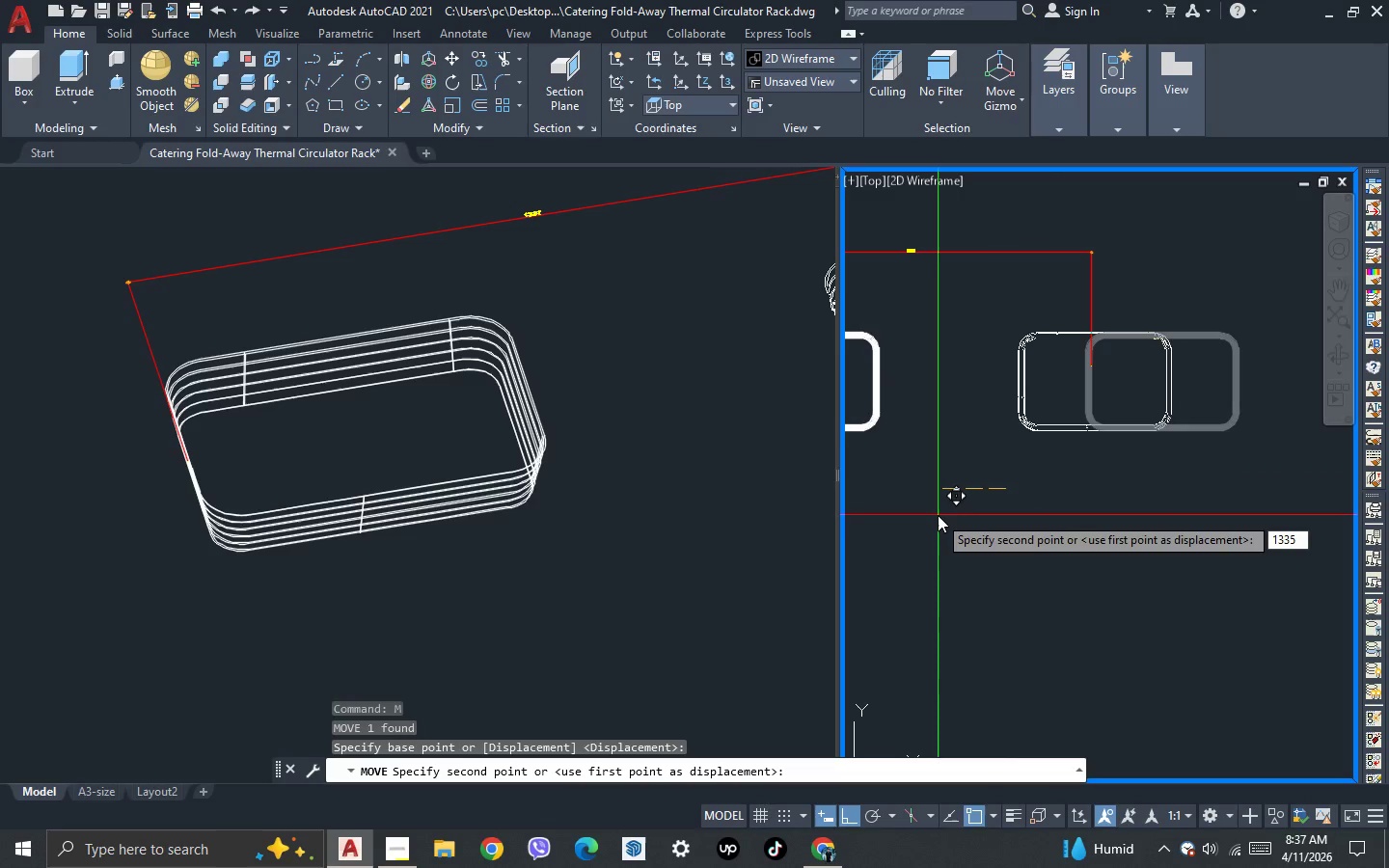 
key(Enter)
 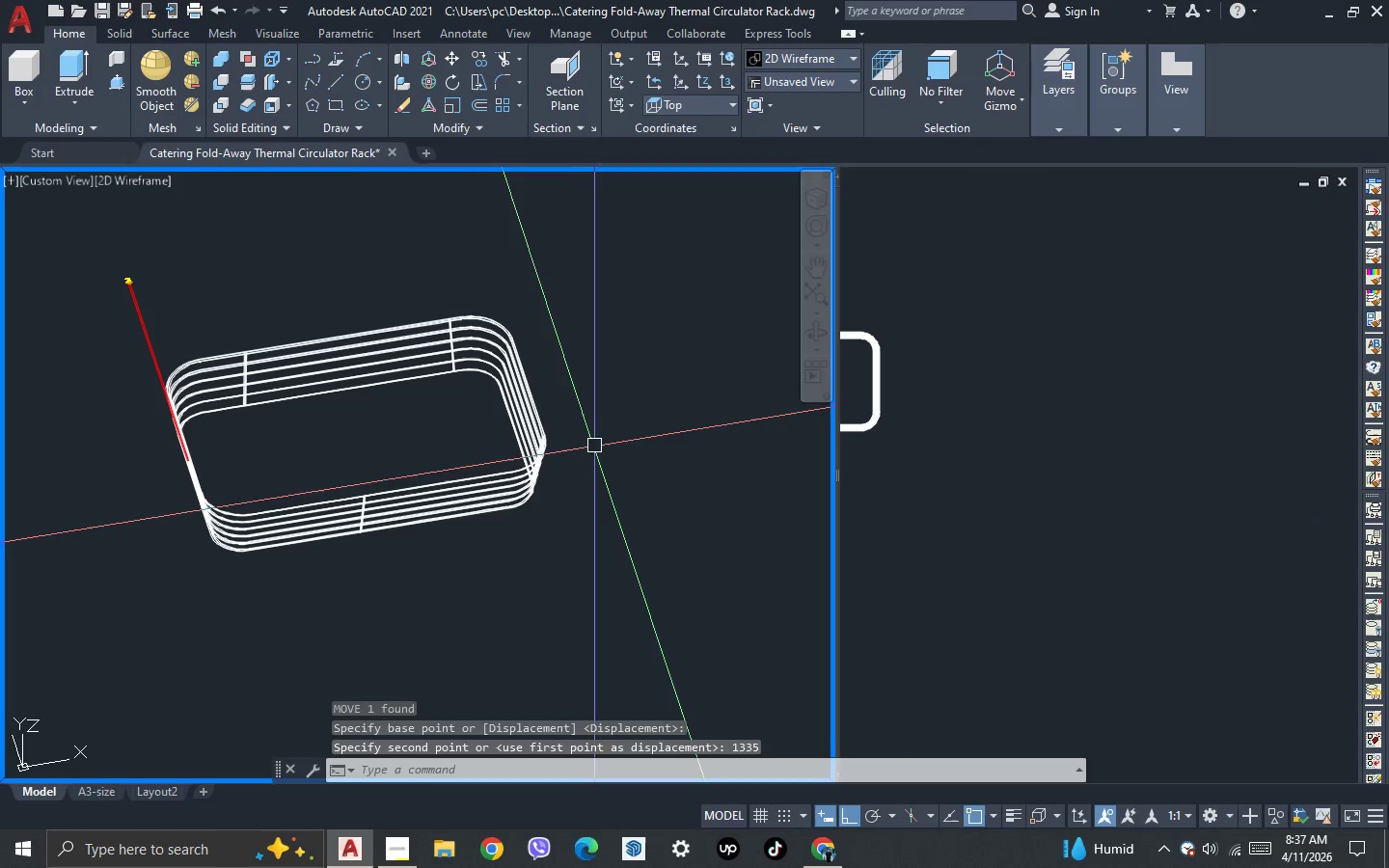 
scroll: coordinate [422, 186], scroll_direction: up, amount: 6.0
 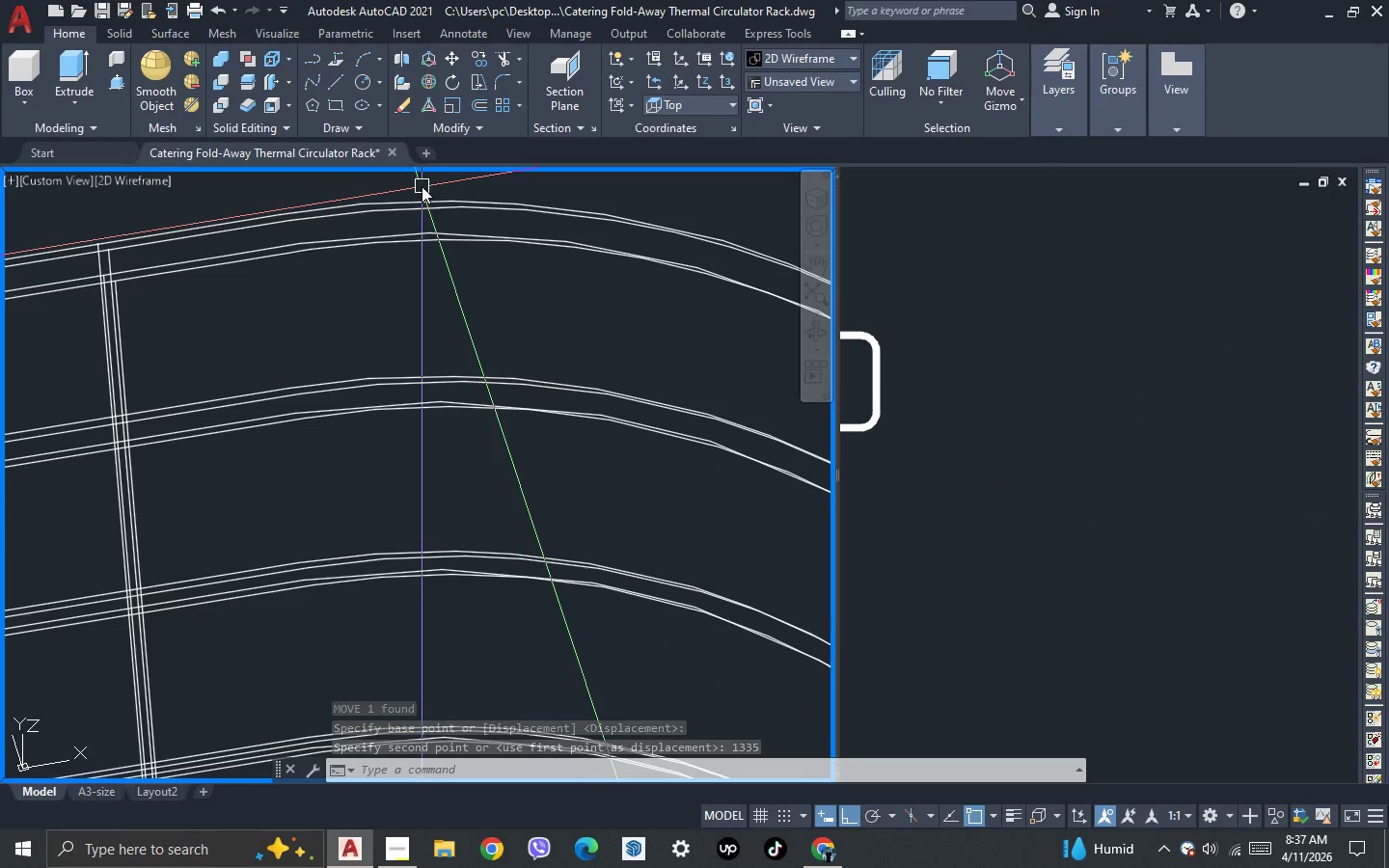 
key(3)
 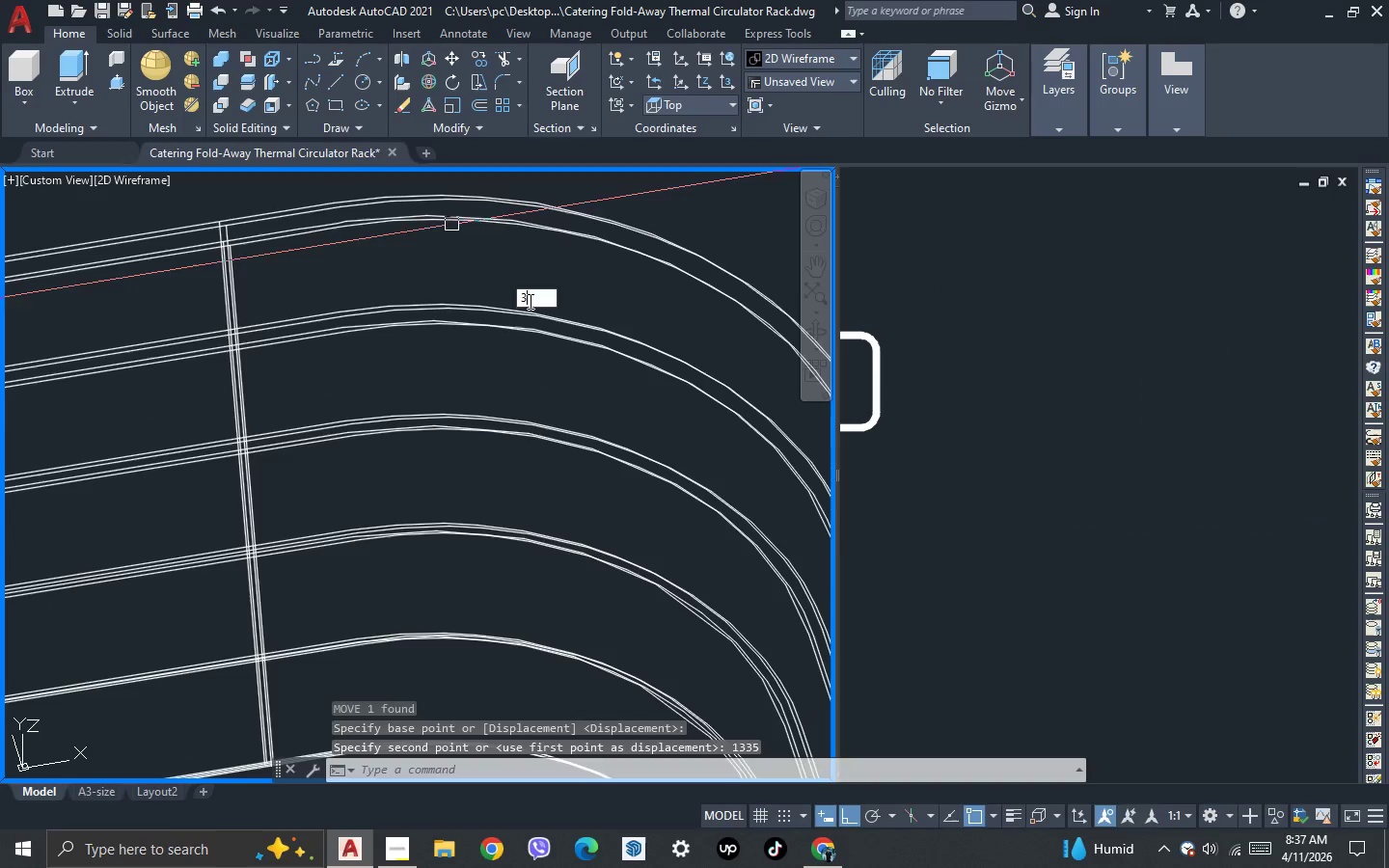 
key(Space)
 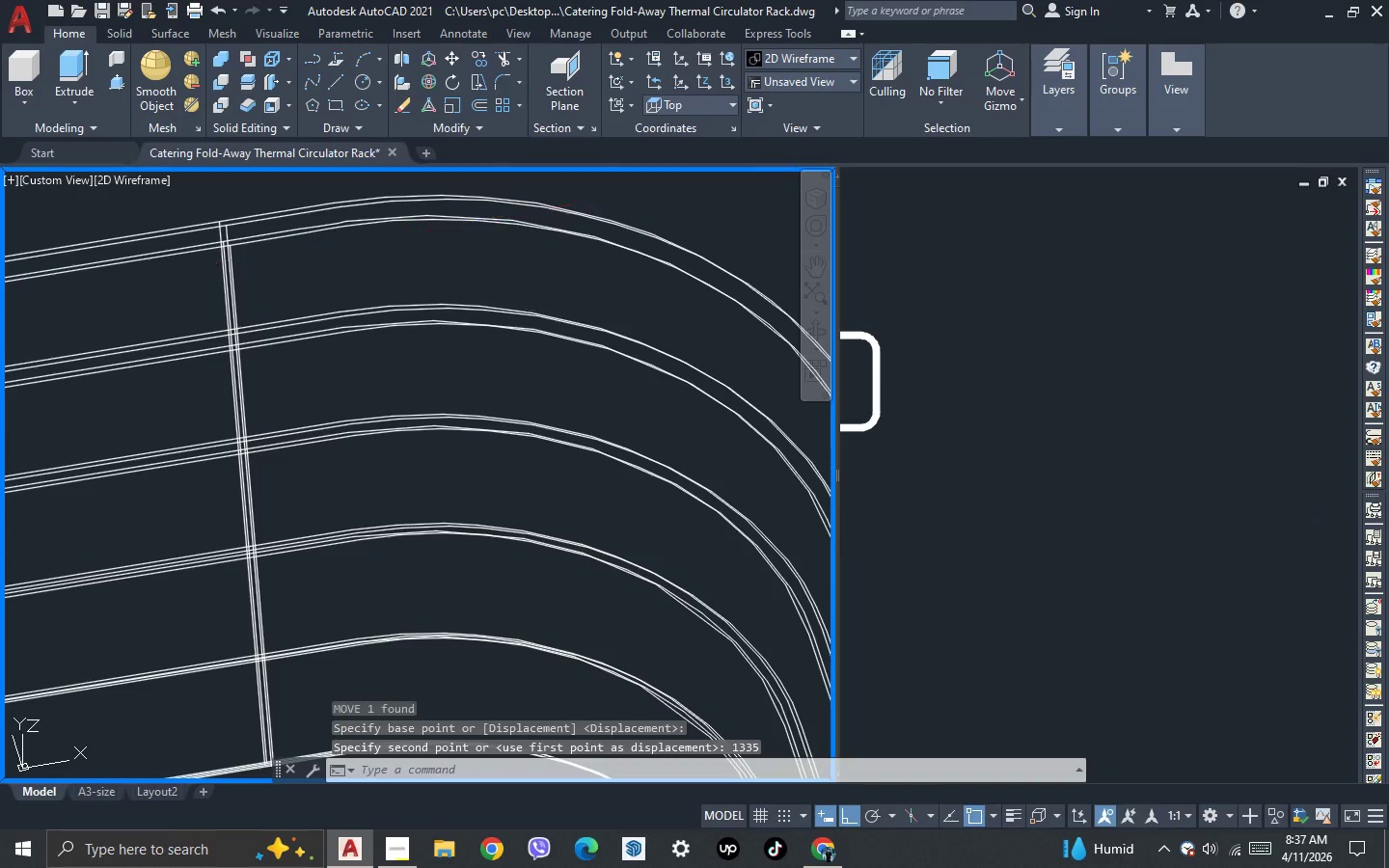 
left_click_drag(start_coordinate=[529, 301], to_coordinate=[527, 377])
 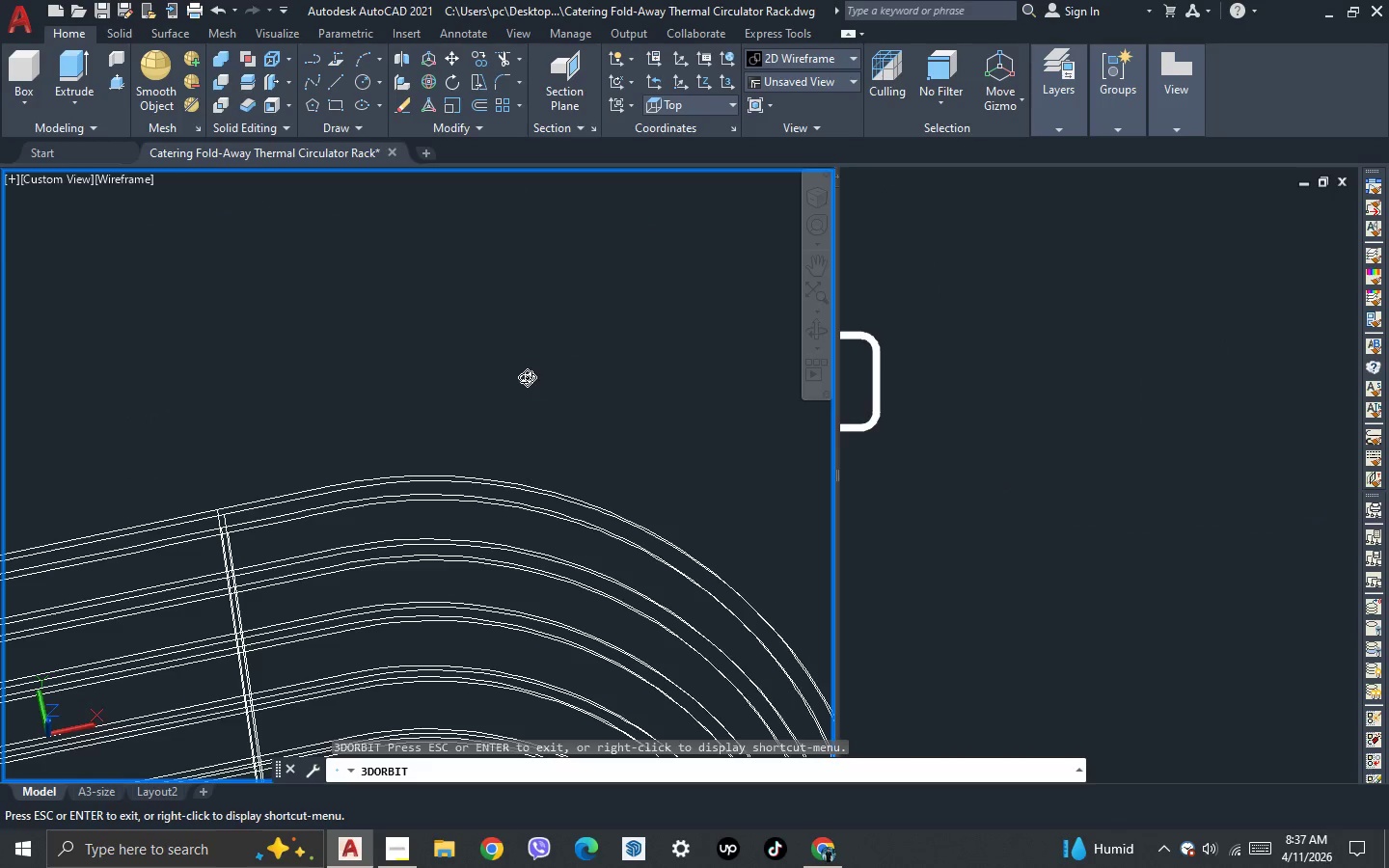 
scroll: coordinate [422, 186], scroll_direction: down, amount: 1.0
 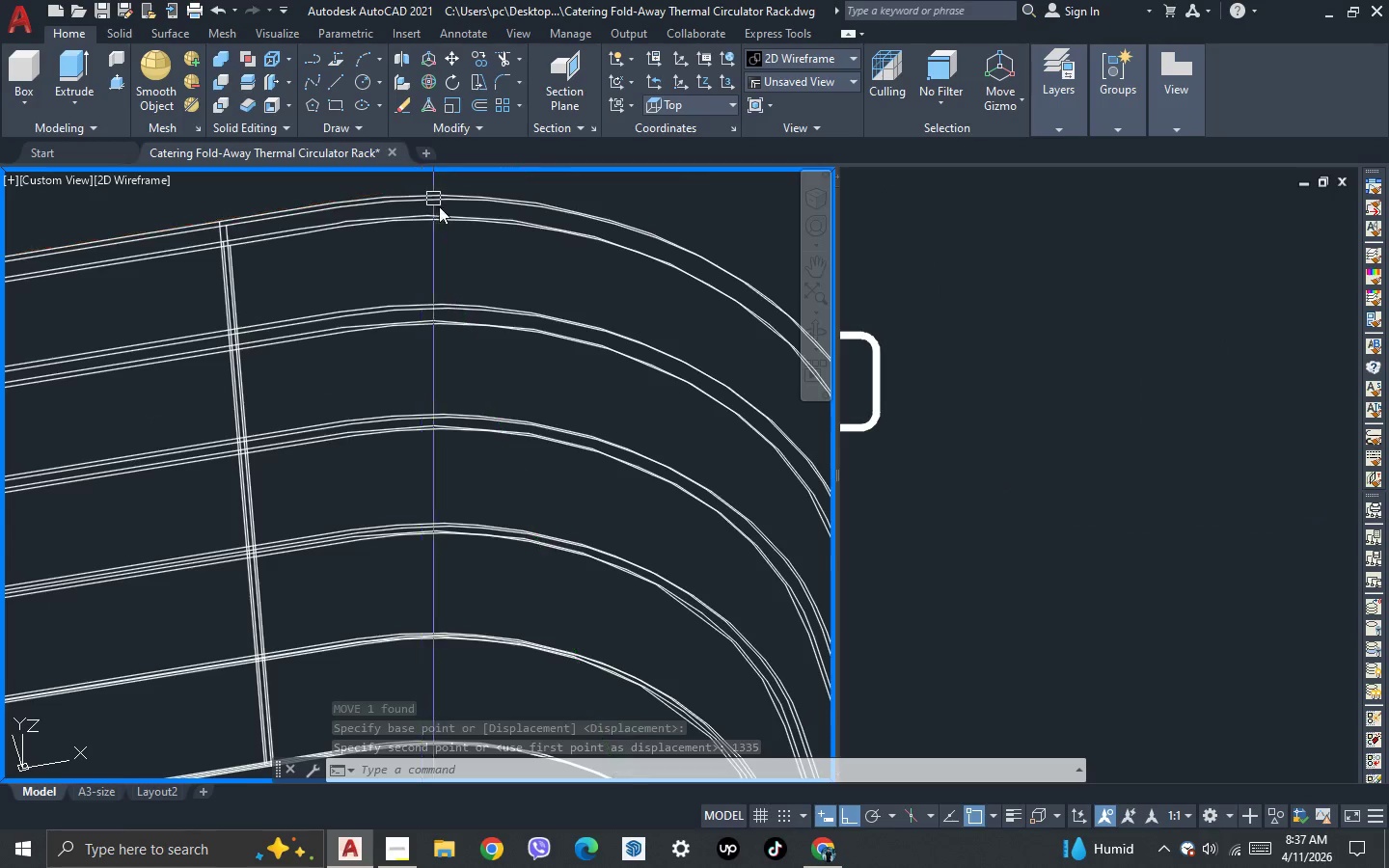 
key(Escape)
 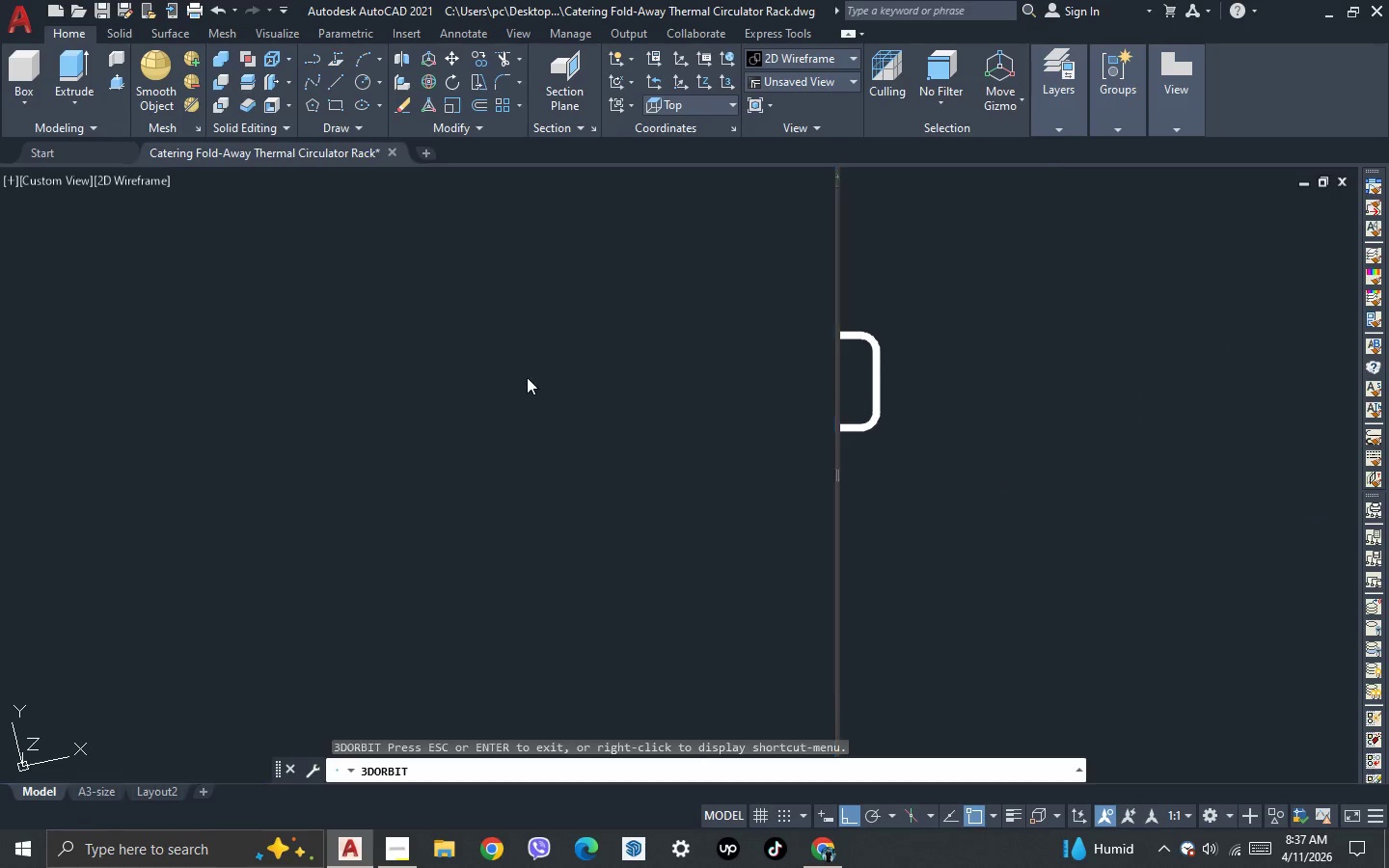 
key(Escape)
 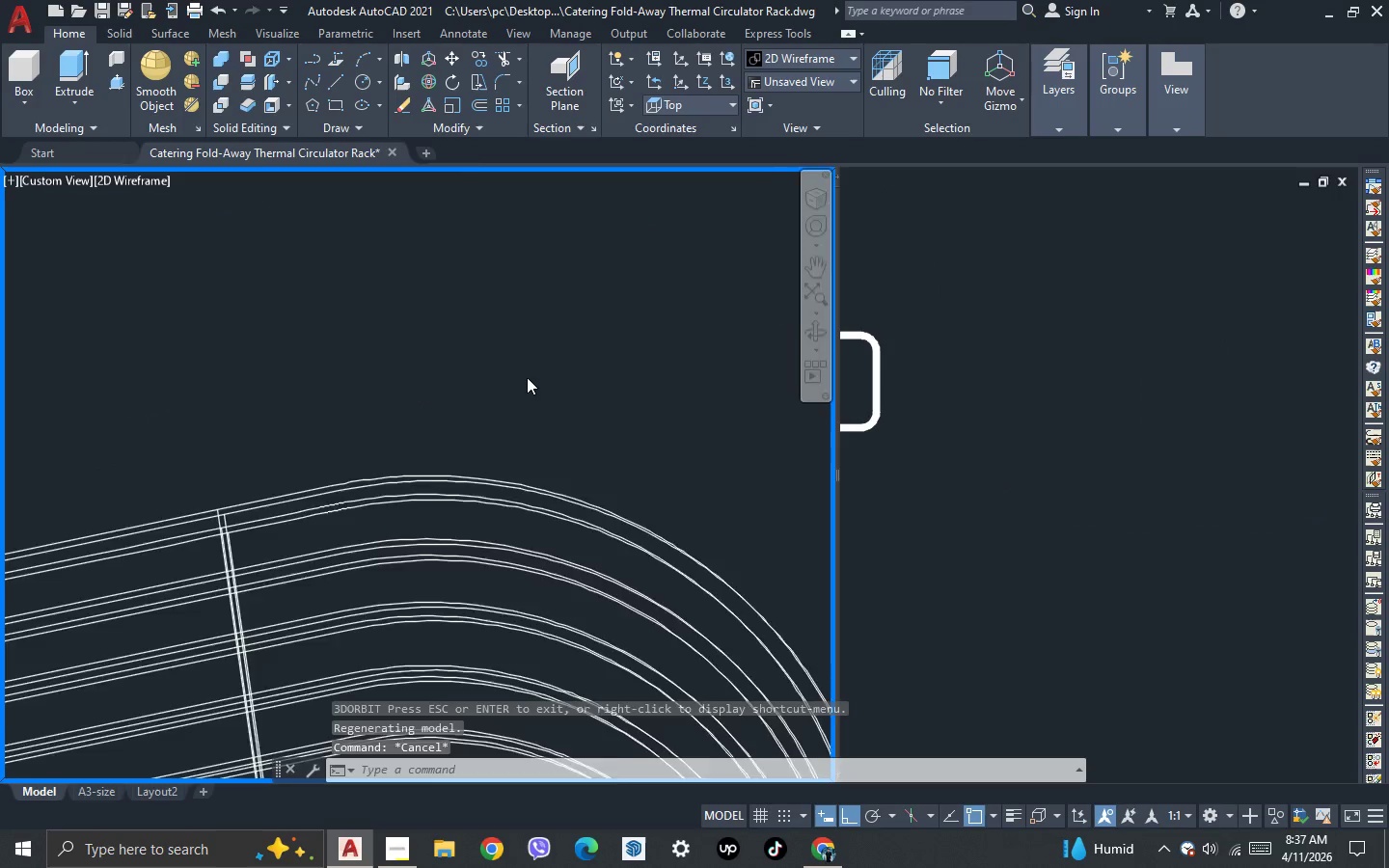 
scroll: coordinate [527, 377], scroll_direction: down, amount: 2.0
 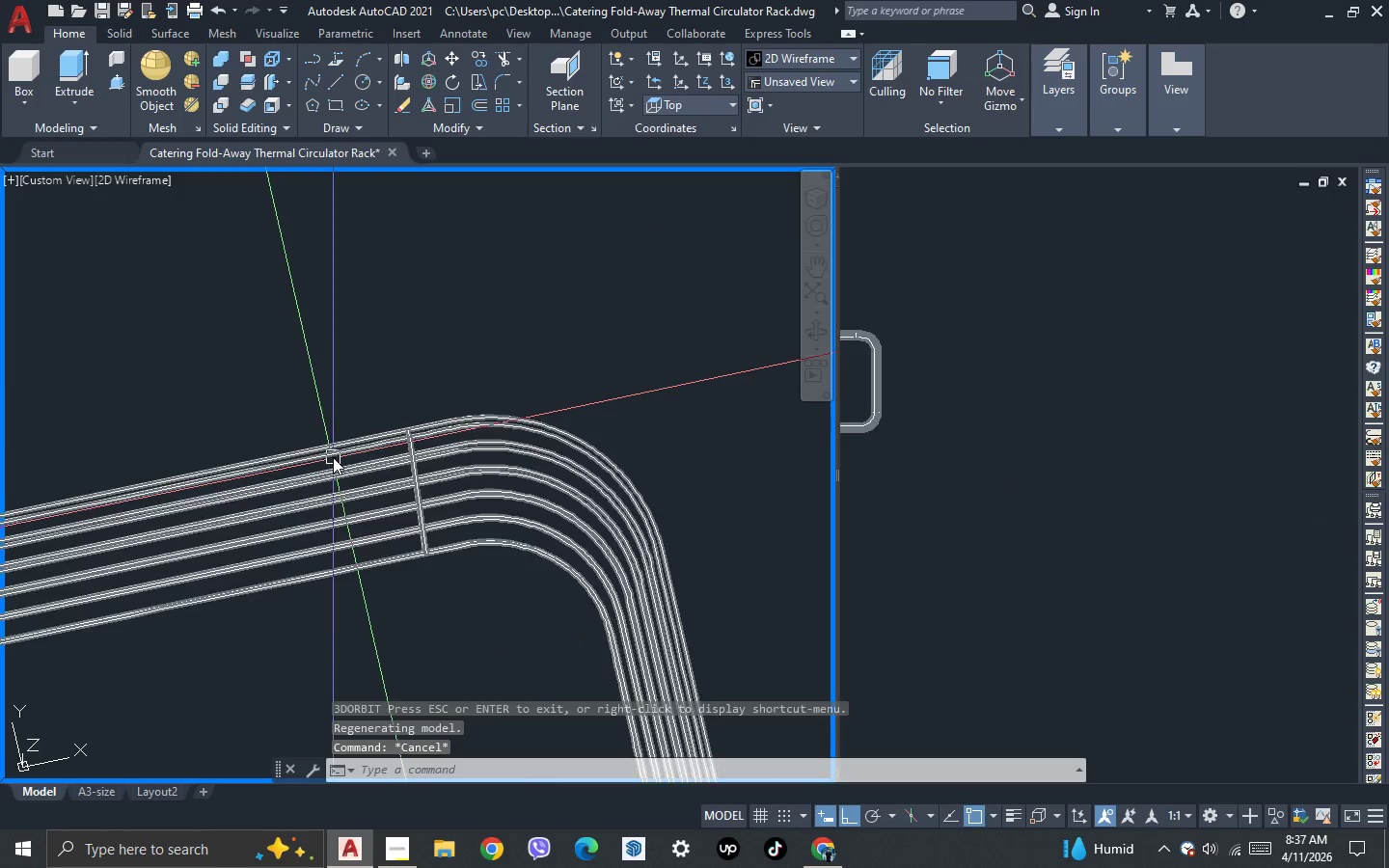 
scroll: coordinate [523, 368], scroll_direction: up, amount: 3.0
 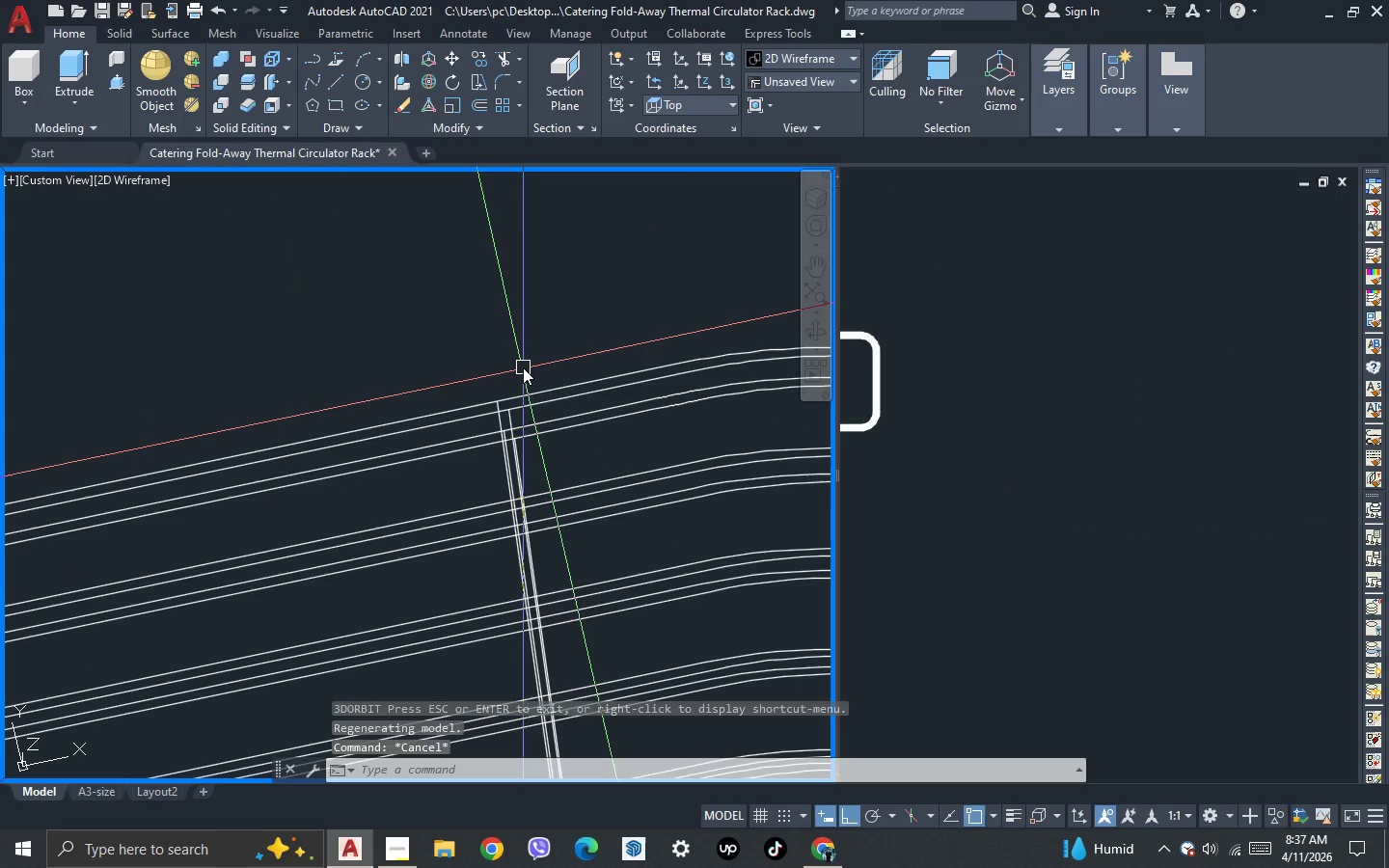 
type(su )
 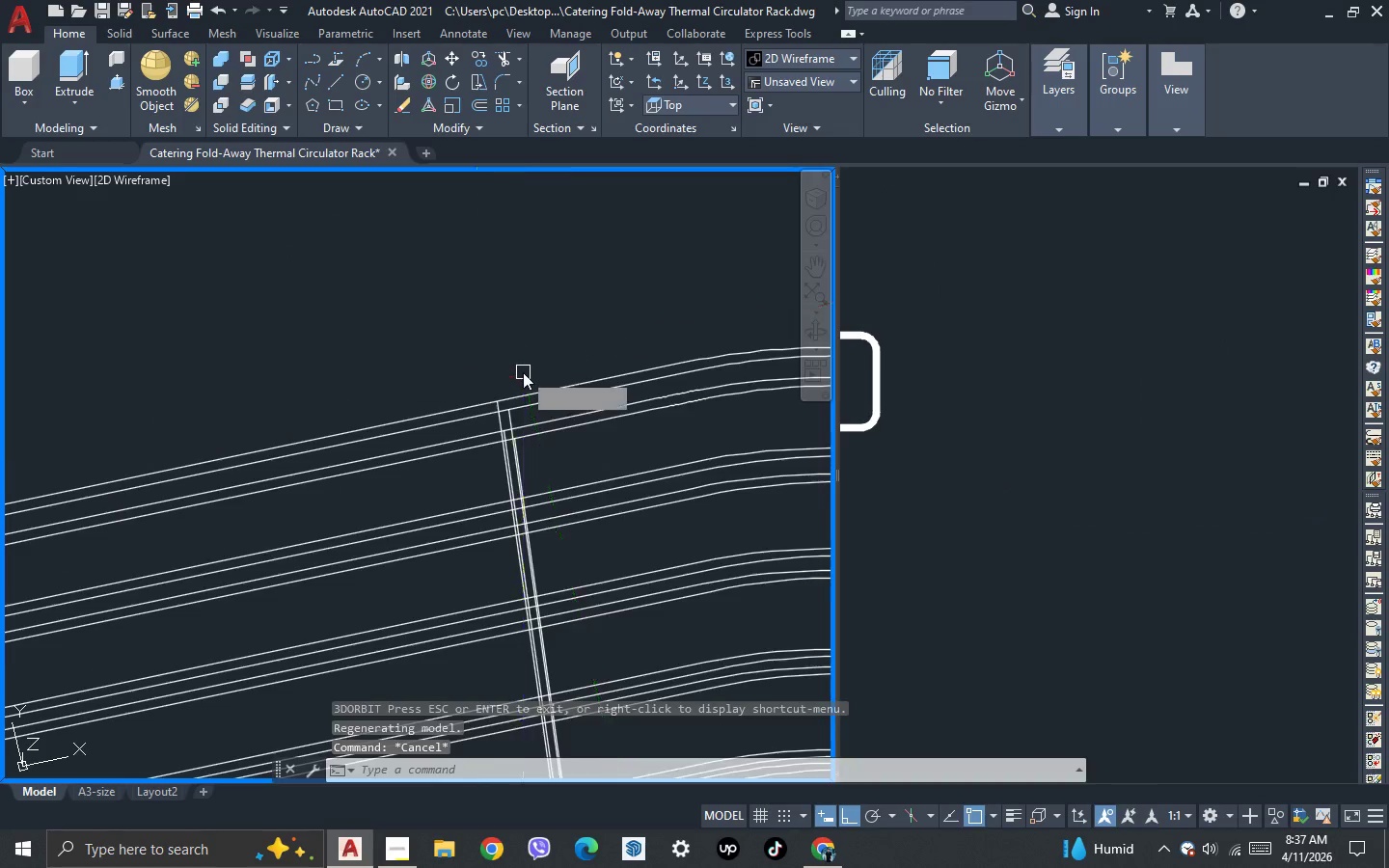 
scroll: coordinate [523, 372], scroll_direction: up, amount: 1.0
 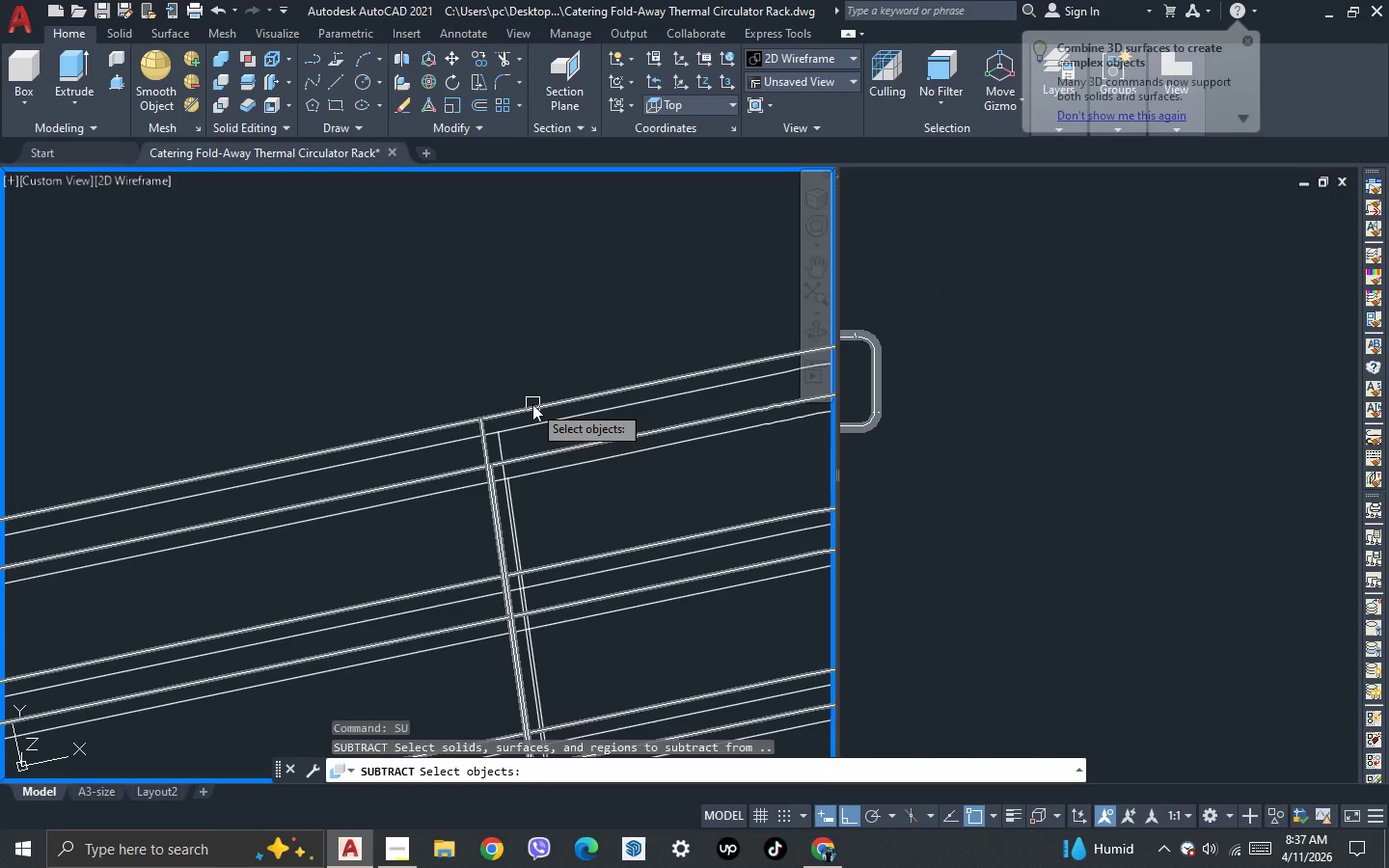 
left_click([532, 404])
 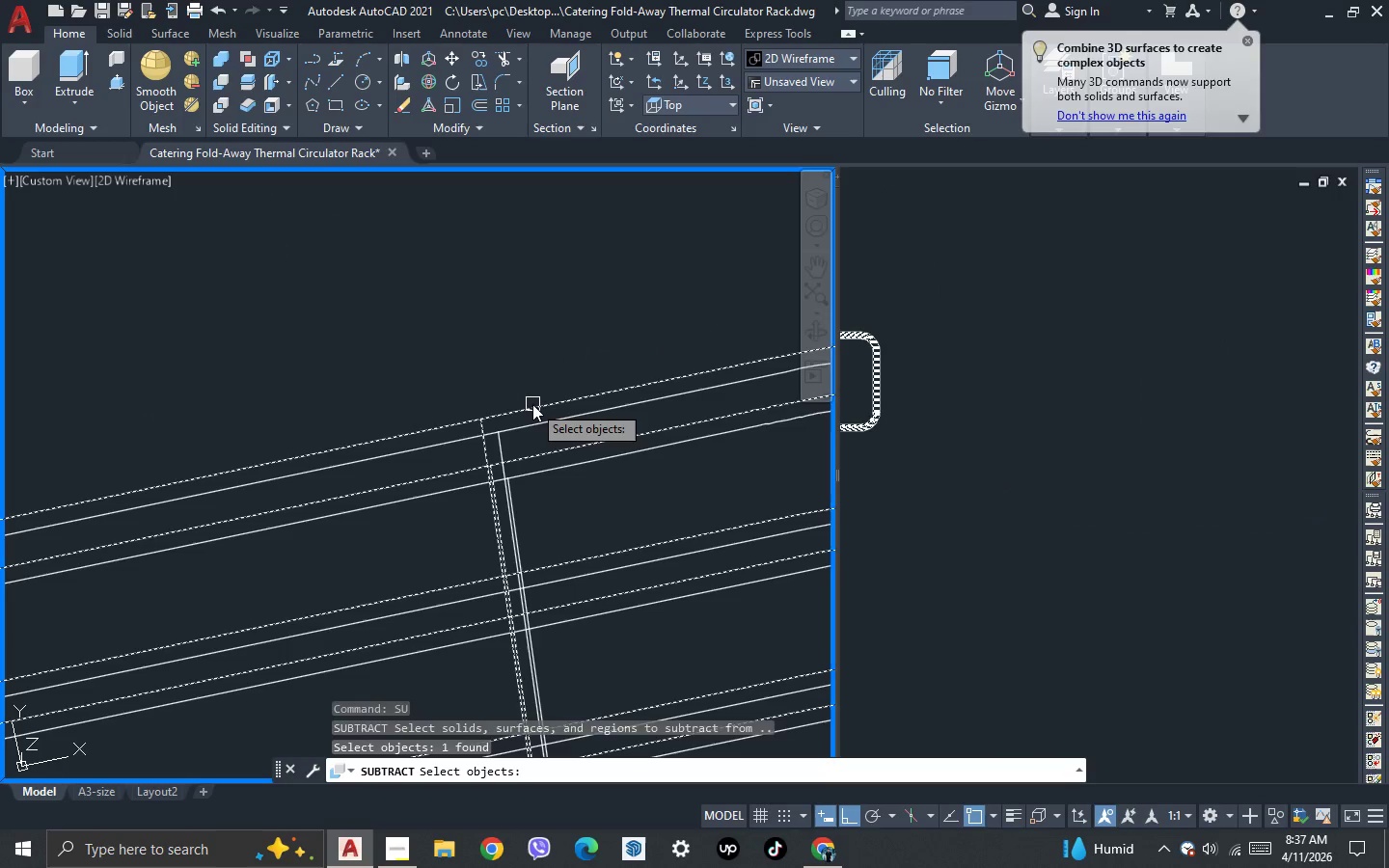 
key(Space)
 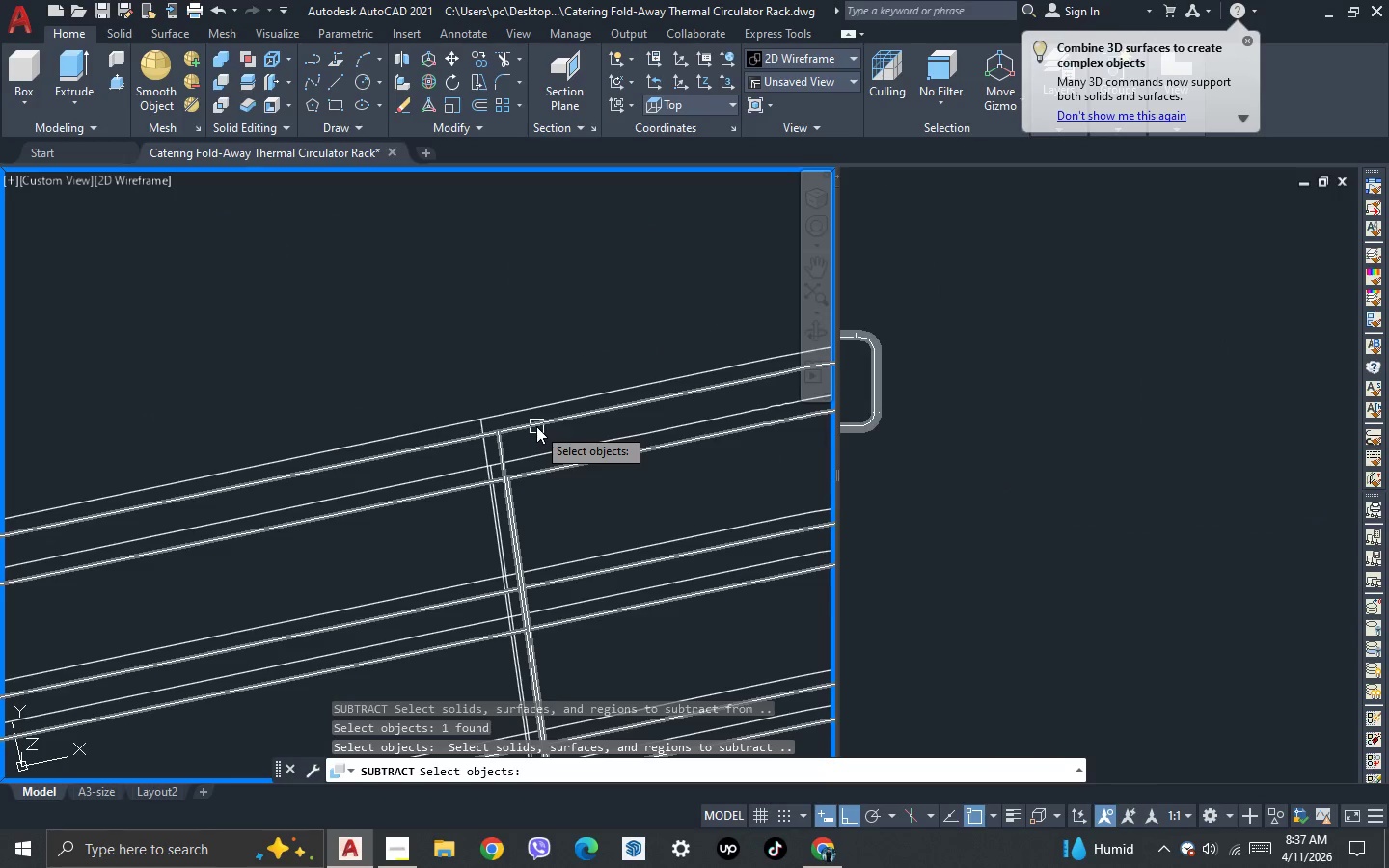 
left_click([536, 426])
 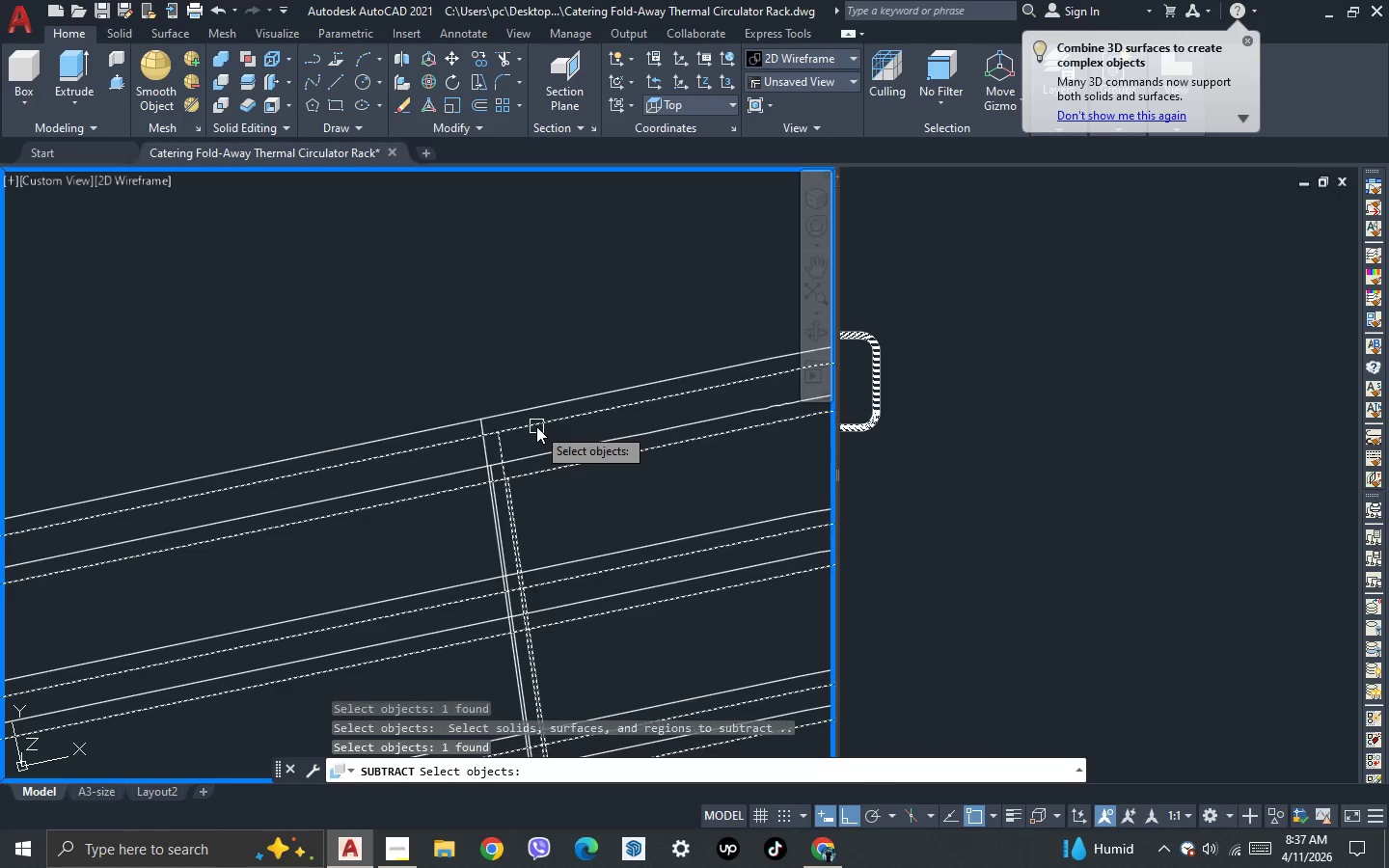 
key(Space)
 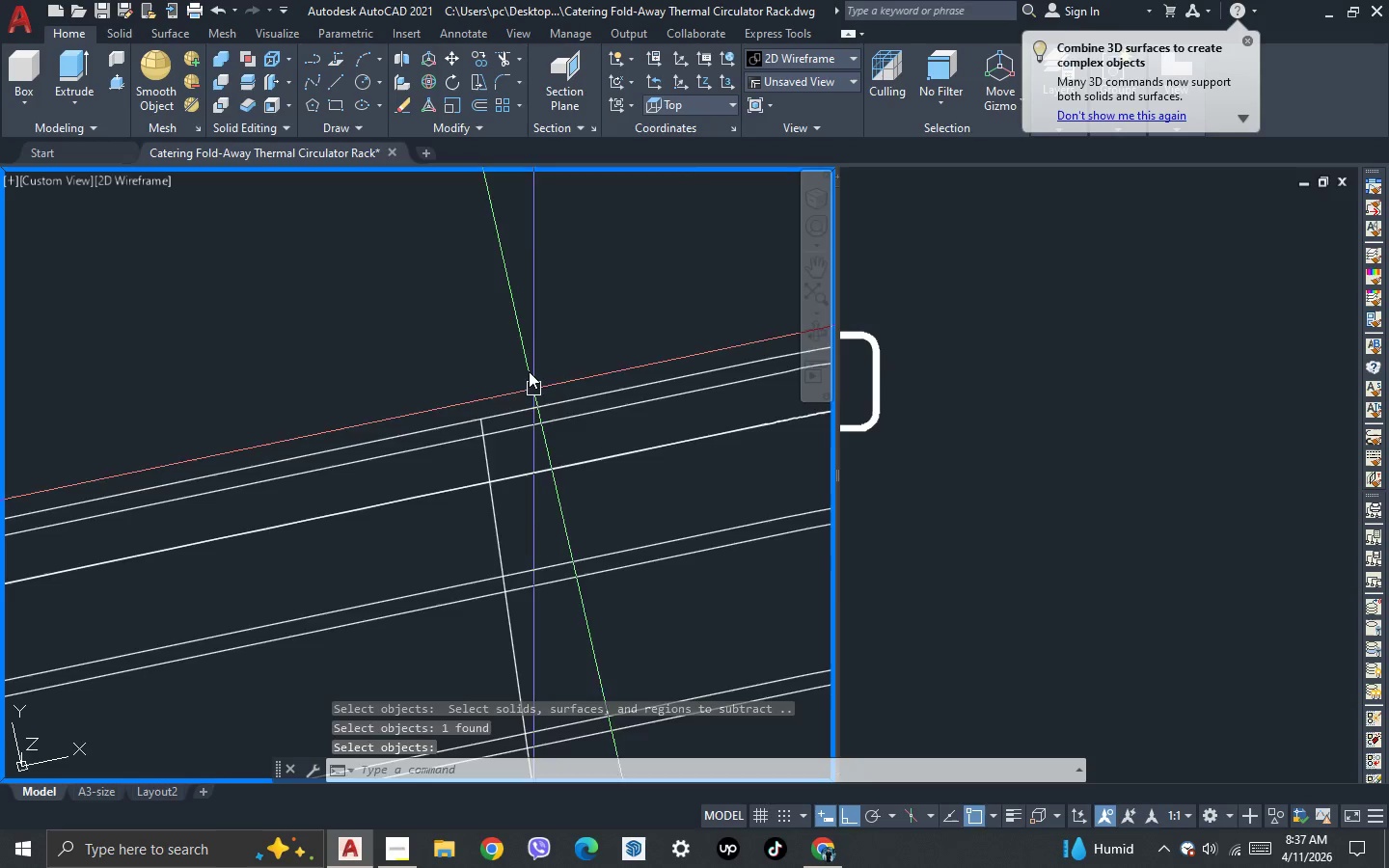 
scroll: coordinate [502, 339], scroll_direction: down, amount: 6.0
 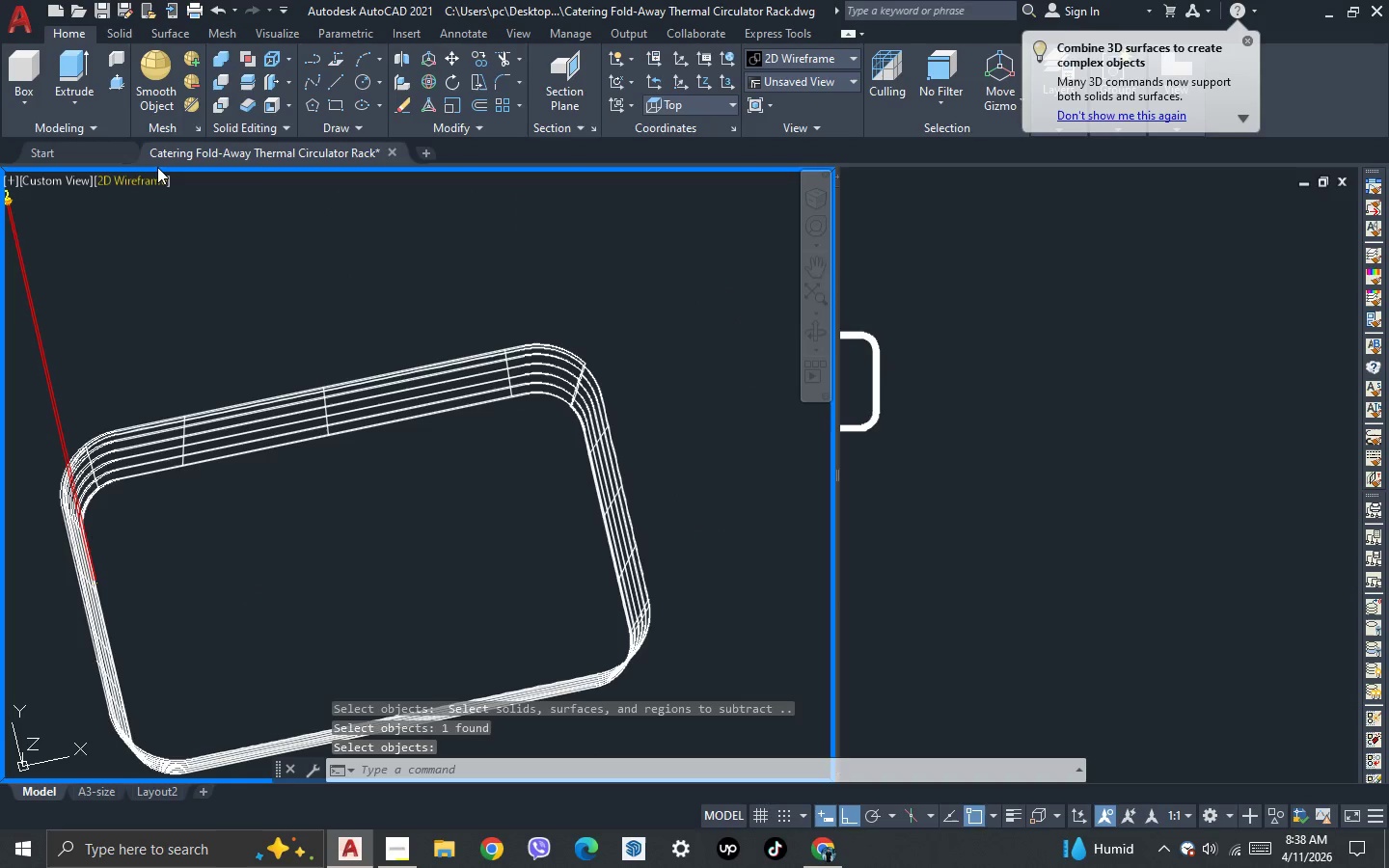 
left_click([157, 181])
 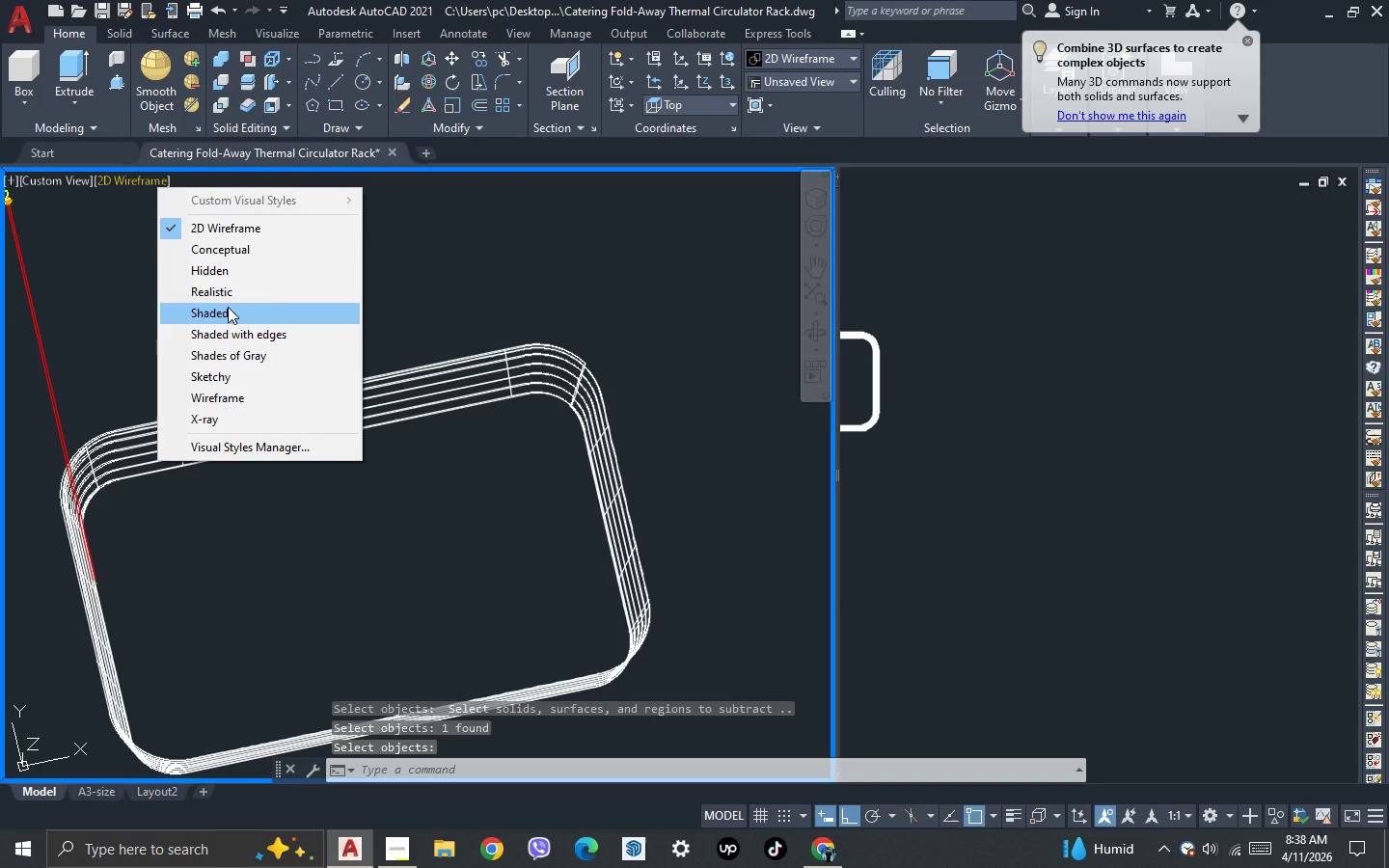 
left_click([238, 292])
 